 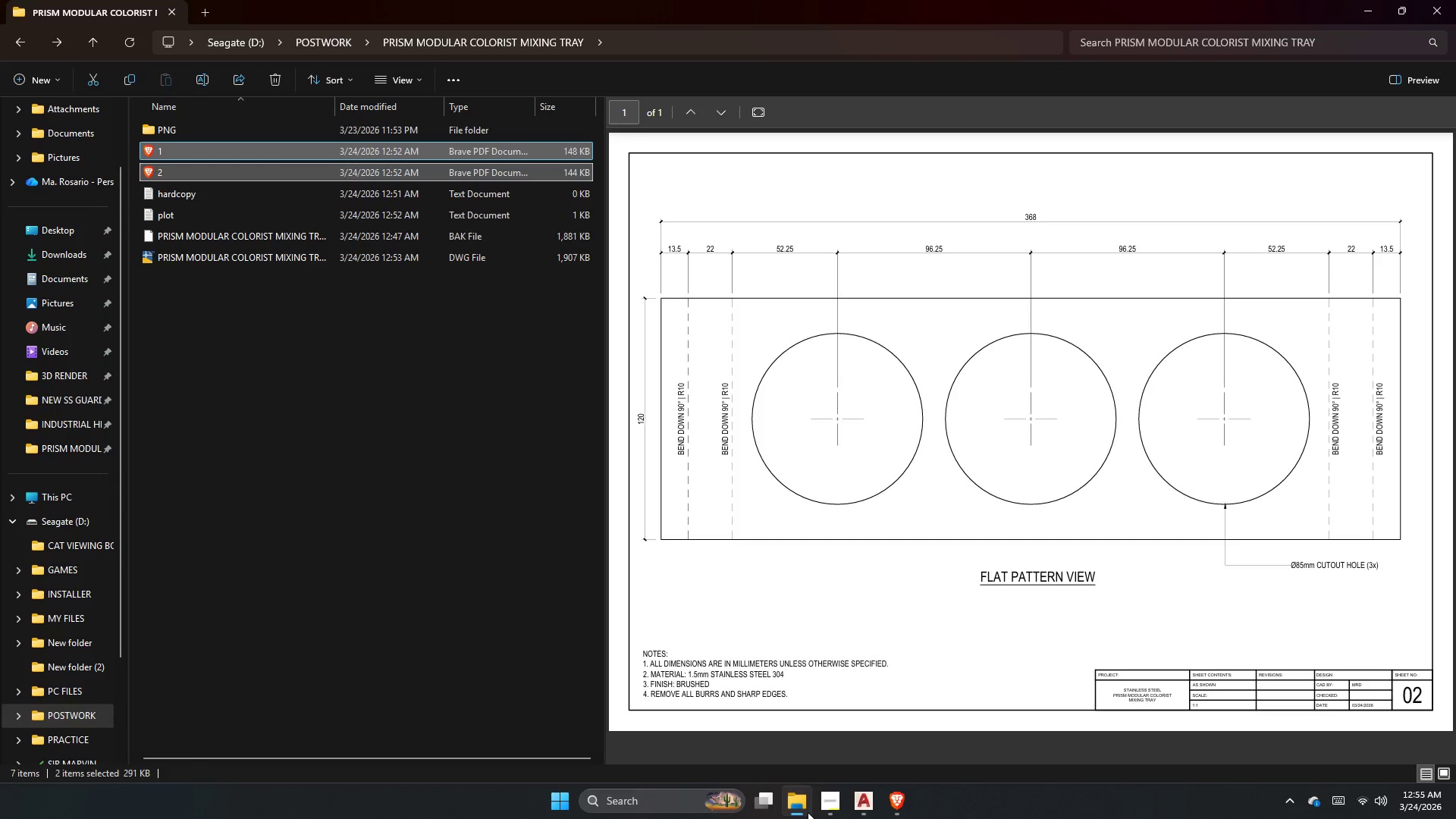 
left_click([808, 812])
 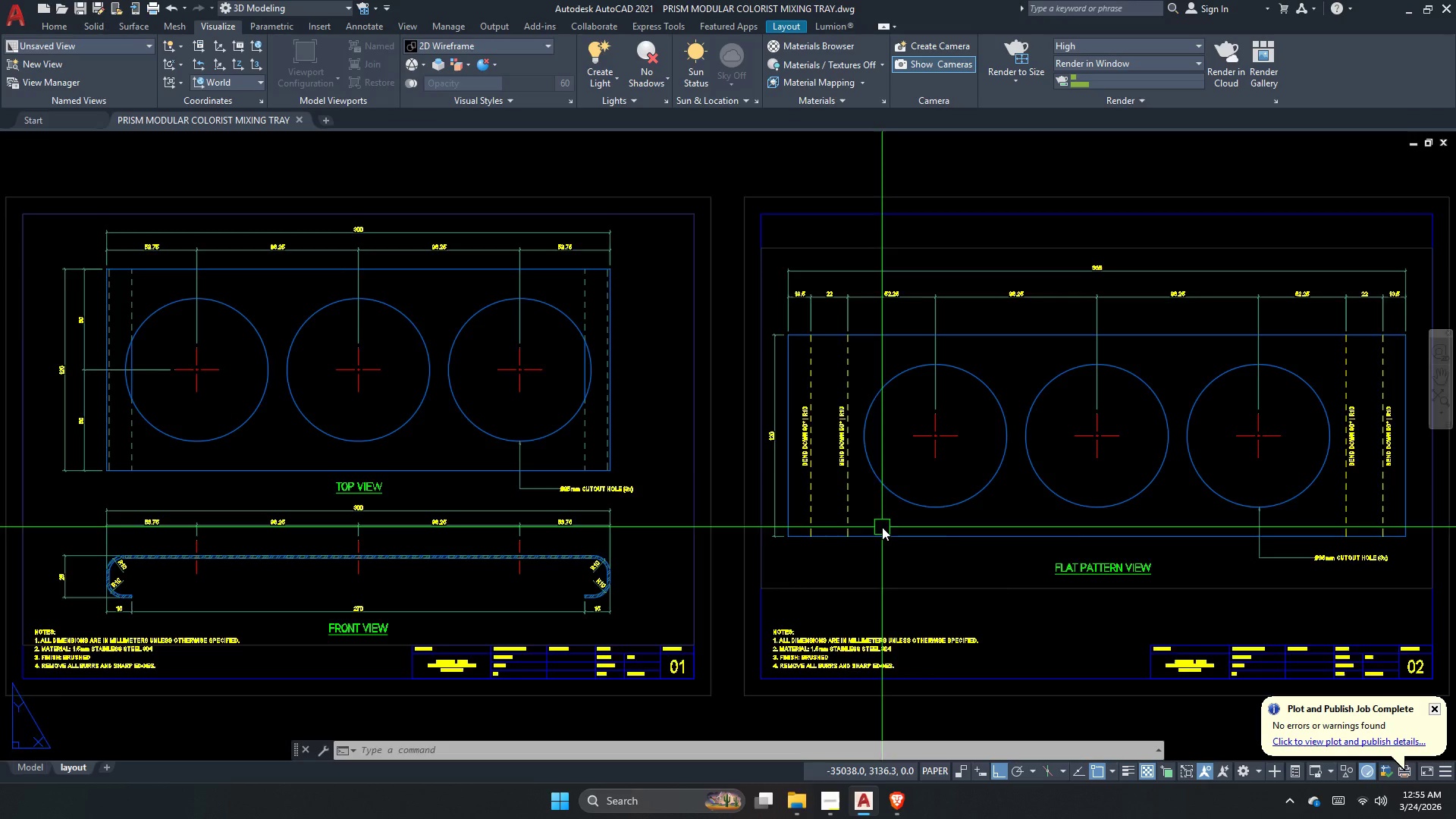 
scroll: coordinate [882, 527], scroll_direction: down, amount: 2.0
 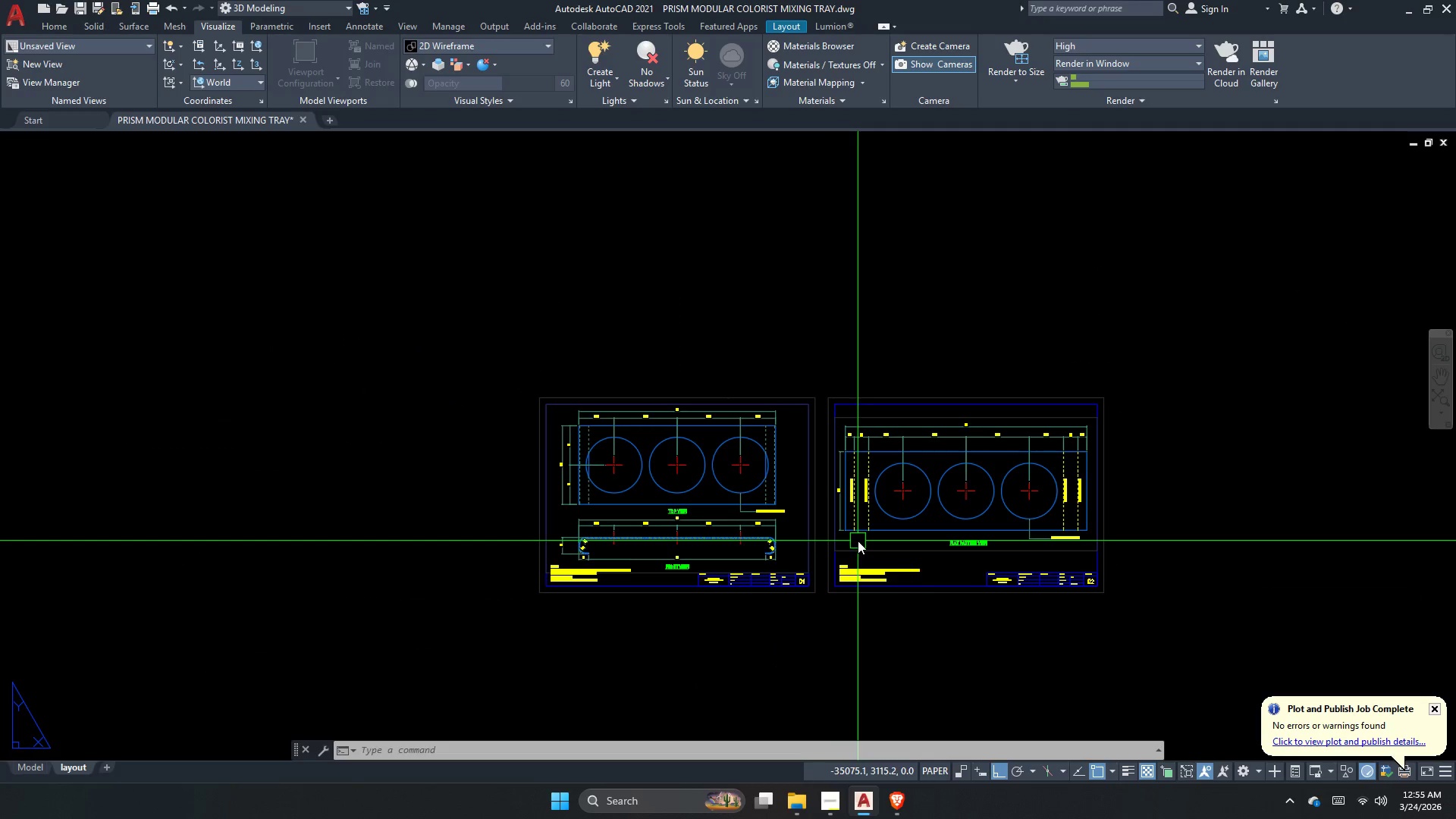 
key(Escape)
 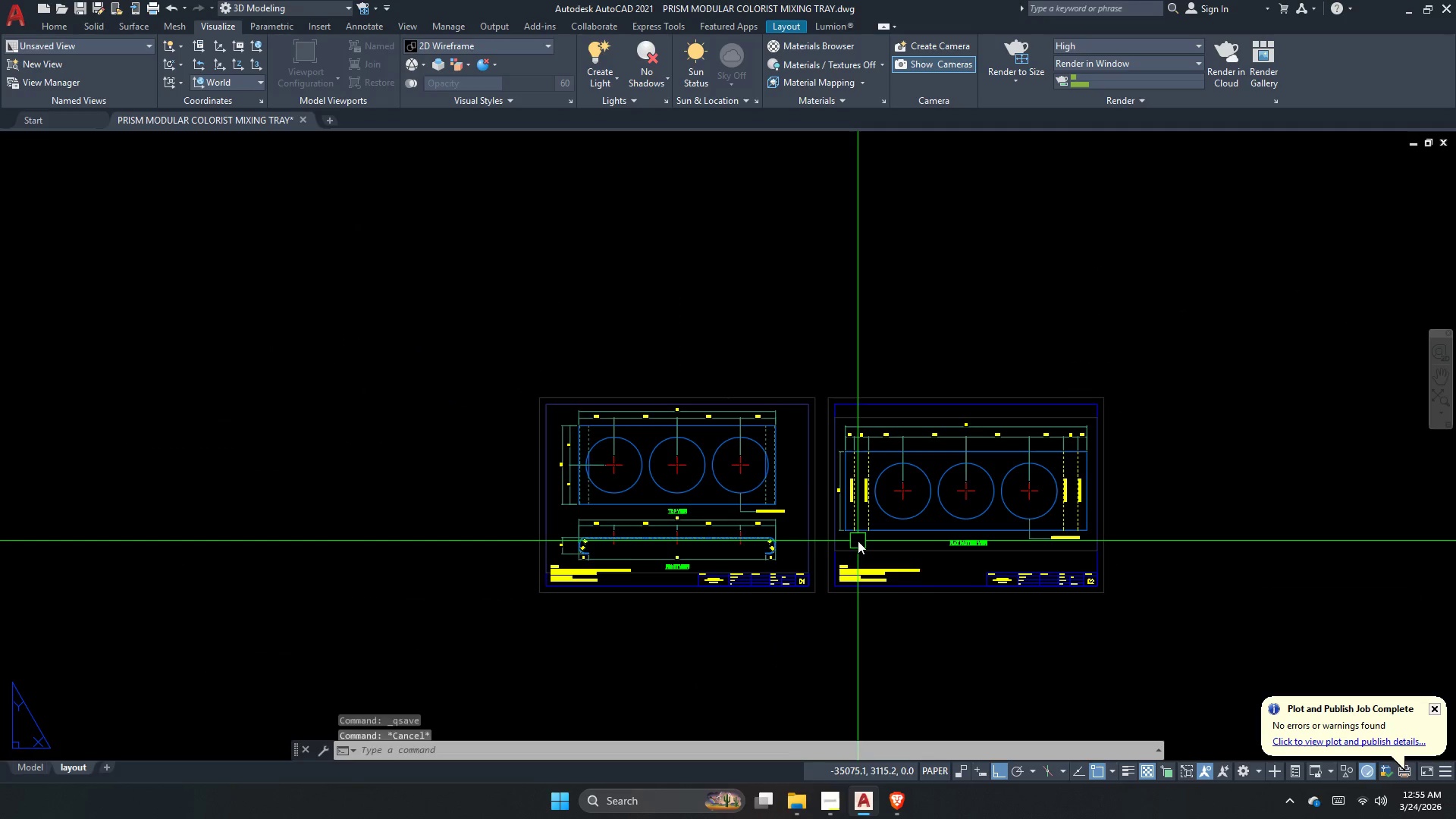 
key(Escape)
 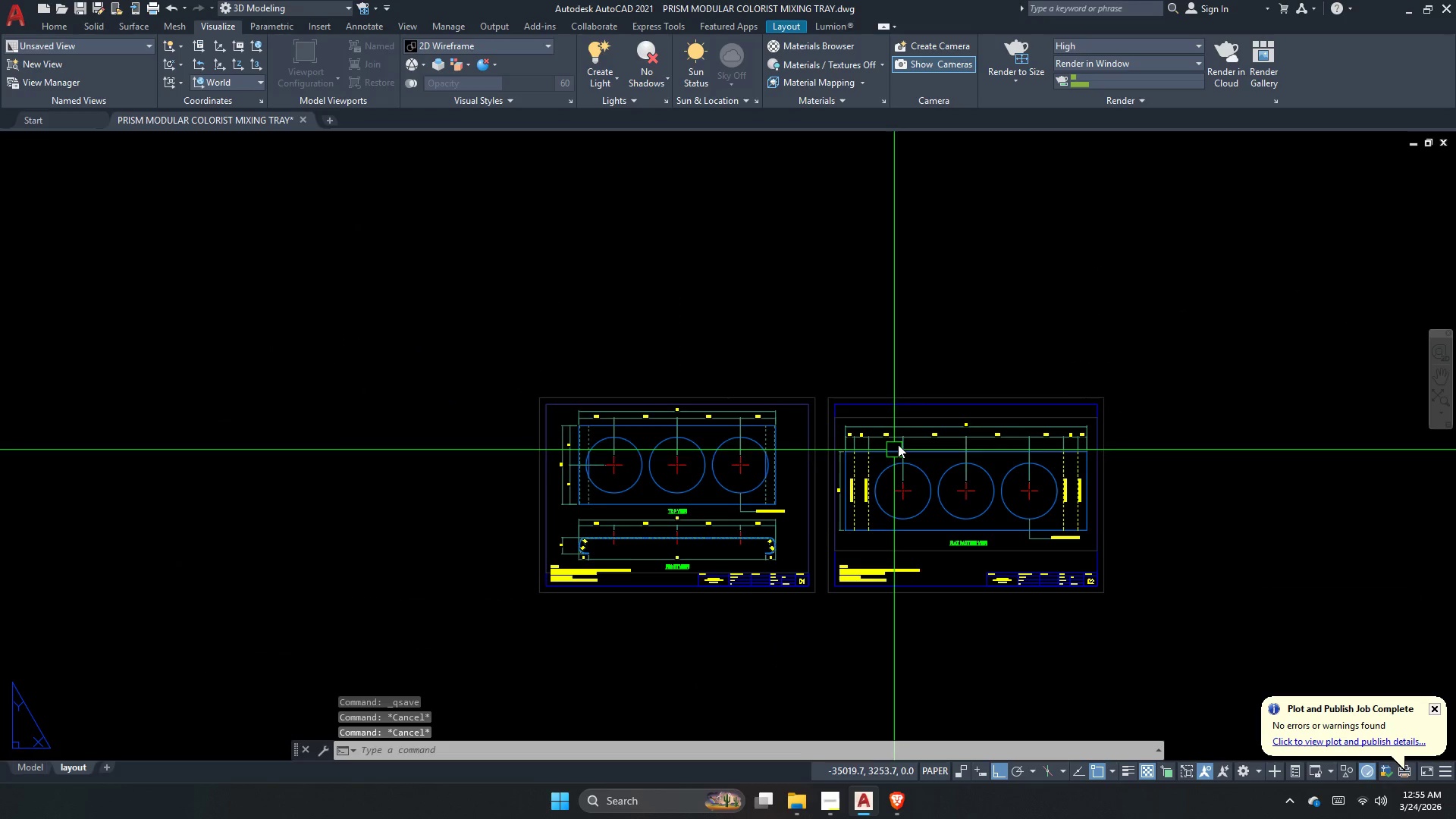 
key(Control+P)
 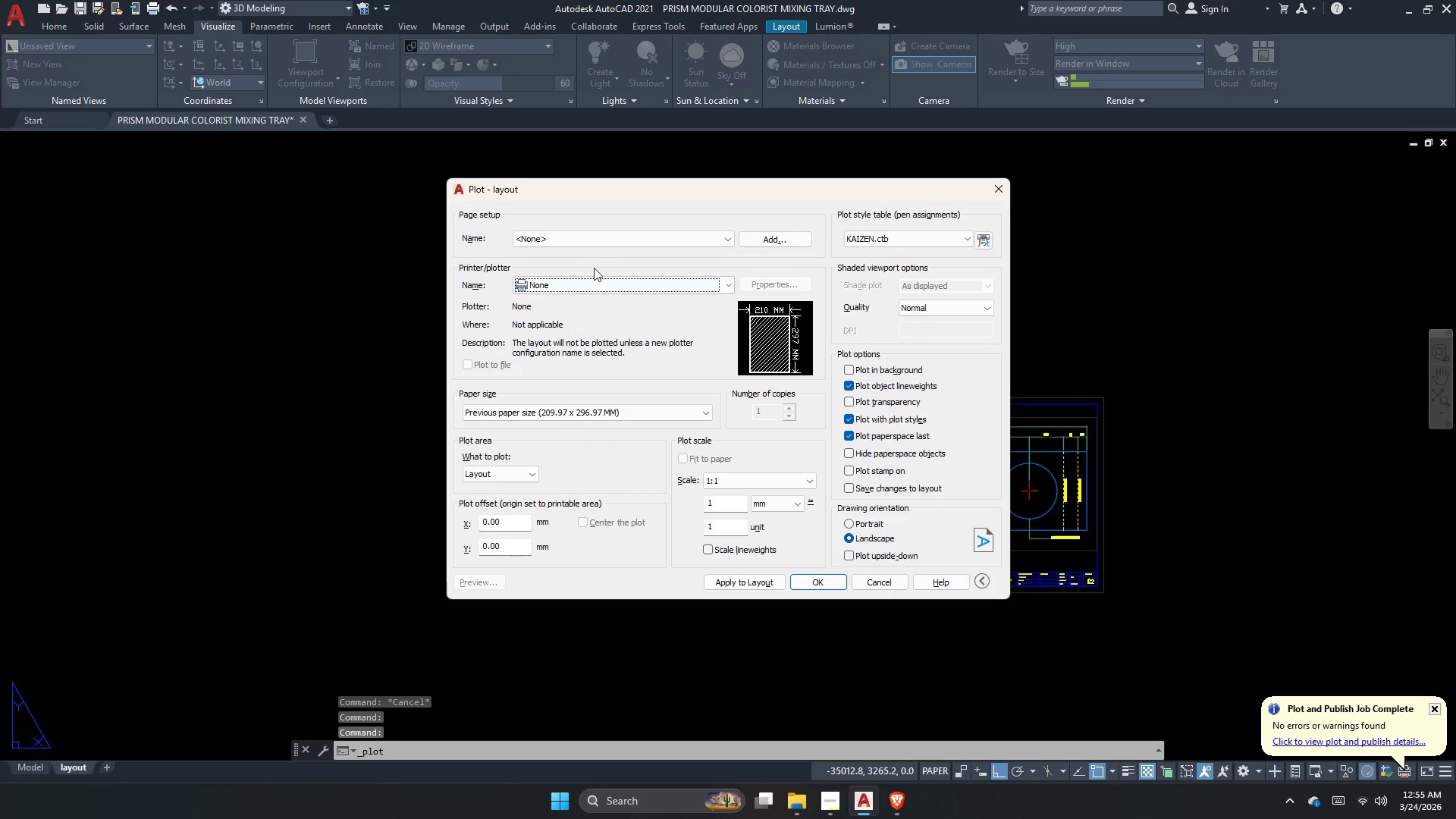 
left_click([613, 237])
 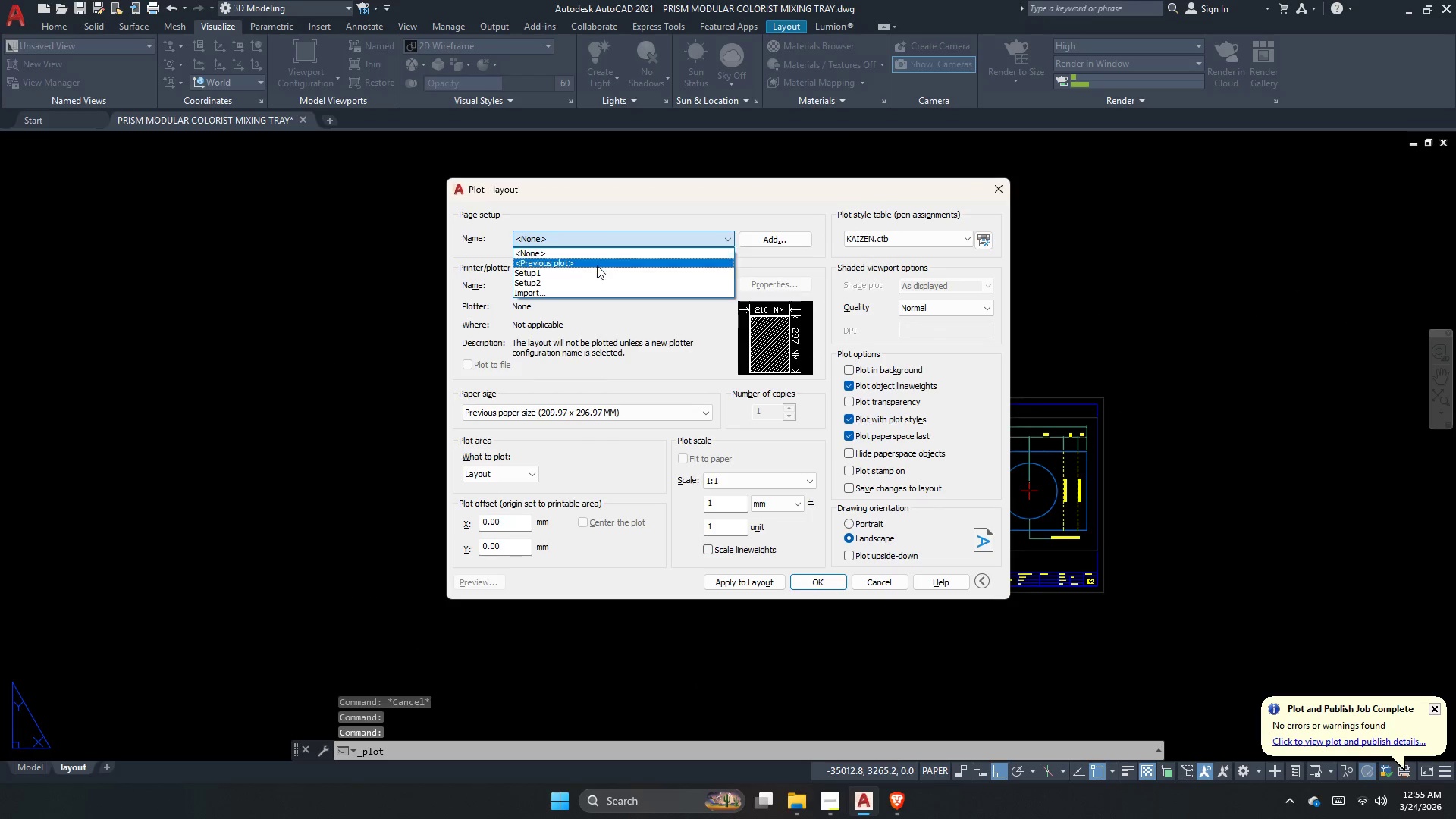 
left_click([598, 265])
 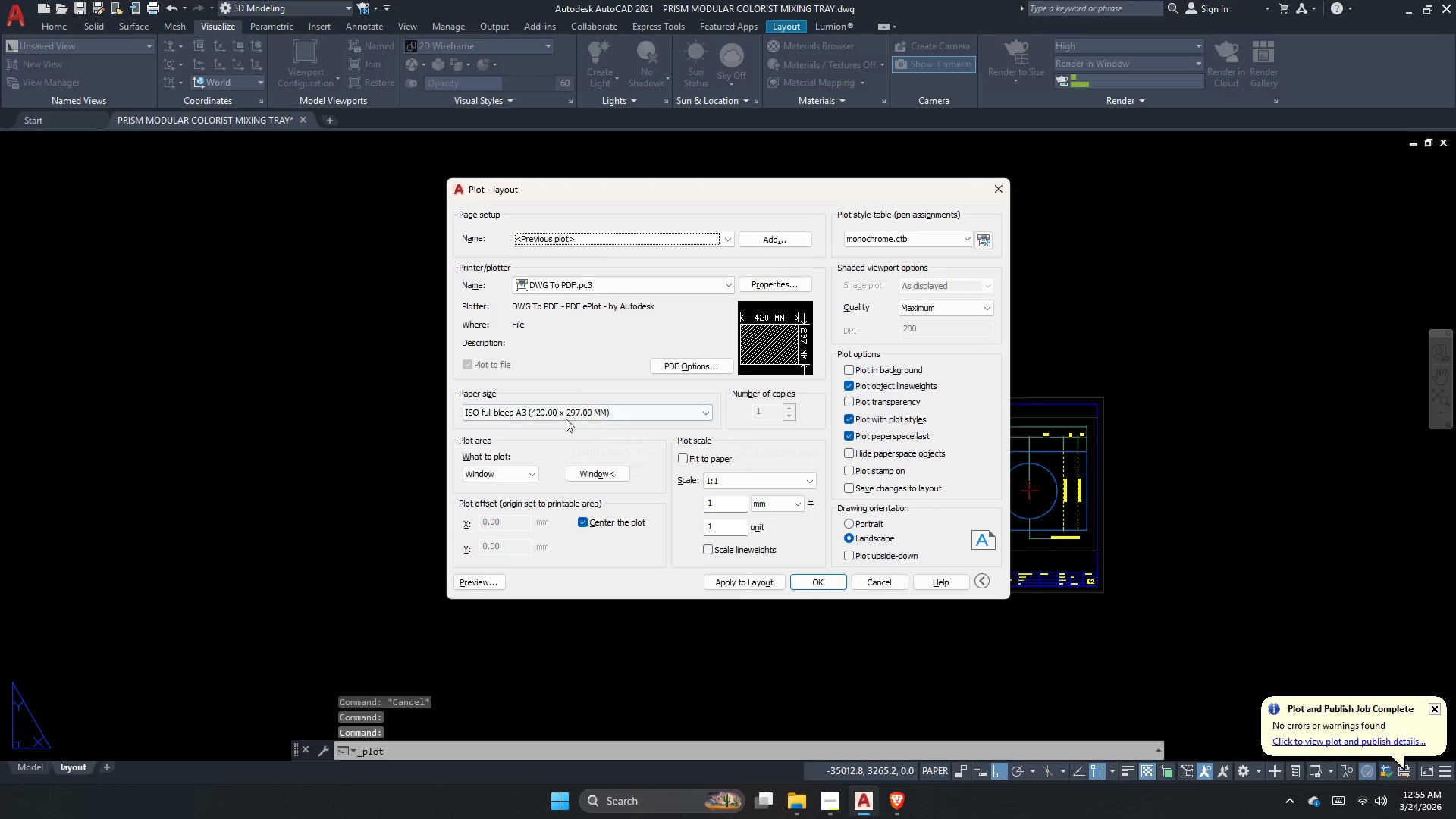 
left_click([566, 419])
 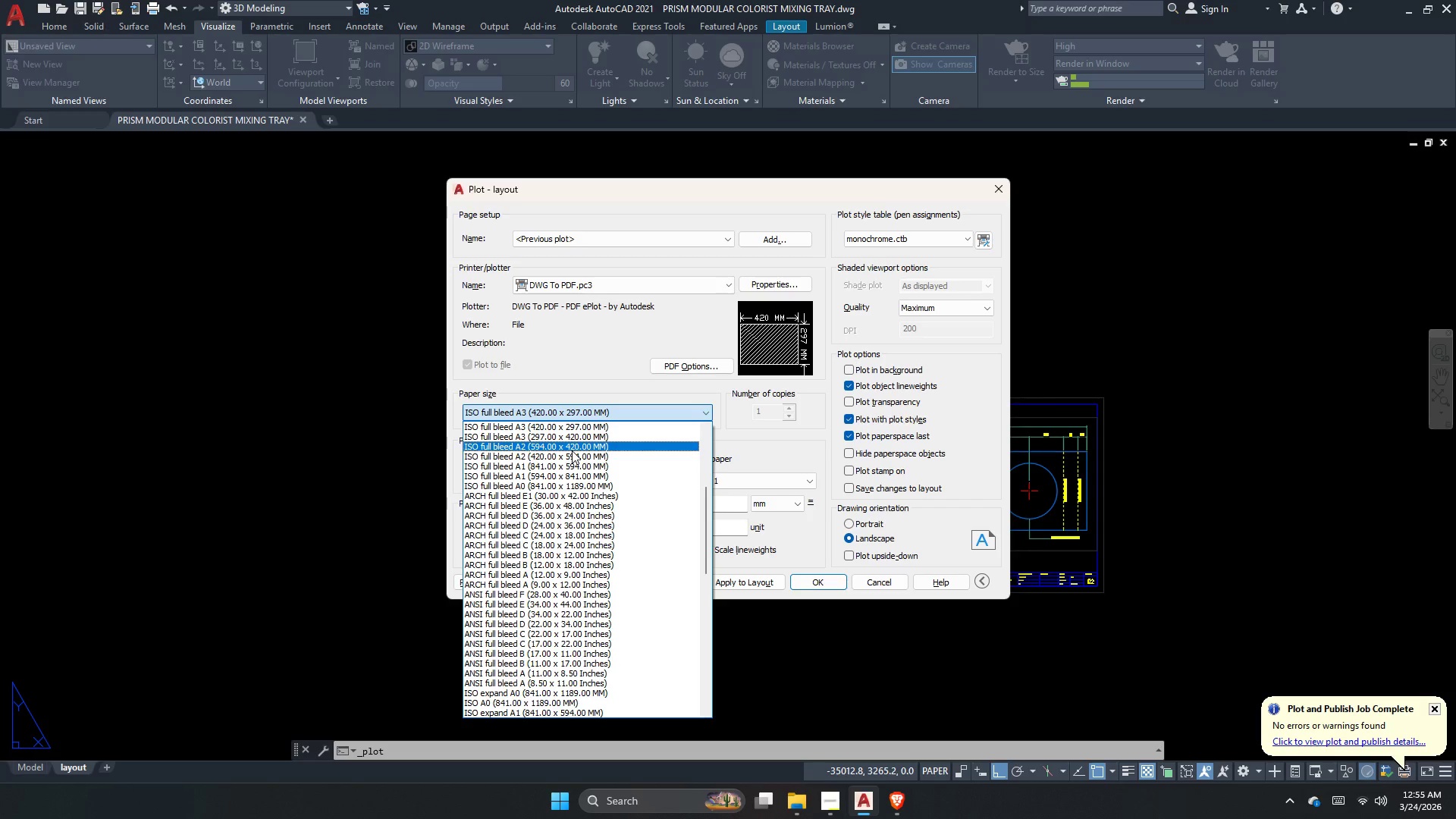 
wait(18.88)
 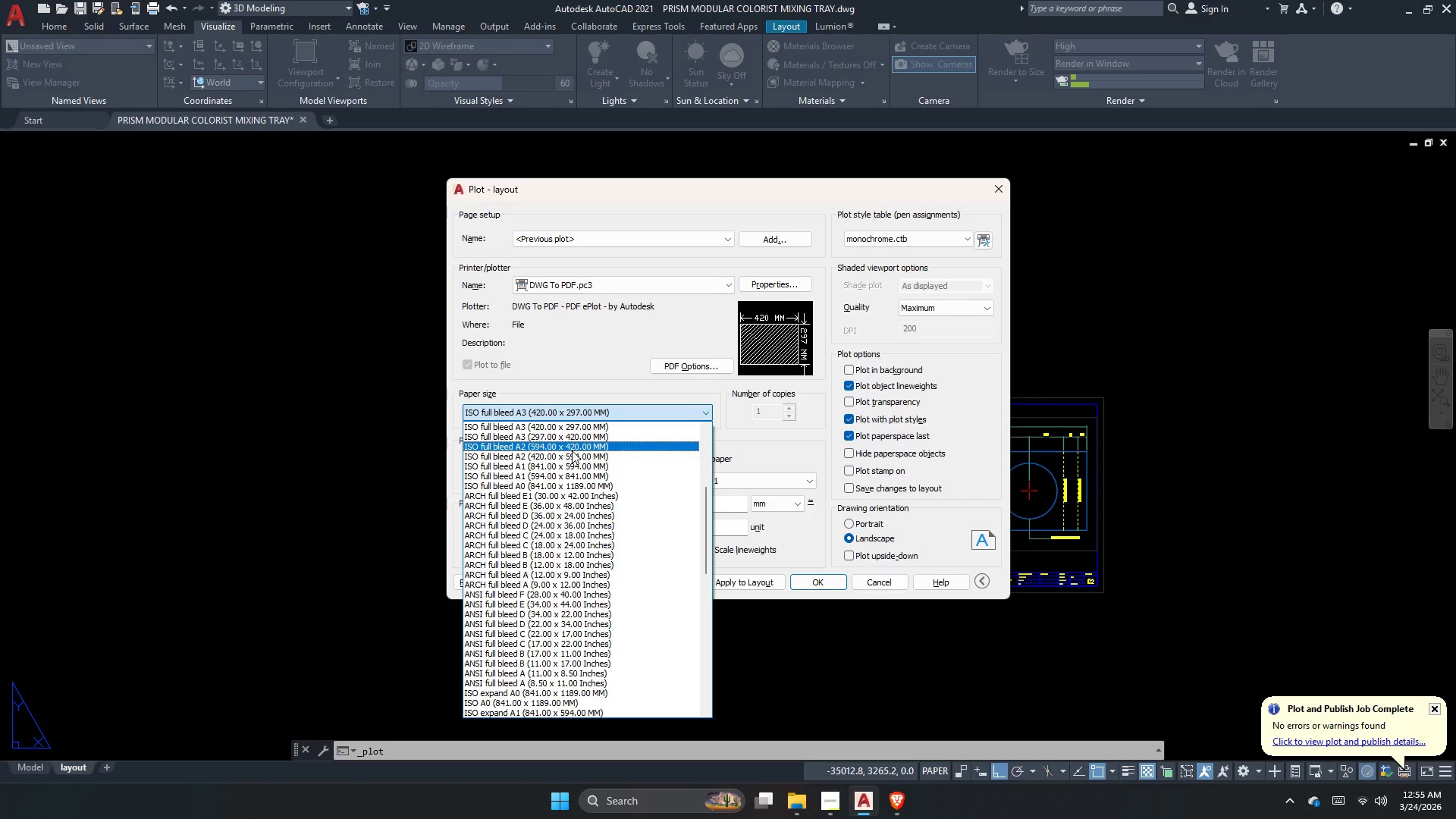 
left_click([353, 404])
 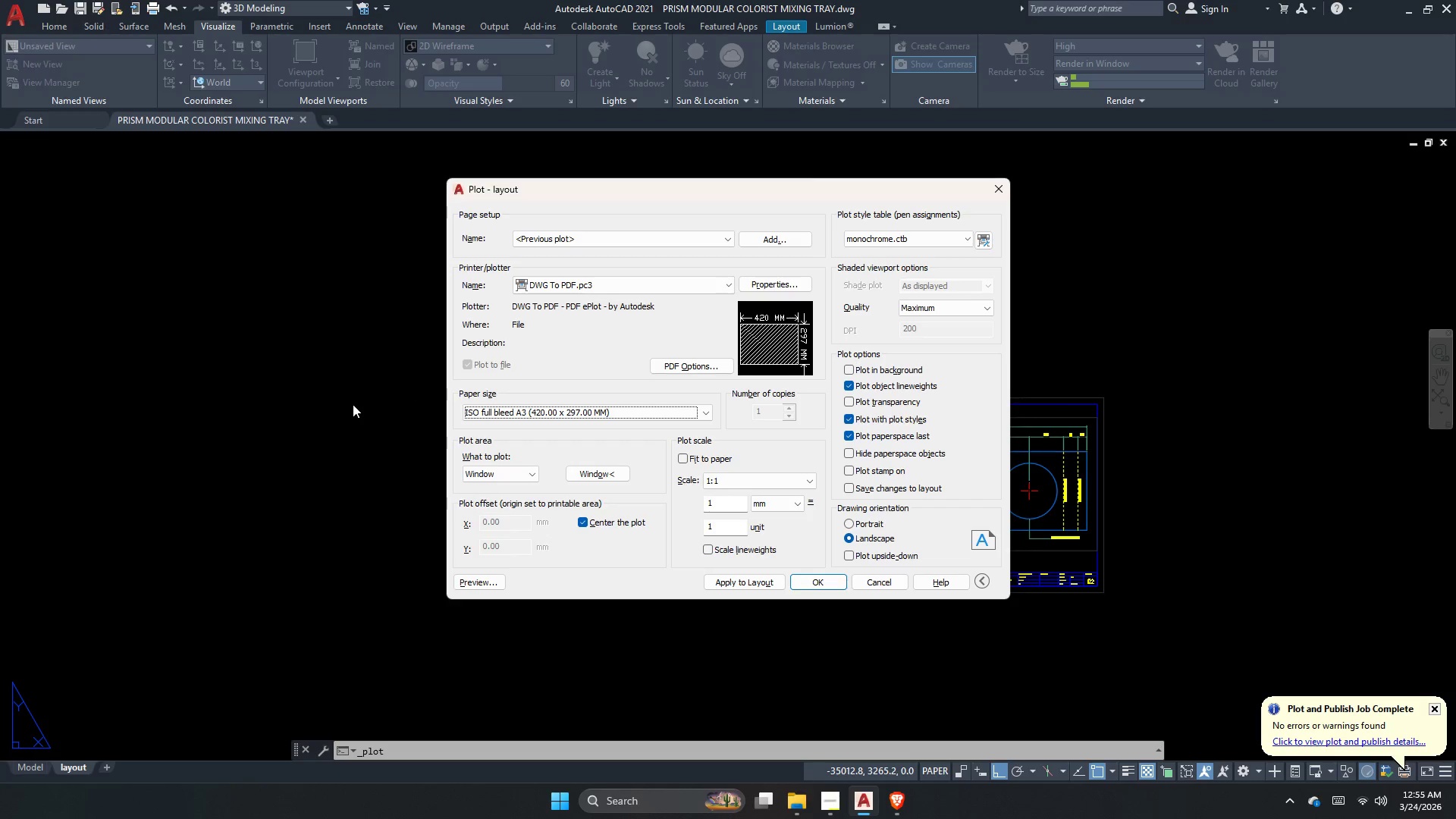 
key(Escape)
key(Escape)
type(rec d )
 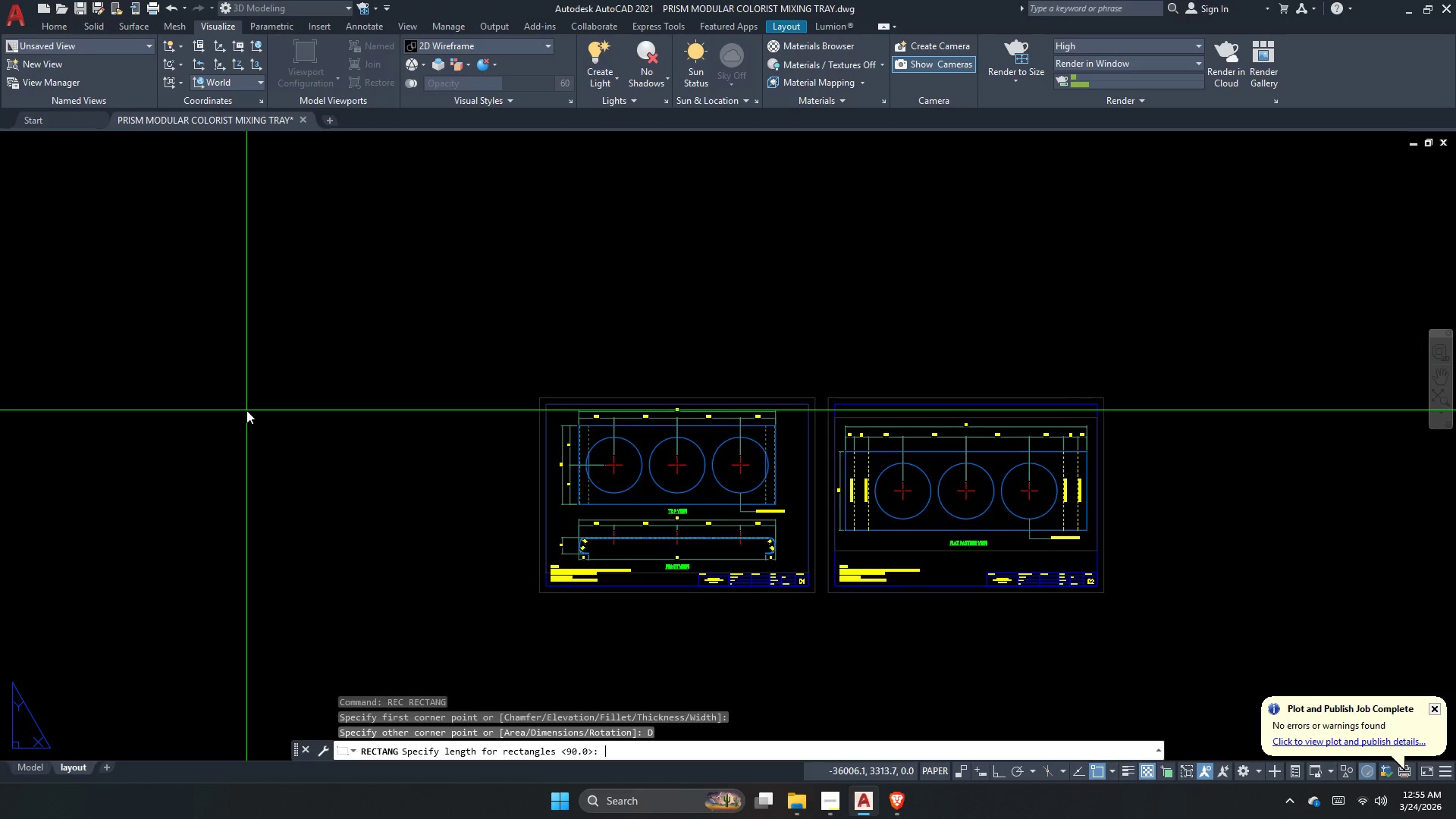 
left_click_drag(start_coordinate=[202, 359], to_coordinate=[243, 403])
 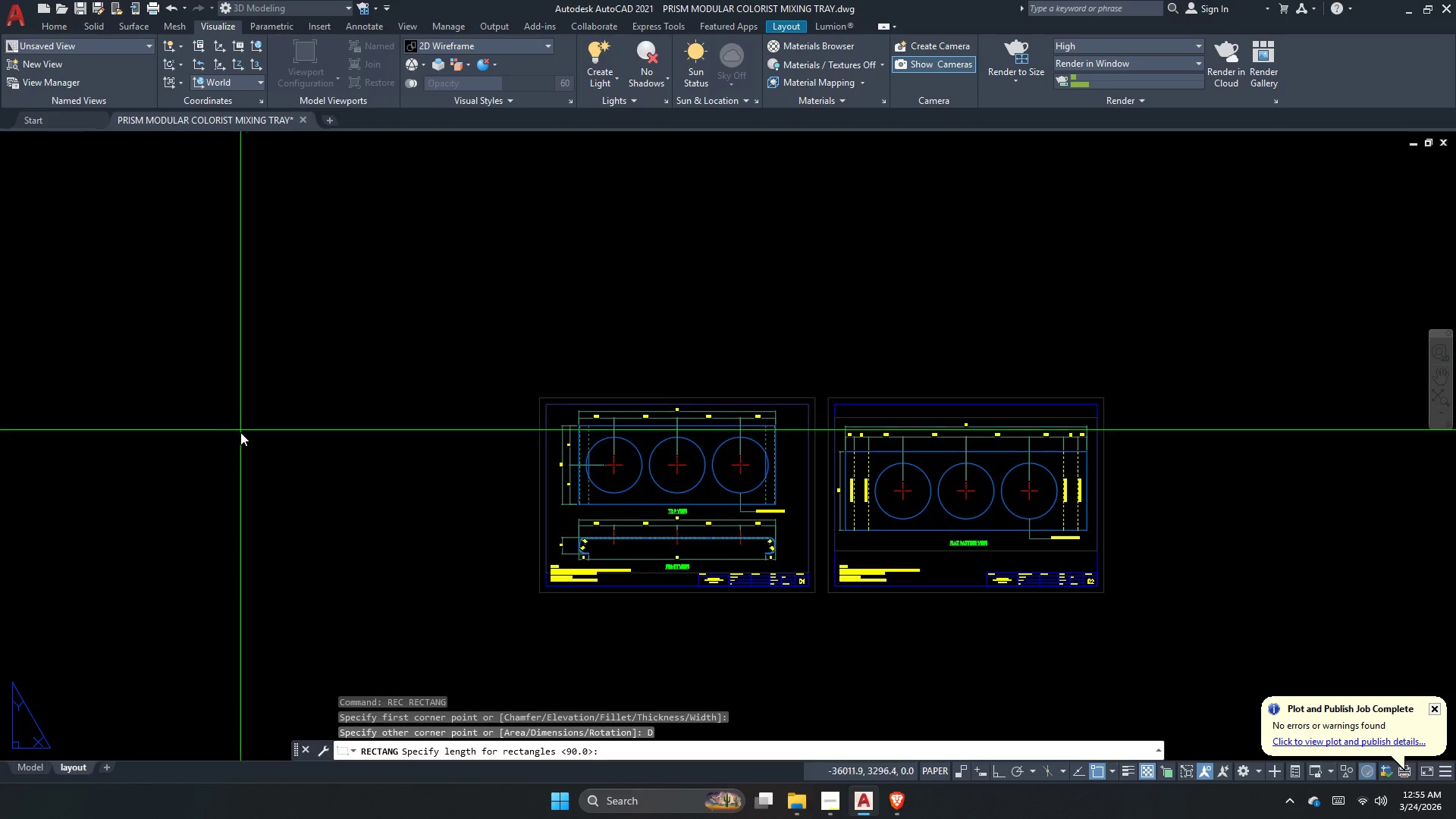 
key(Numpad5)
 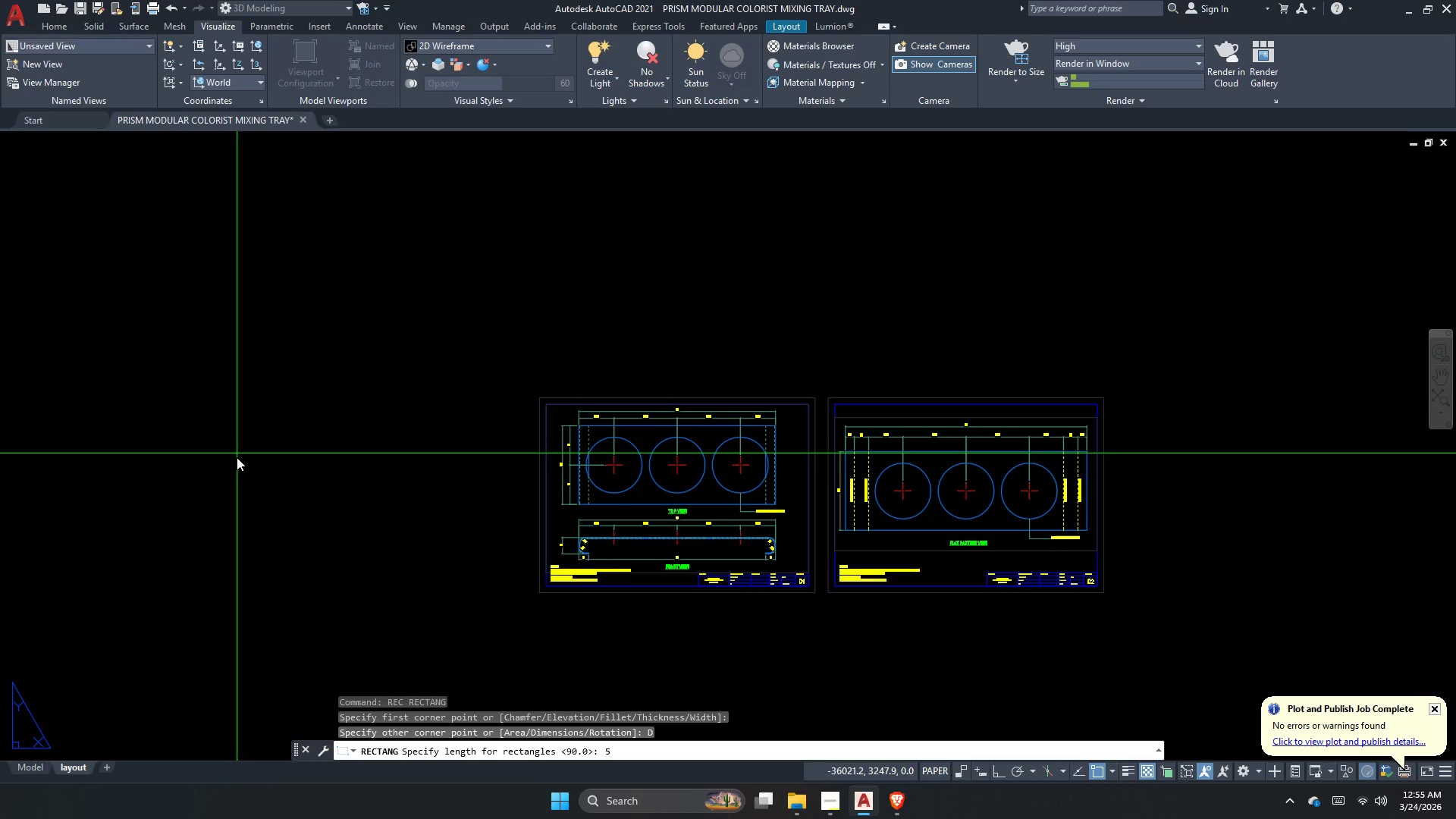 
key(Numpad9)
 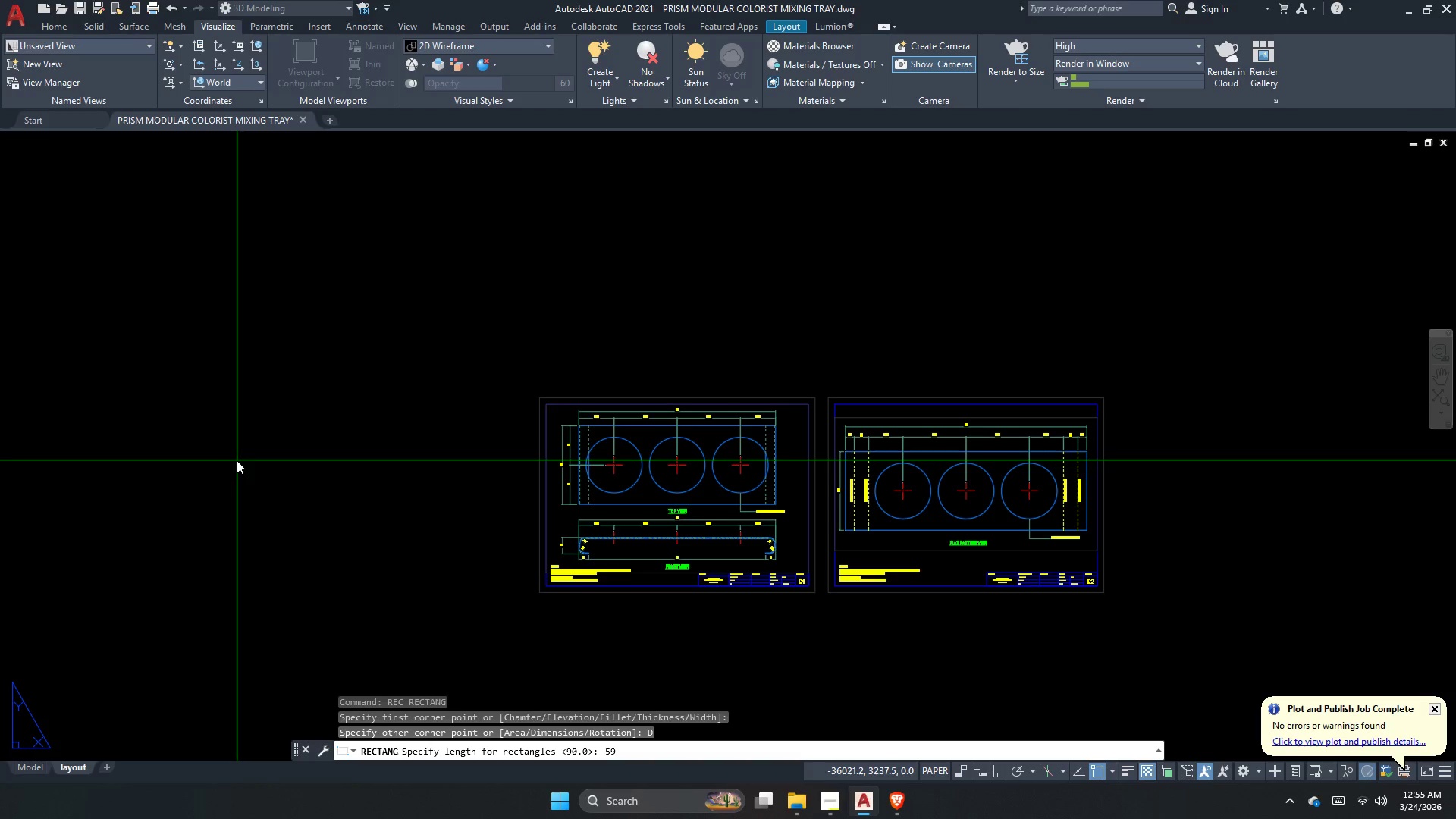 
key(Numpad4)
 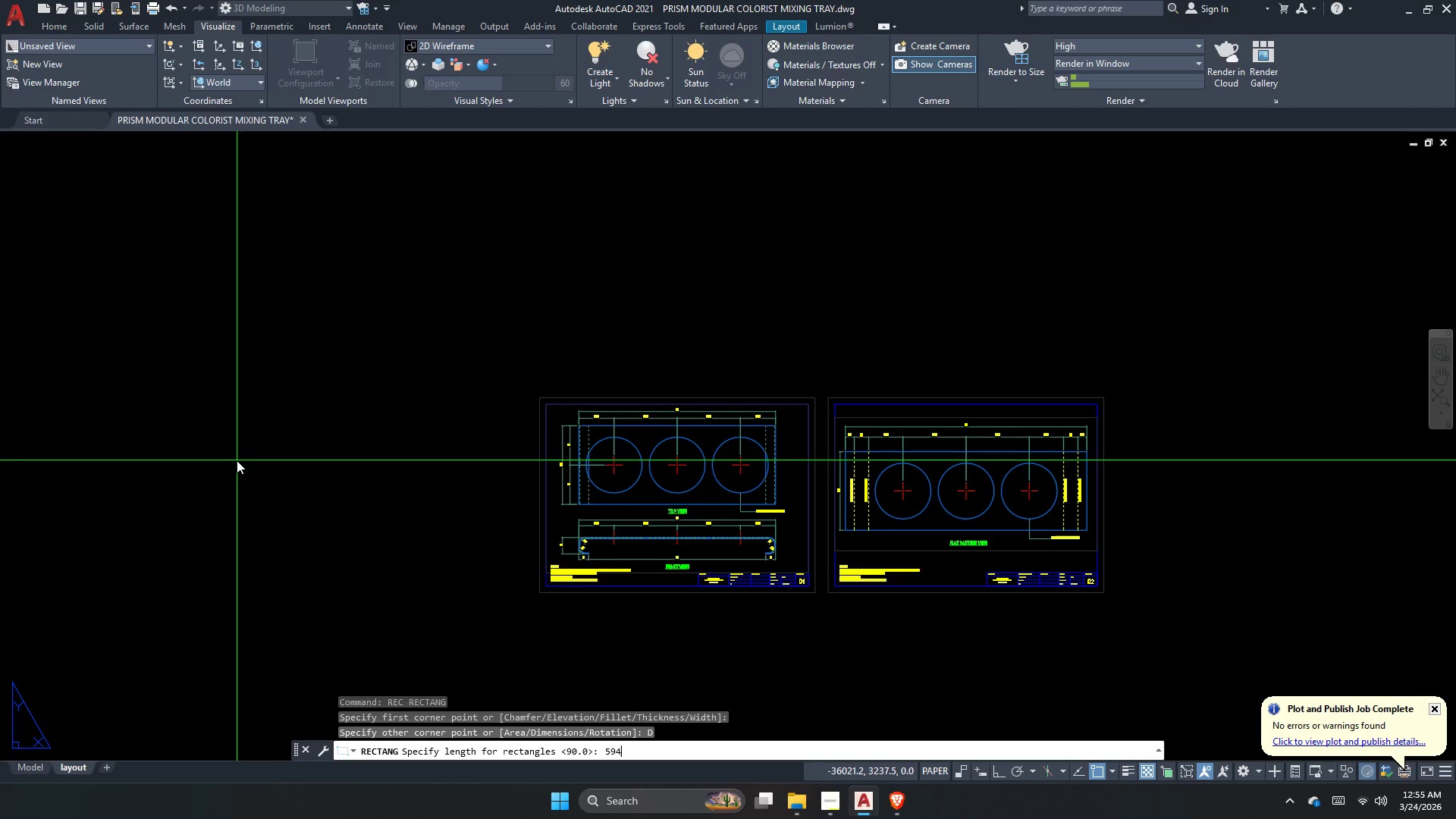 
key(NumpadEnter)
 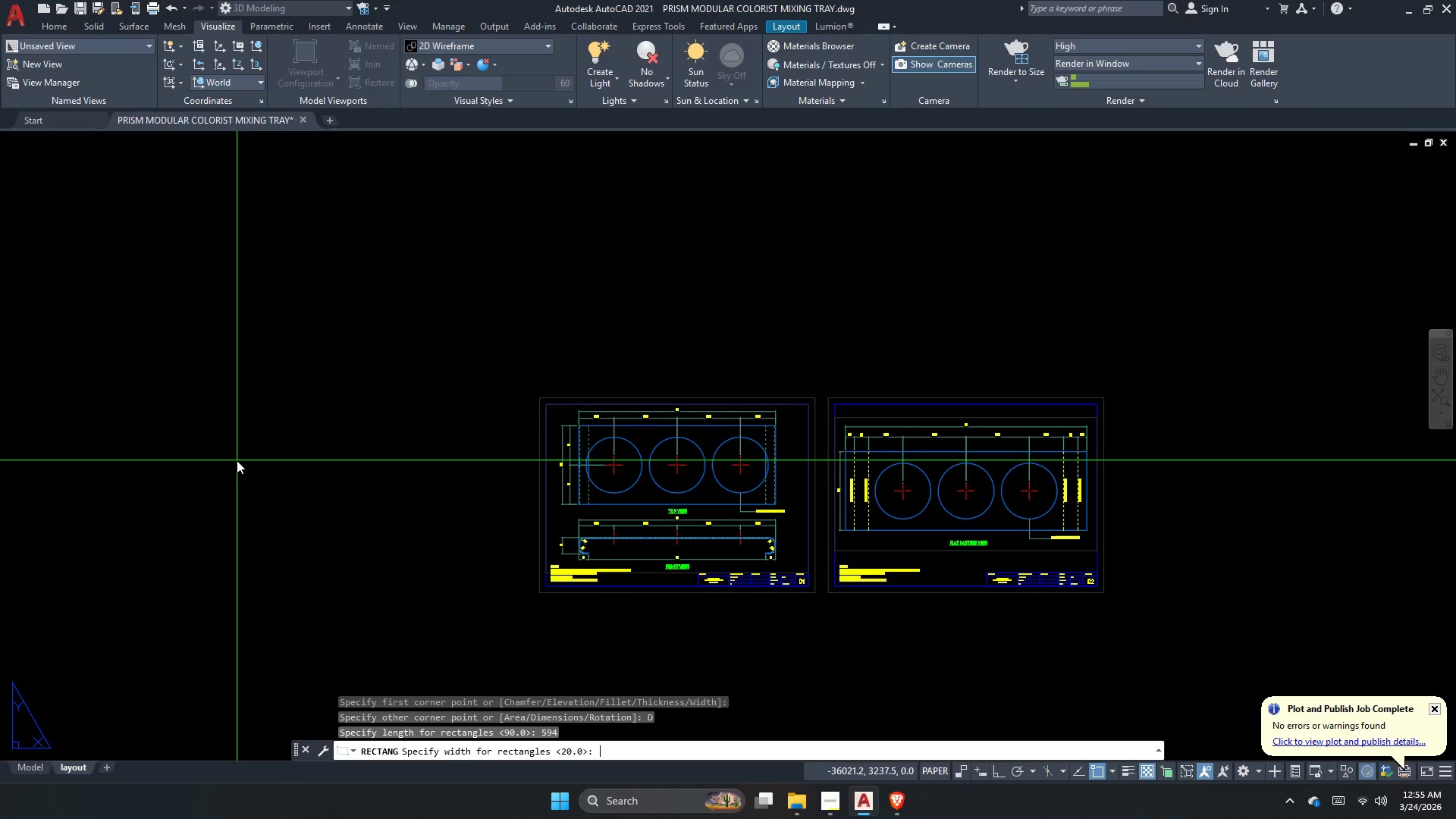 
key(Numpad4)
 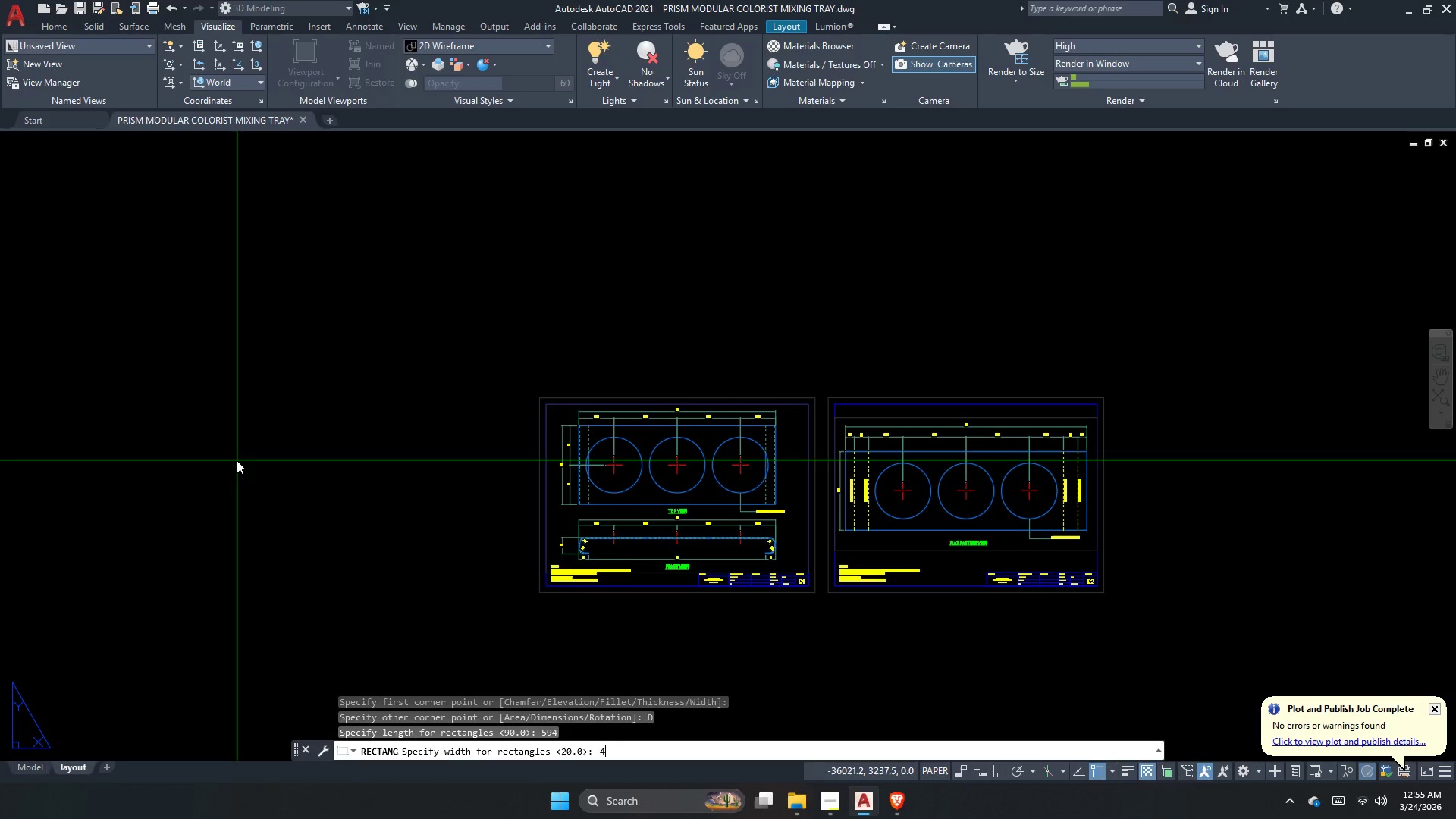 
hold_key(key=Numpad2, duration=0.33)
 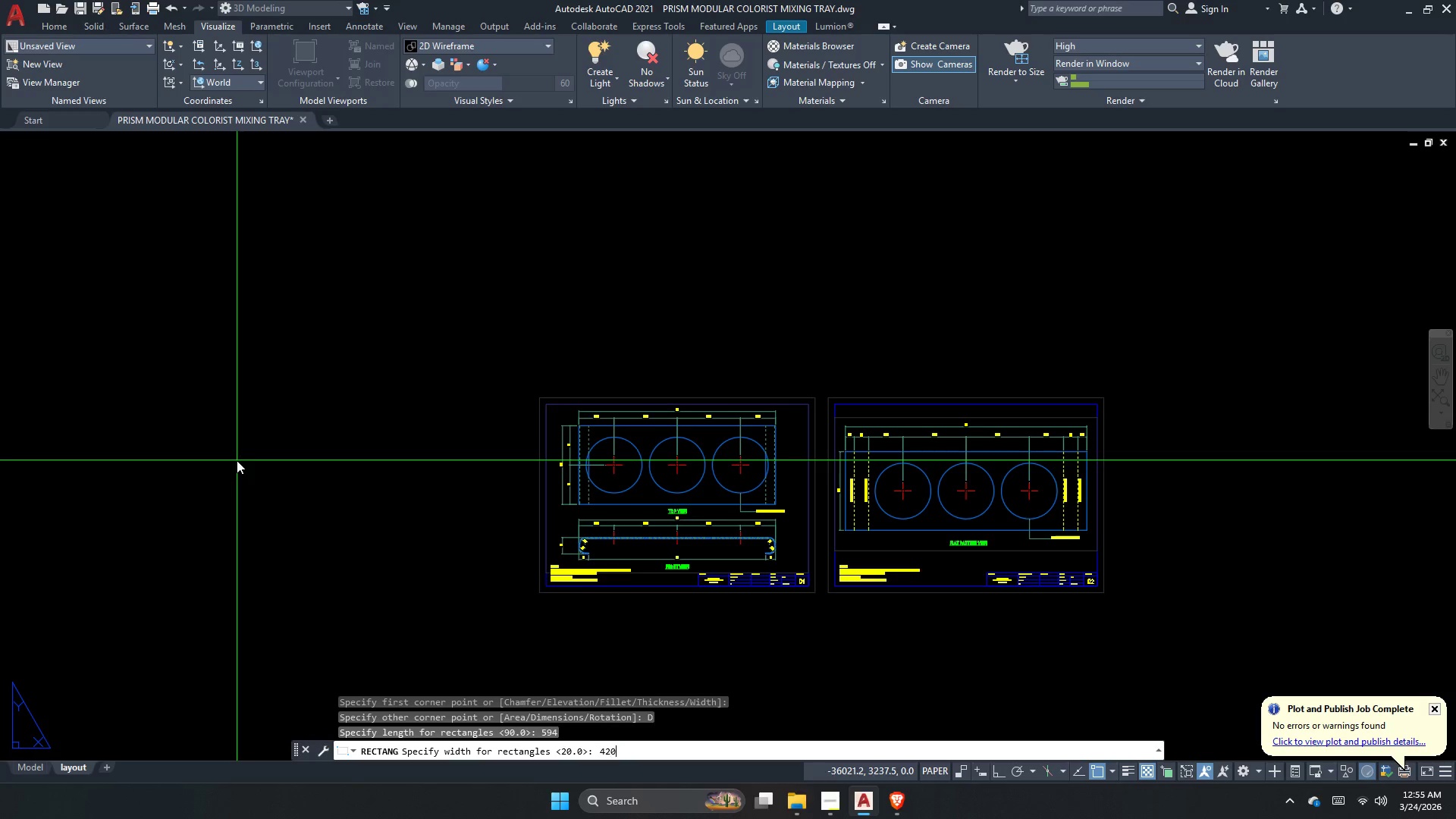 
key(Numpad0)
 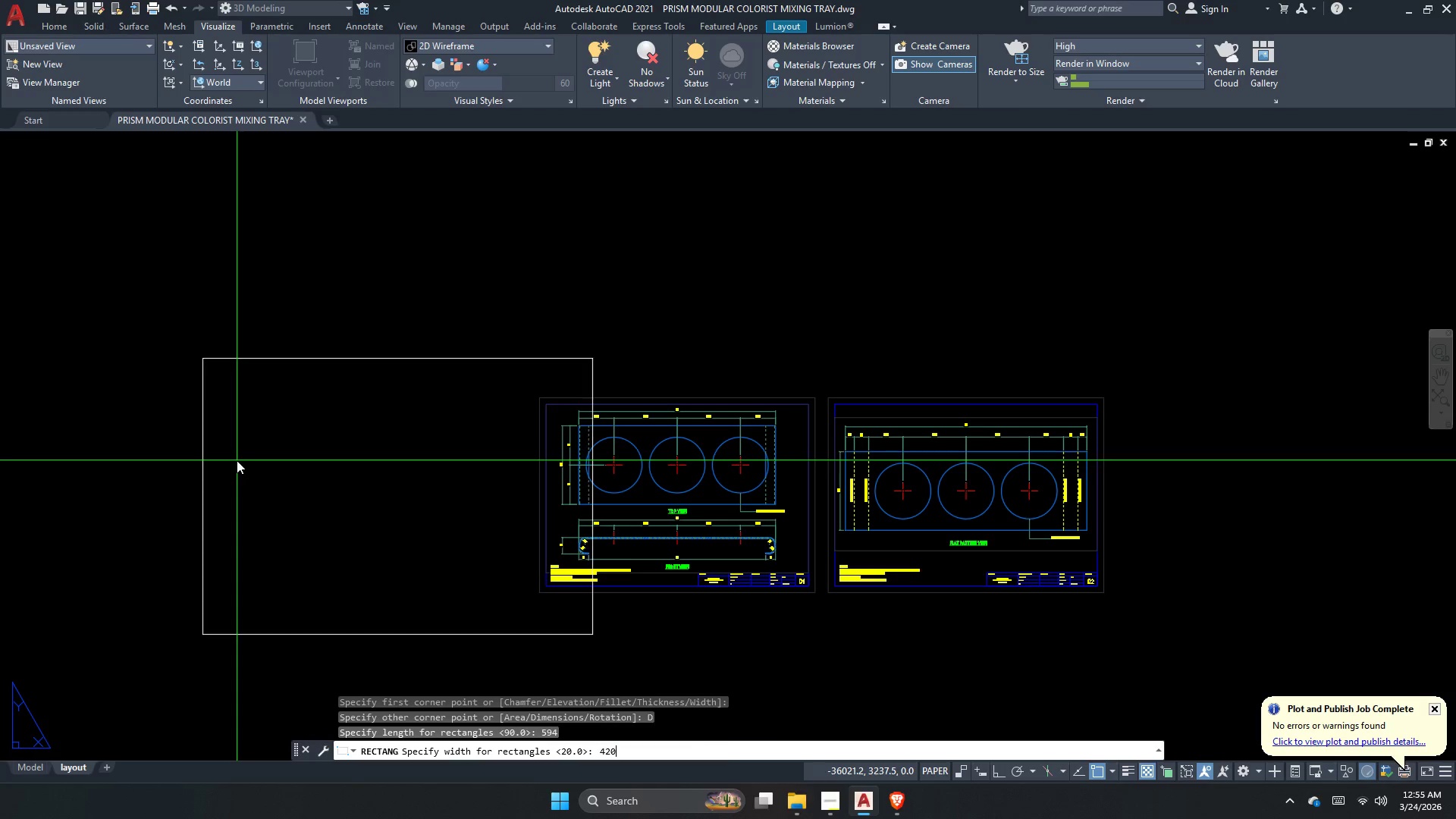 
key(NumpadEnter)
 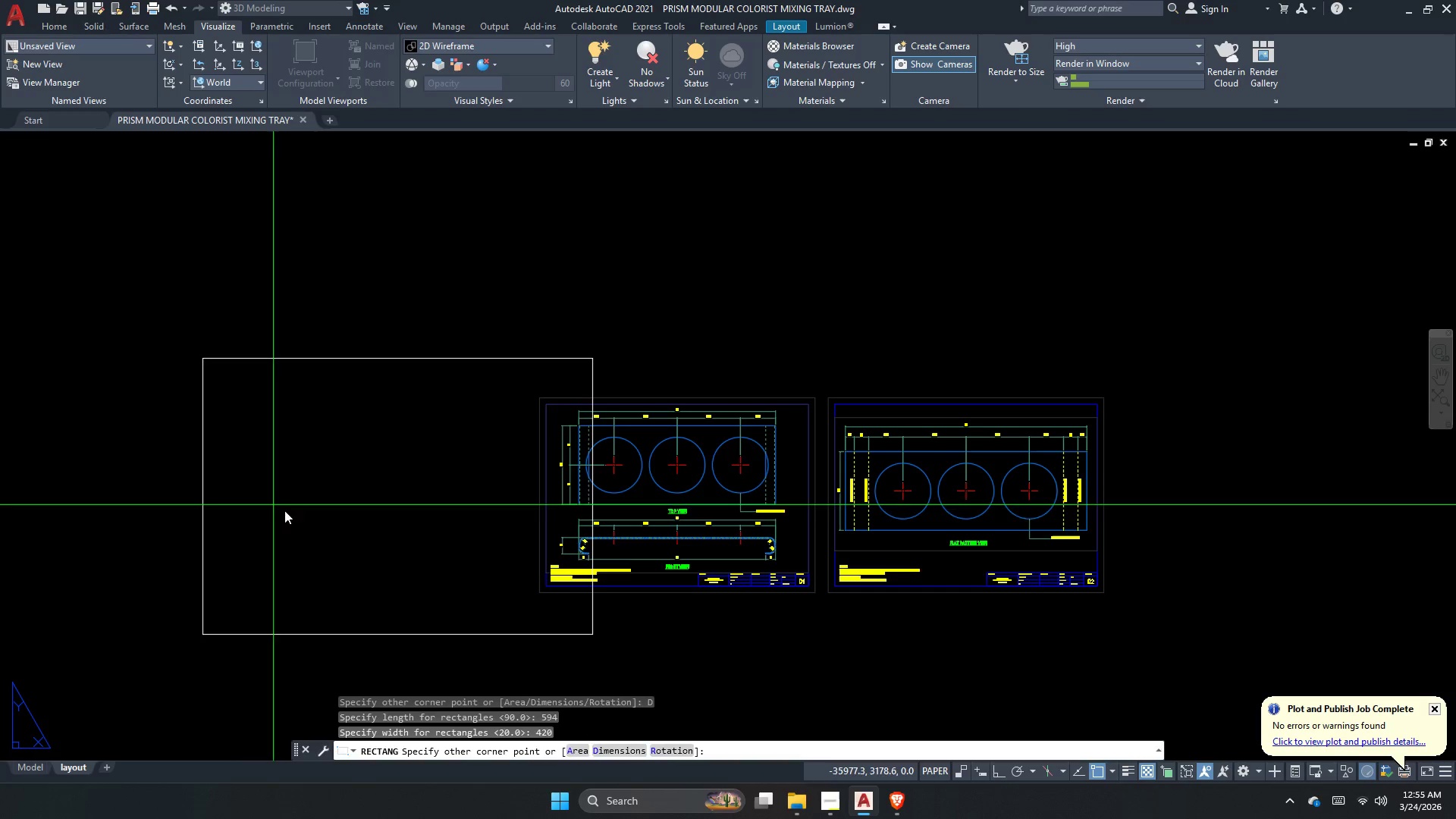 
left_click([299, 518])
 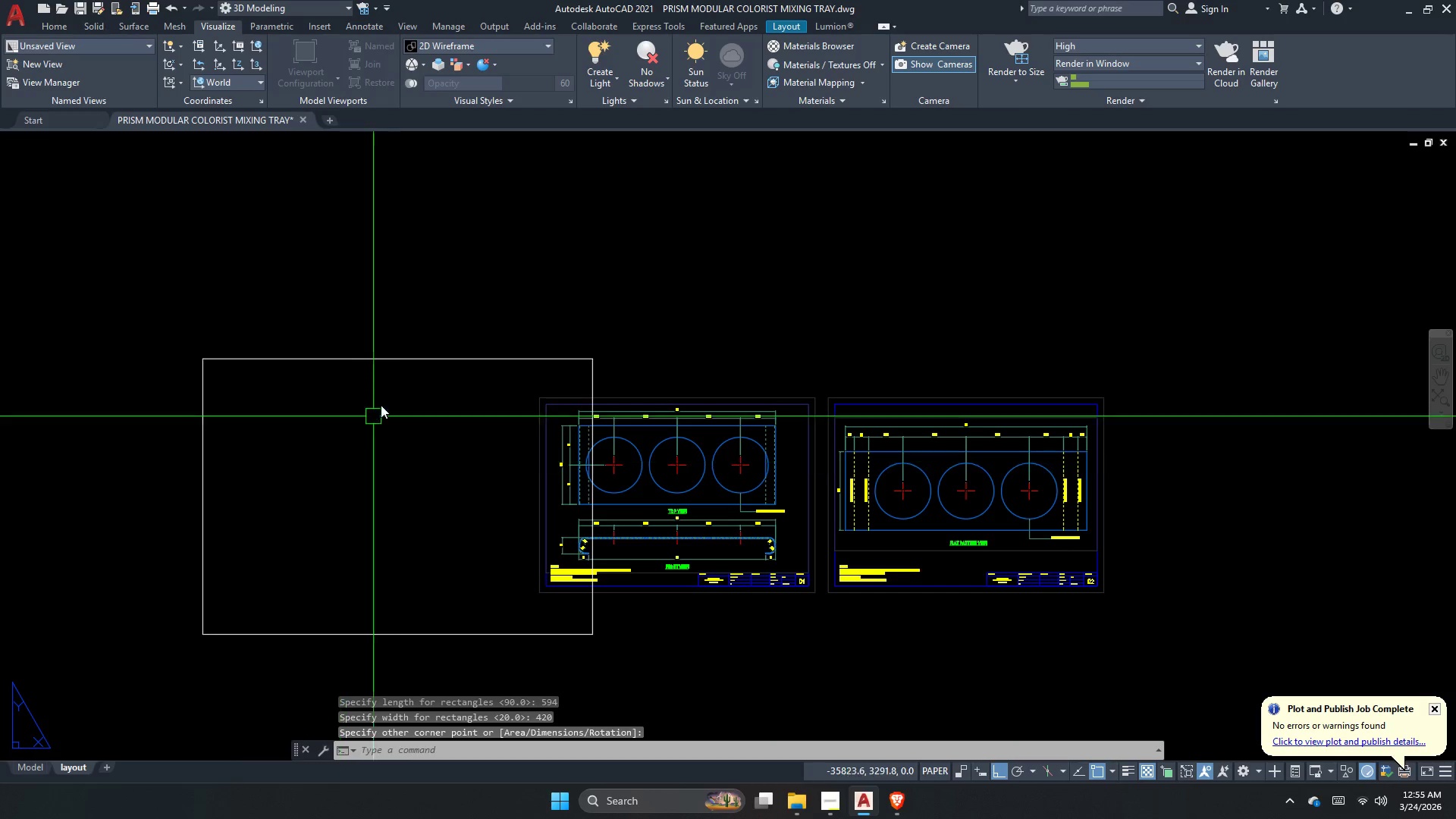 
key(Escape)
 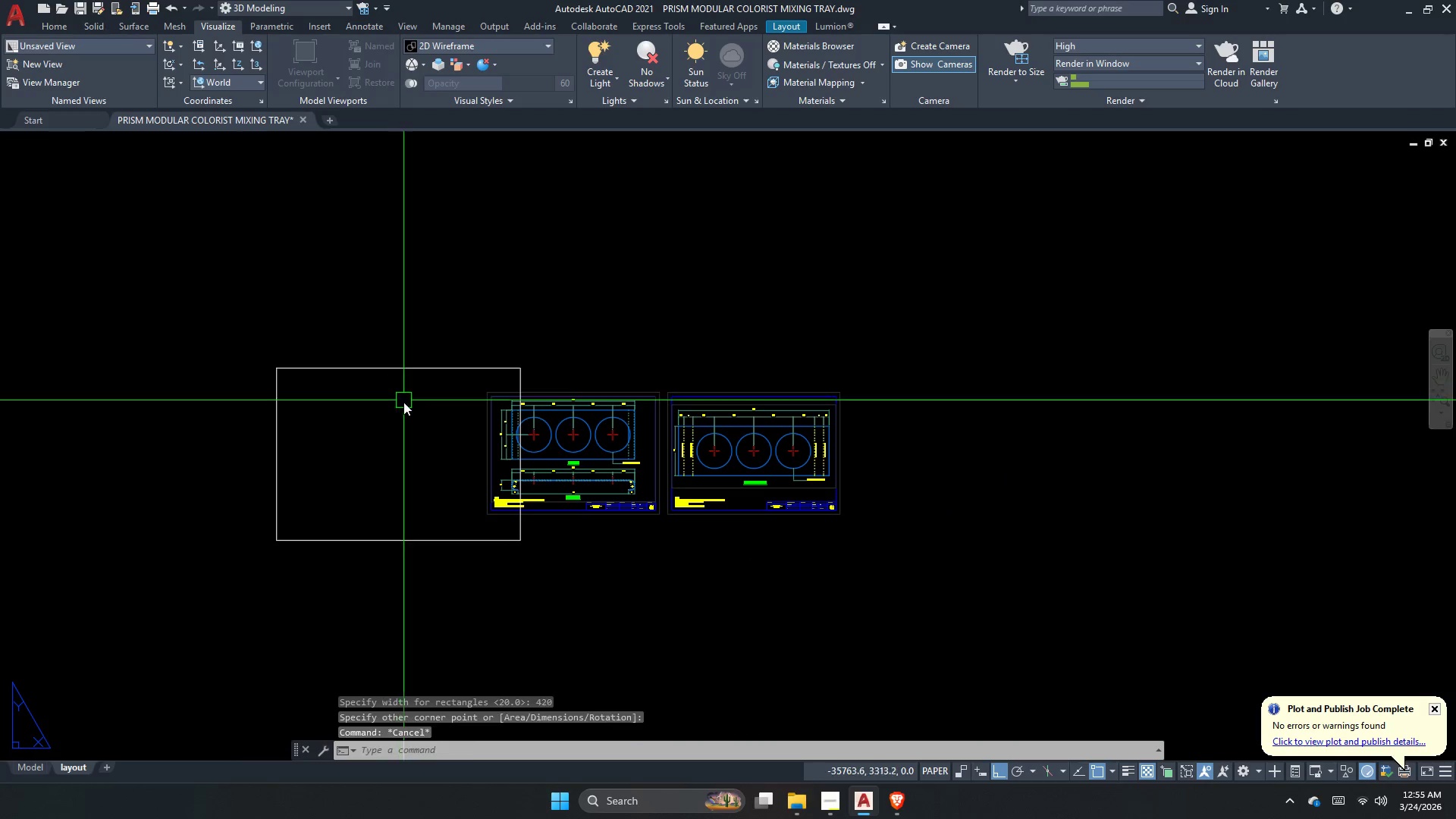 
left_click_drag(start_coordinate=[403, 404], to_coordinate=[389, 394])
 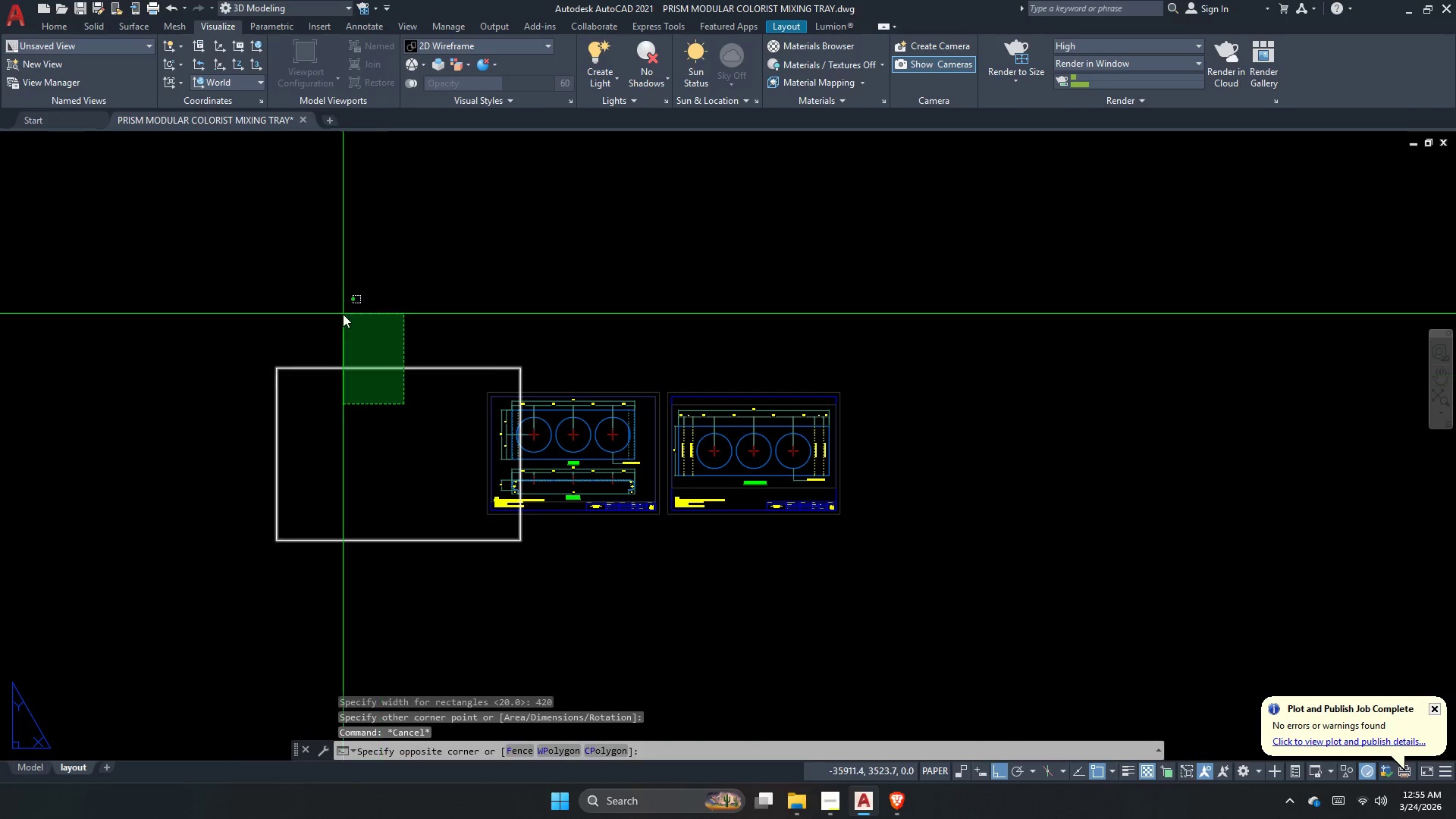 
scroll: coordinate [400, 383], scroll_direction: down, amount: 1.0
 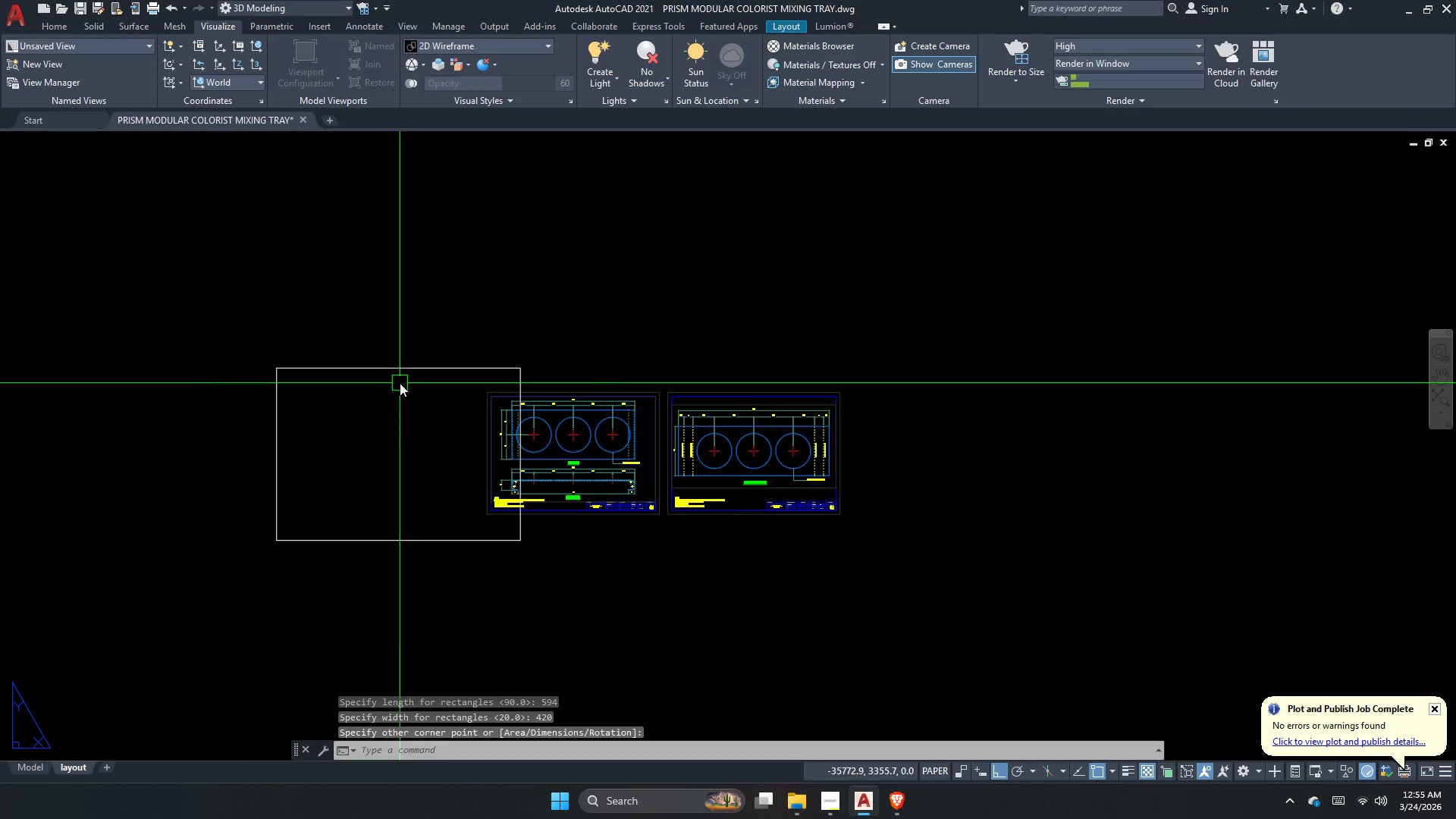 
double_click([343, 314])
 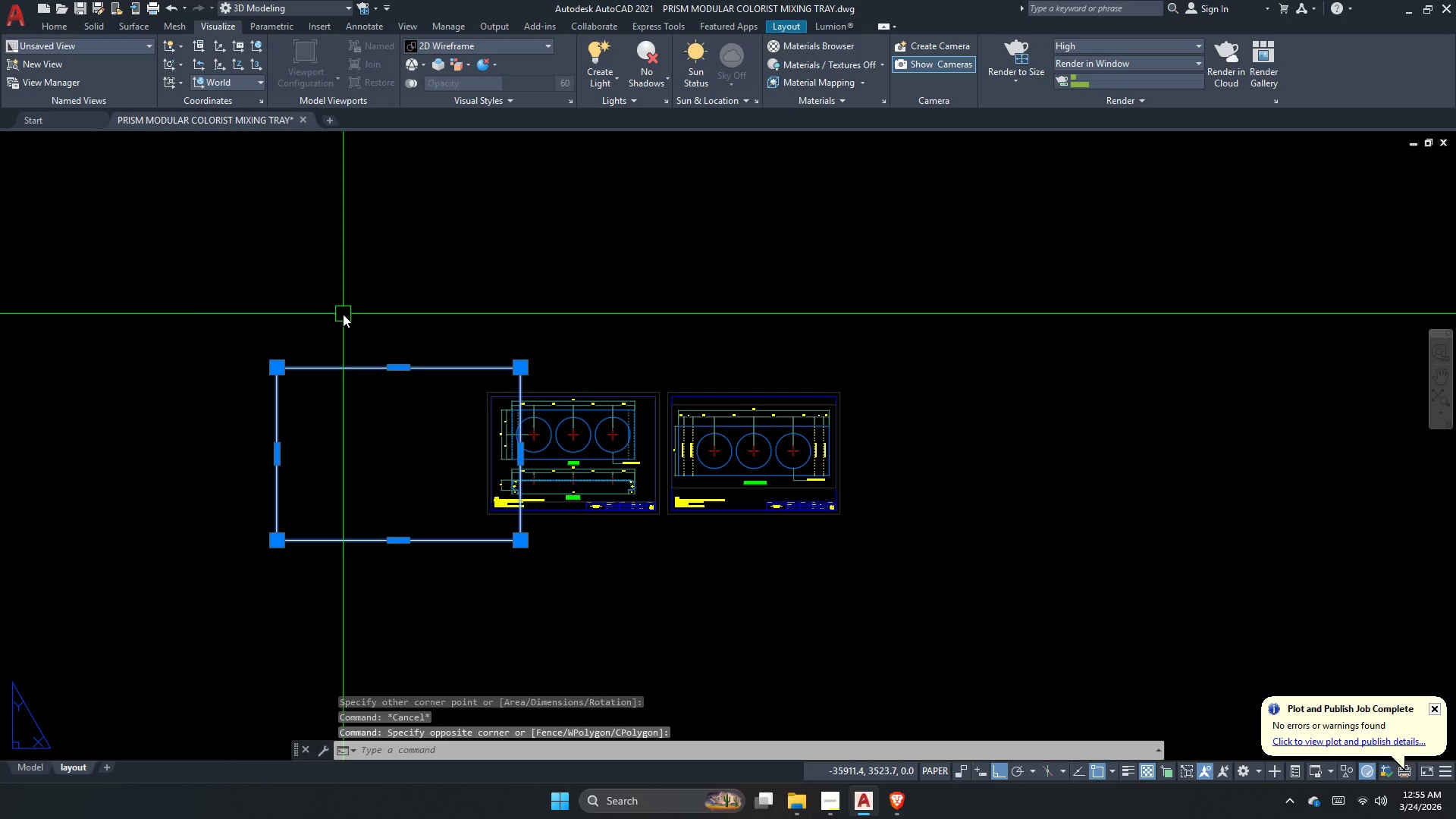 
key(M)
 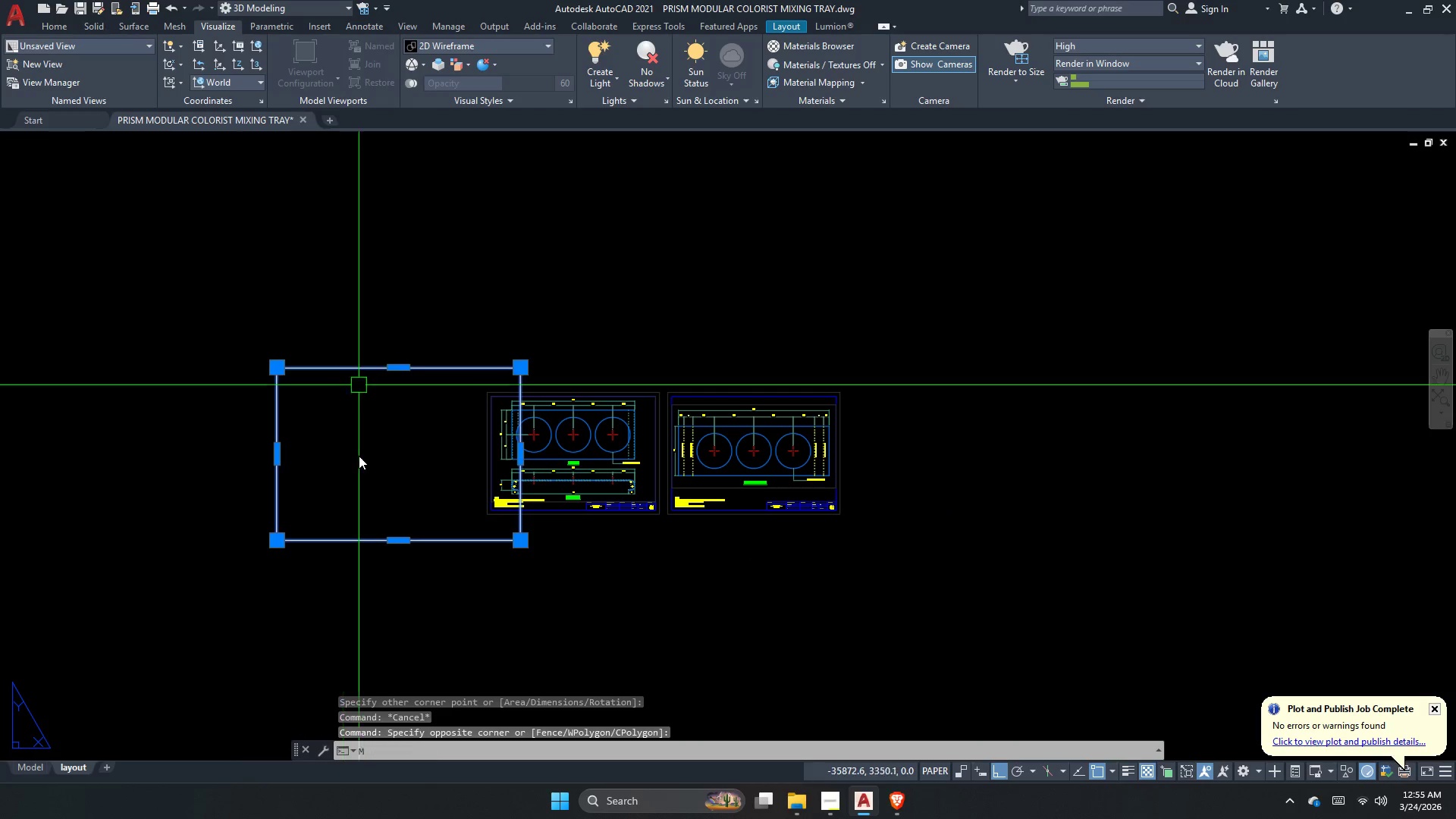 
key(Space)
 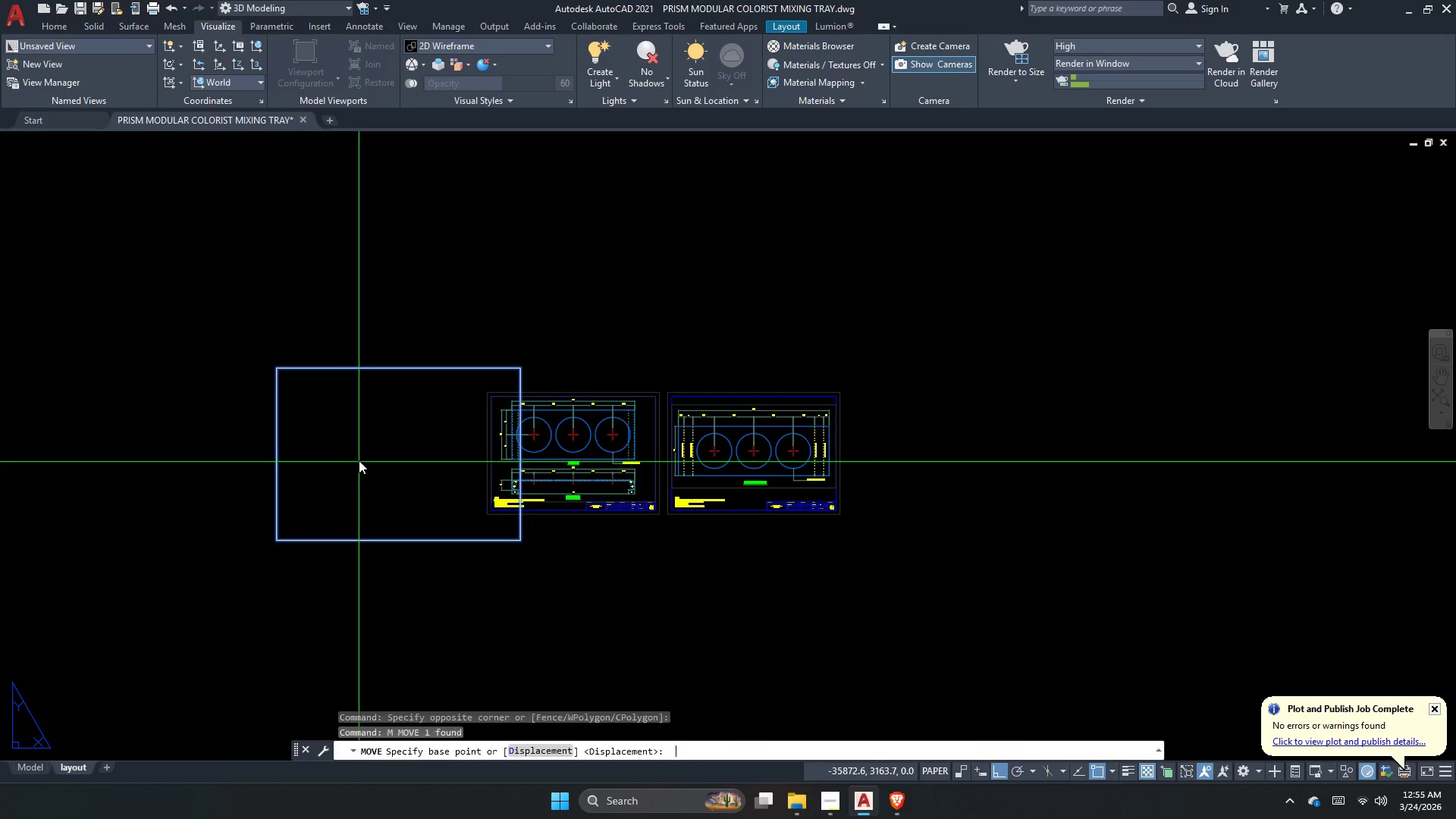 
left_click_drag(start_coordinate=[359, 460], to_coordinate=[426, 408])
 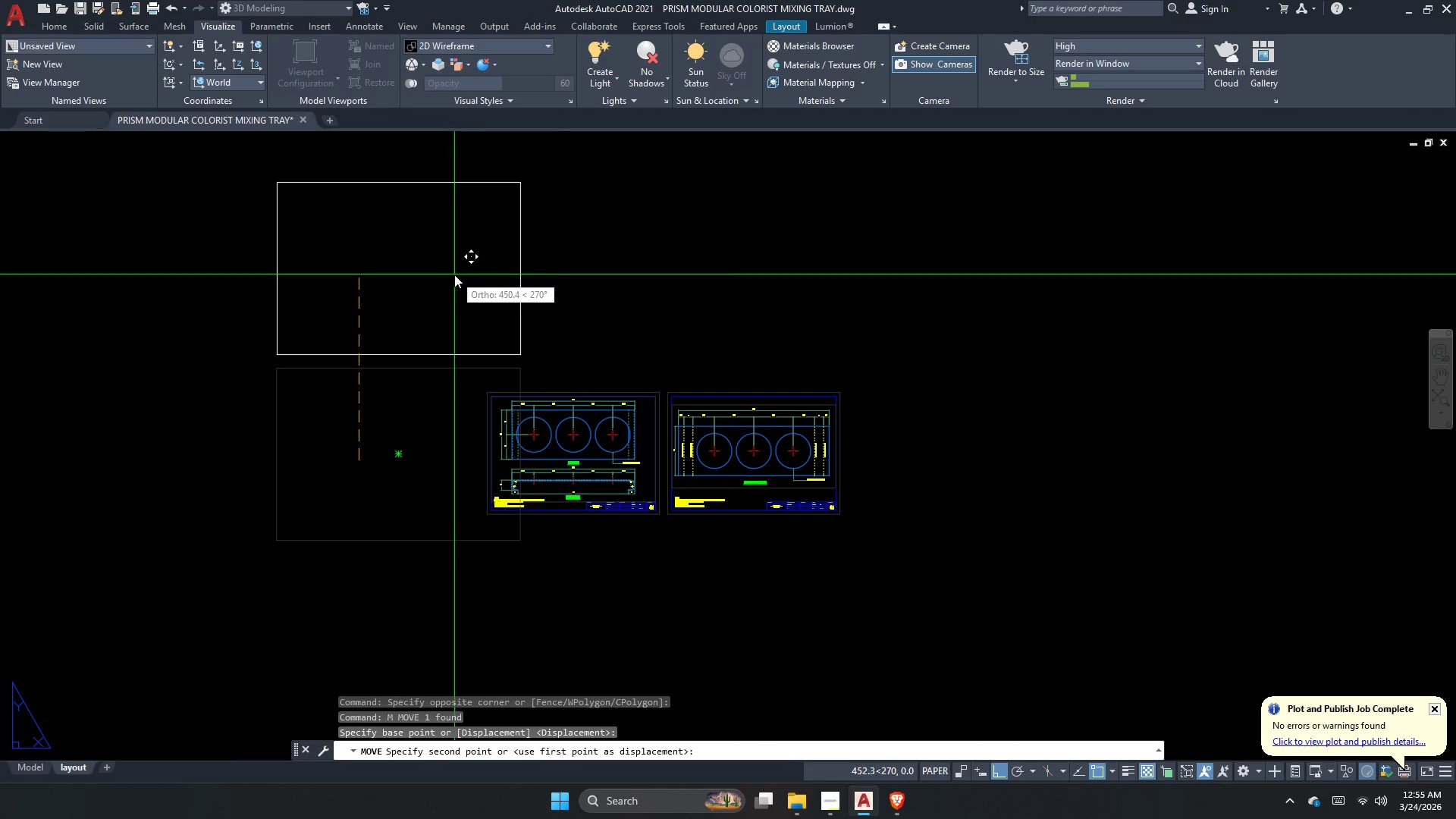 
left_click_drag(start_coordinate=[454, 275], to_coordinate=[454, 284])
 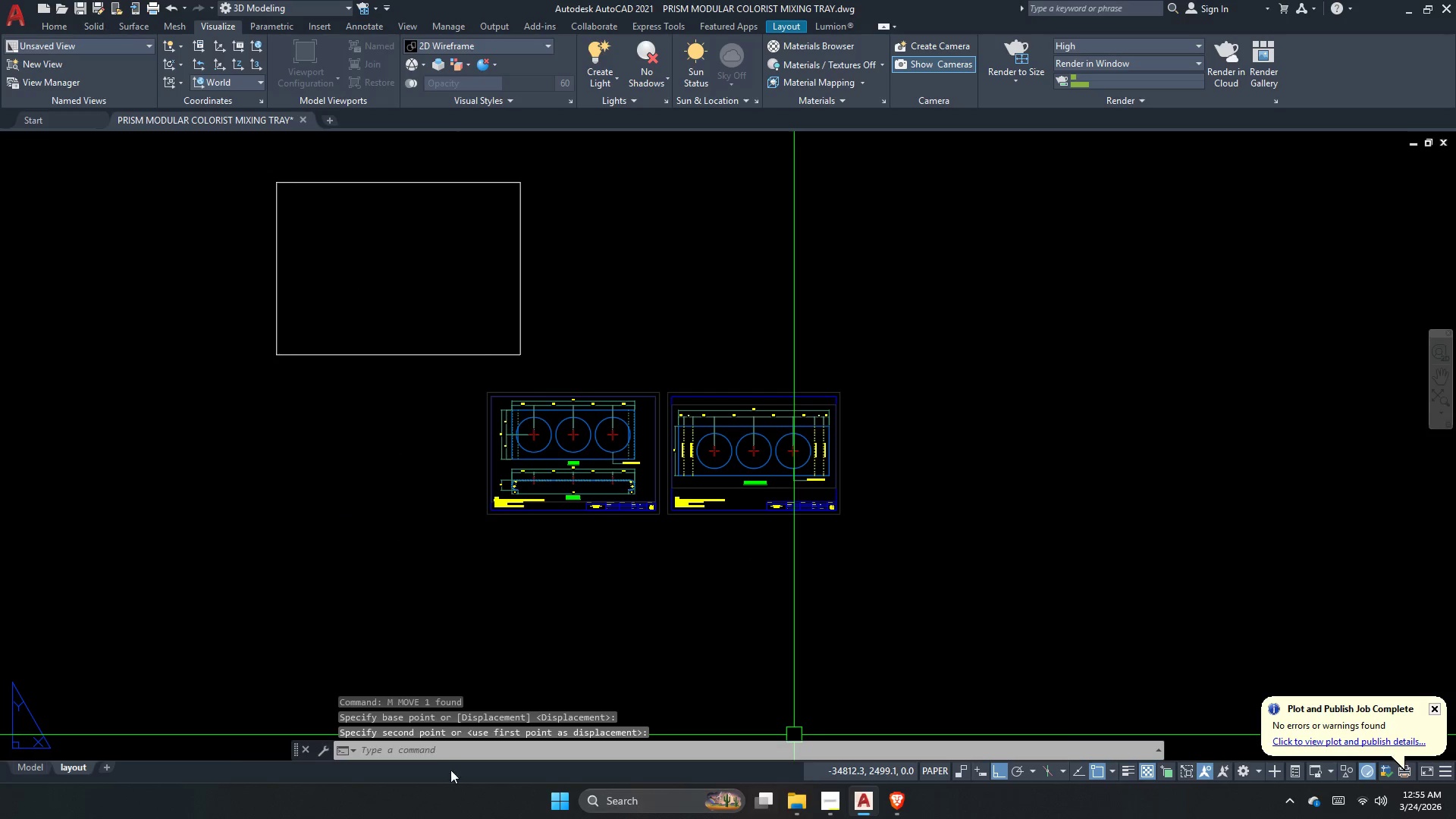 
key(Escape)
 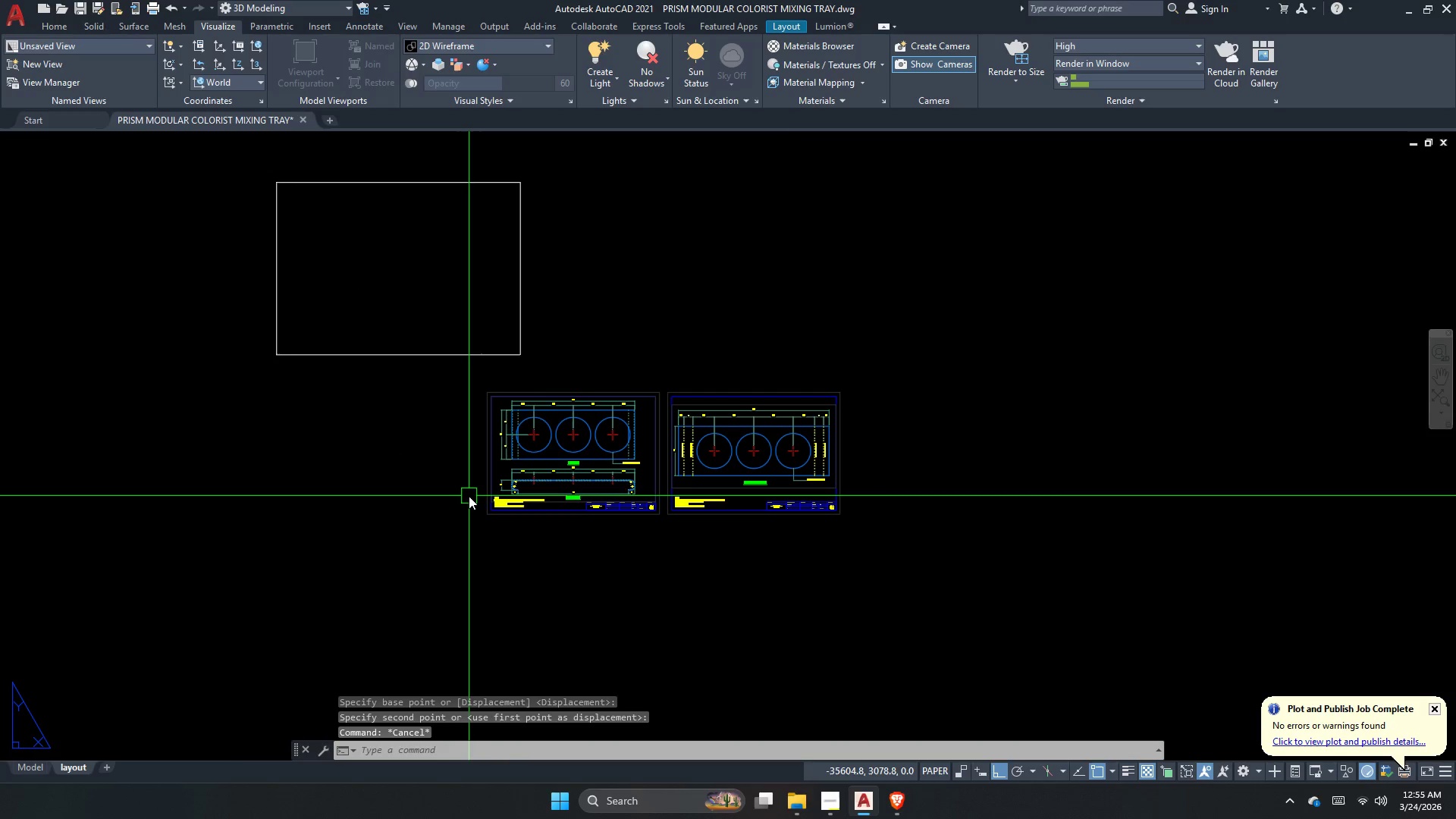 
key(Control+P)
 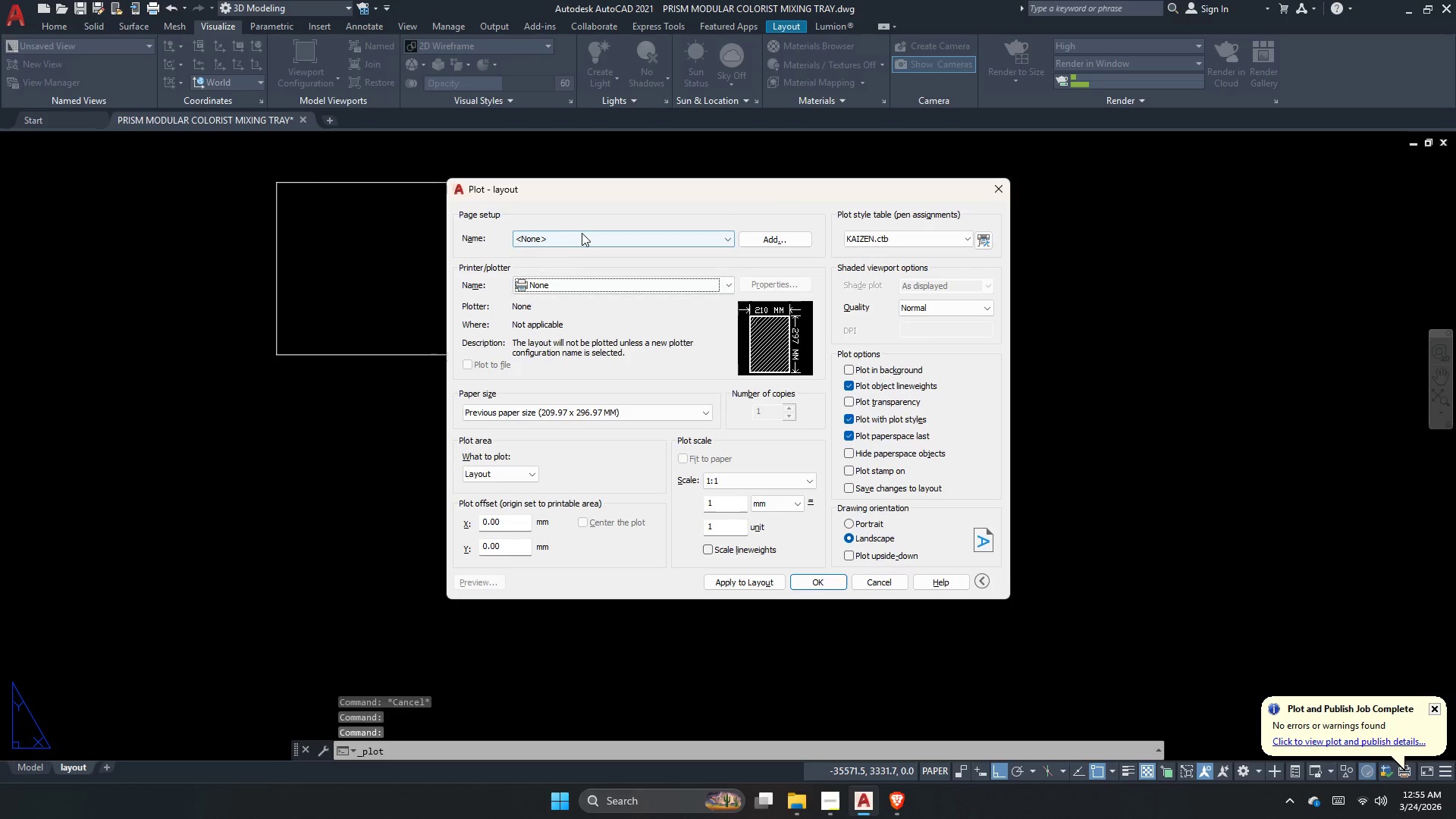 
left_click([577, 259])
 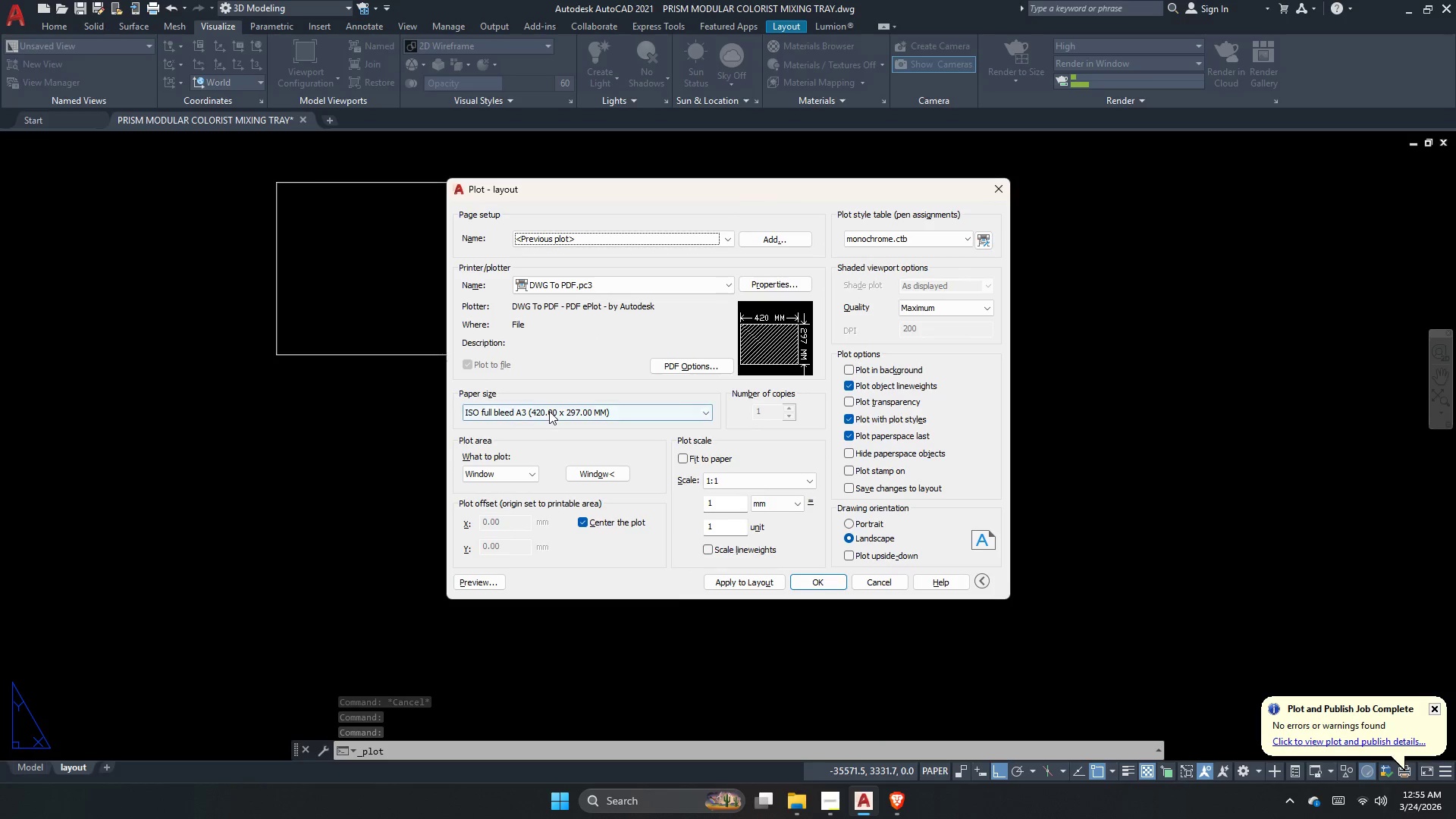 
left_click([549, 411])
 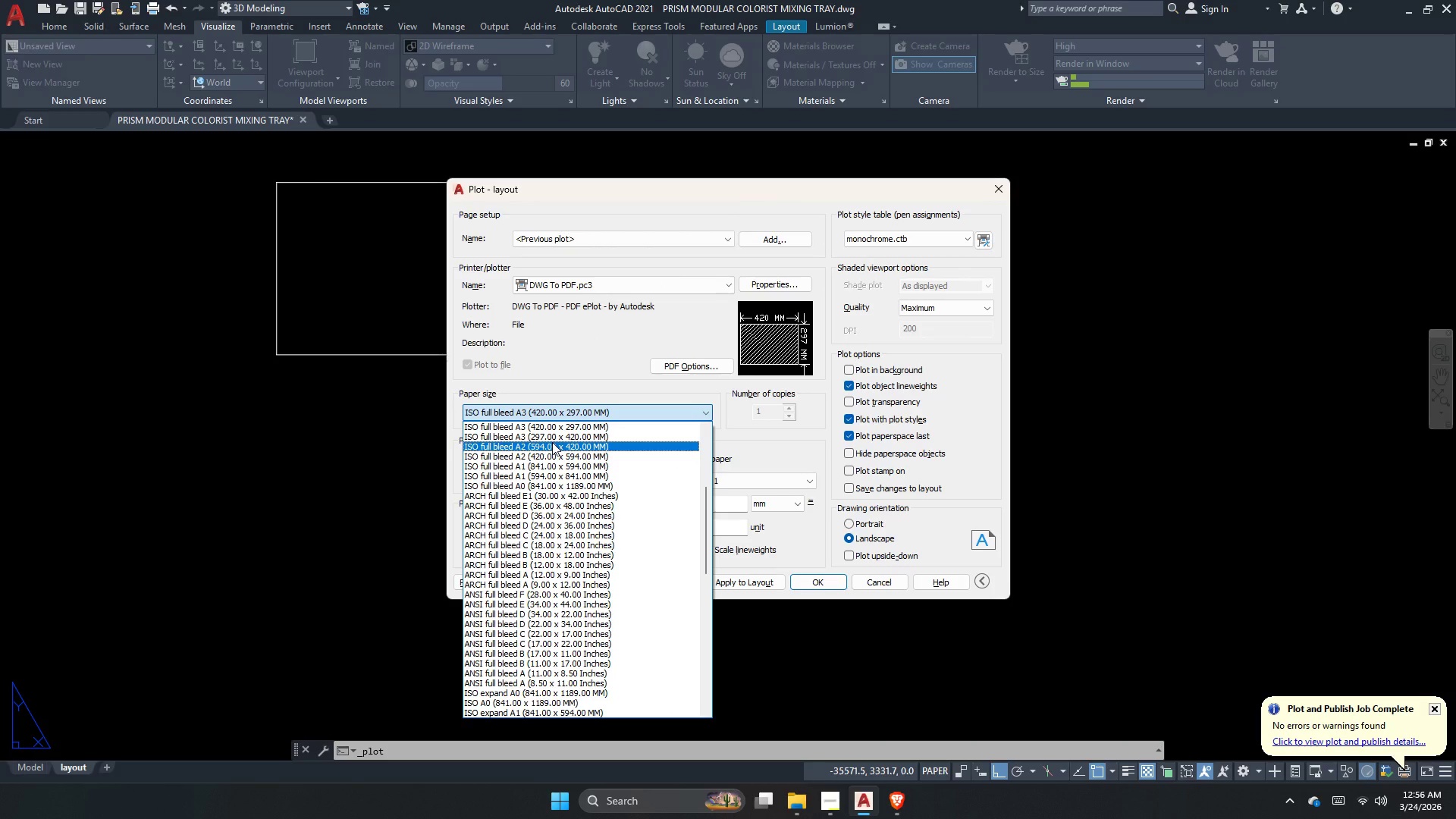 
wait(6.45)
 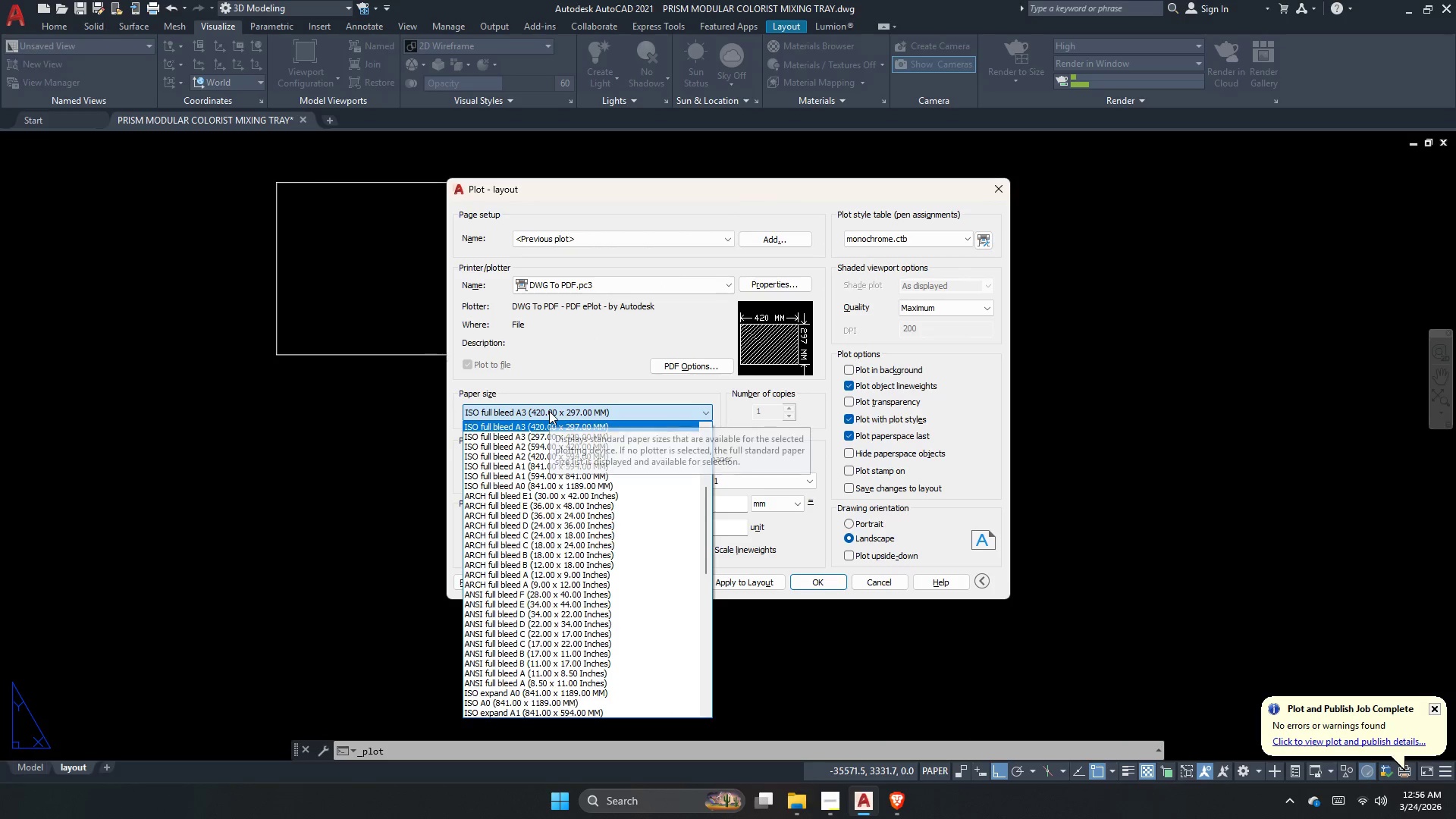 
left_click_drag(start_coordinate=[441, 447], to_coordinate=[430, 441])
 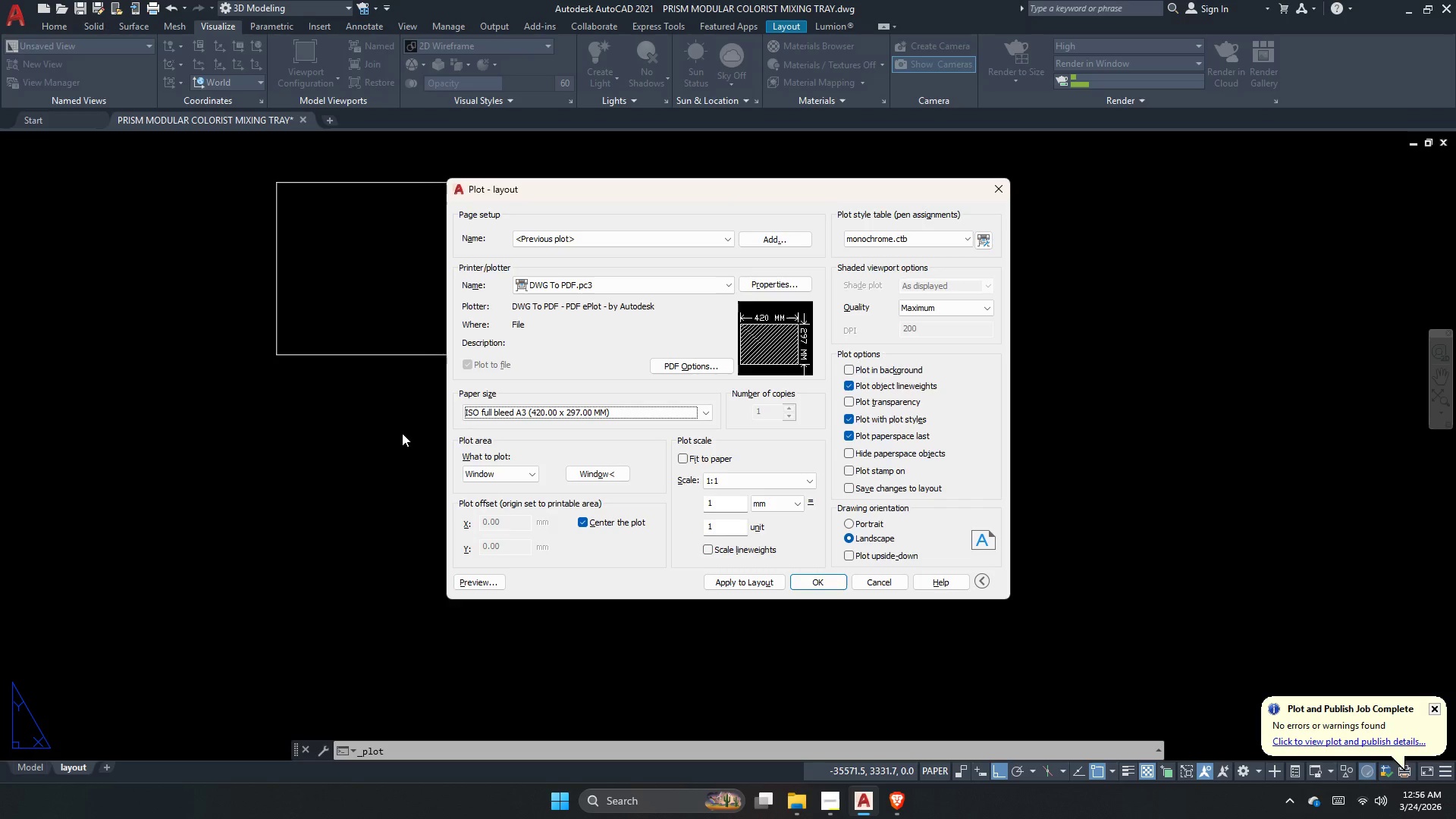 
key(Escape)
 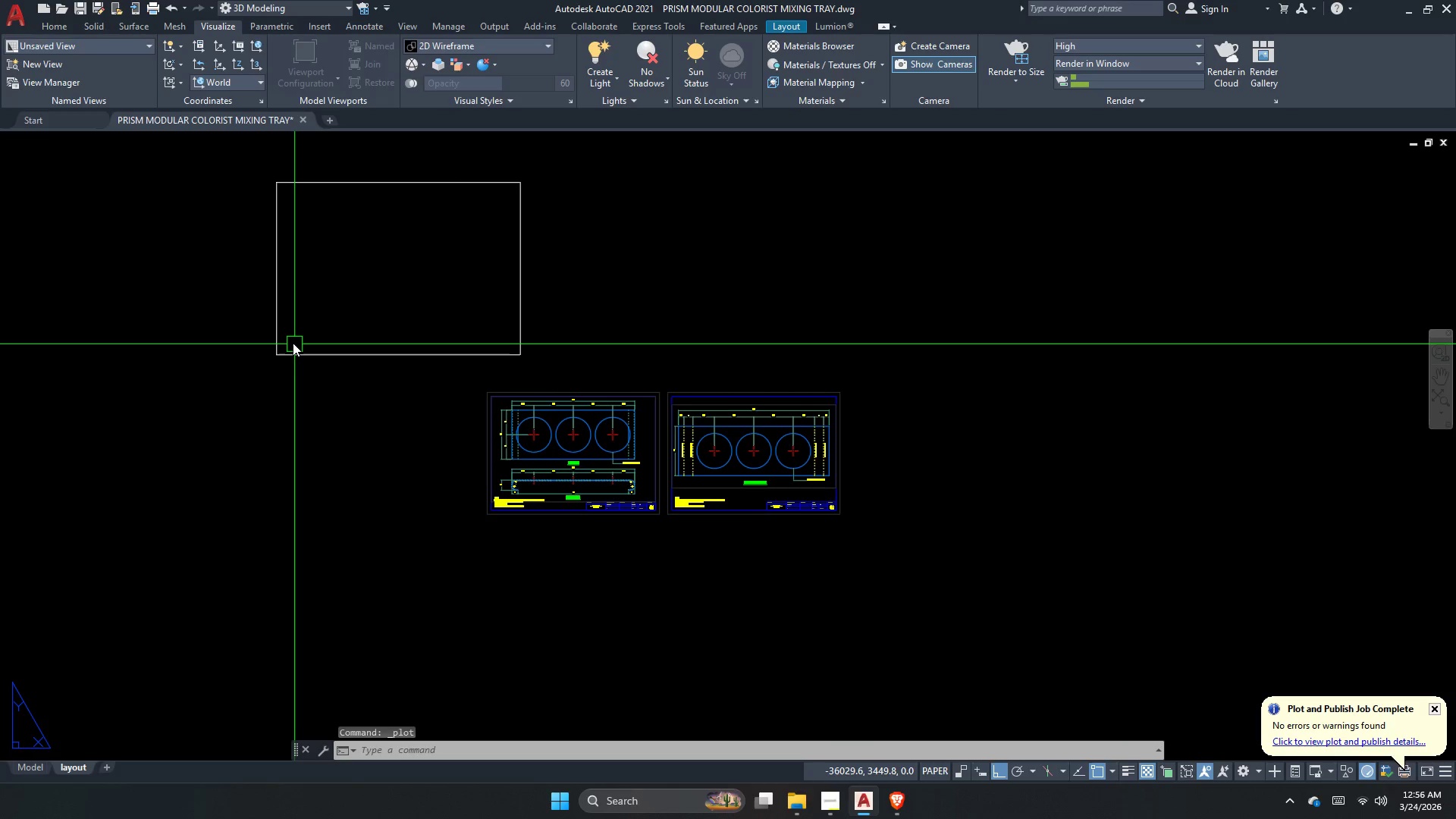 
key(Escape)
type(dli  )
 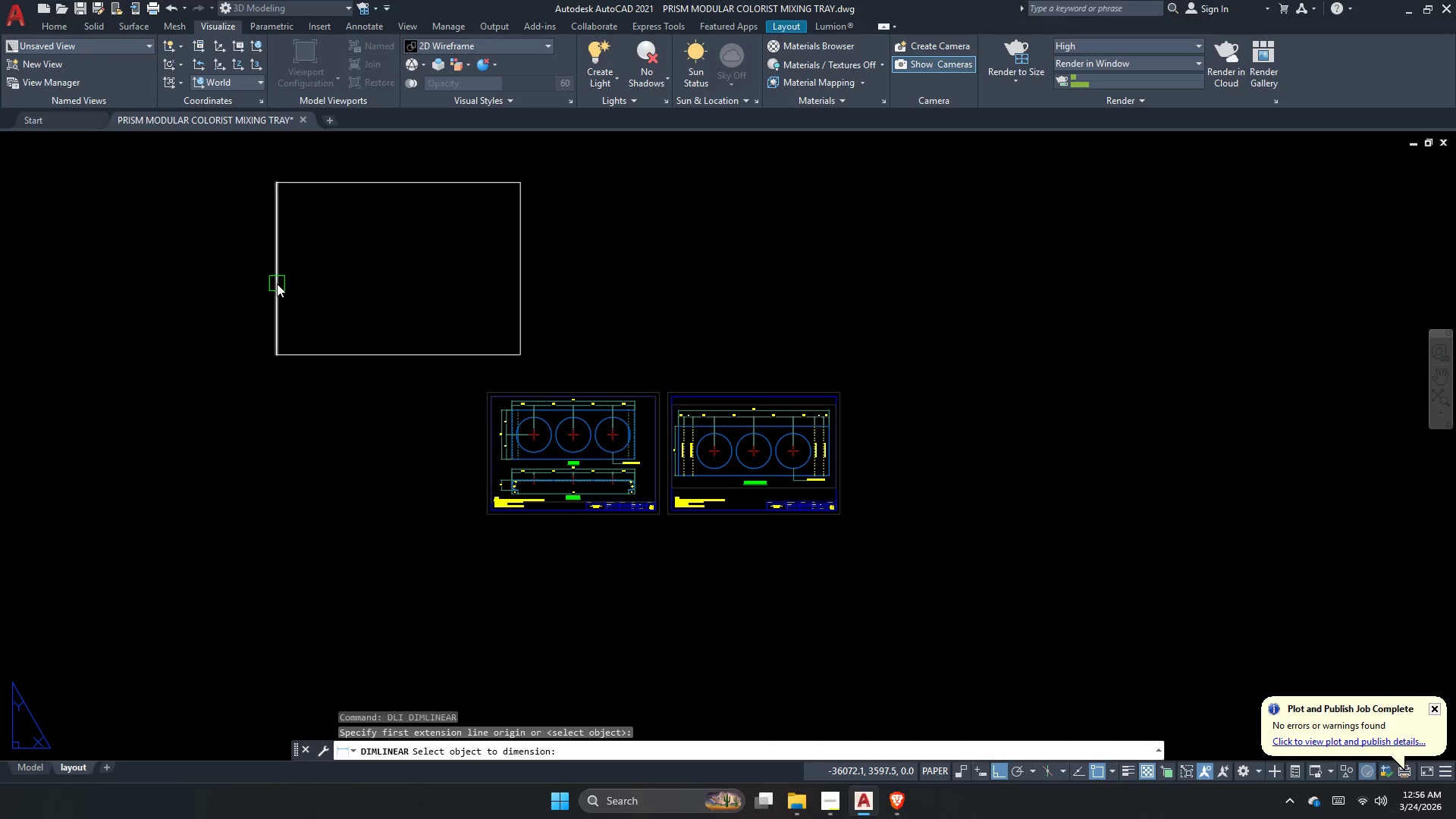 
left_click_drag(start_coordinate=[277, 284], to_coordinate=[246, 278])
 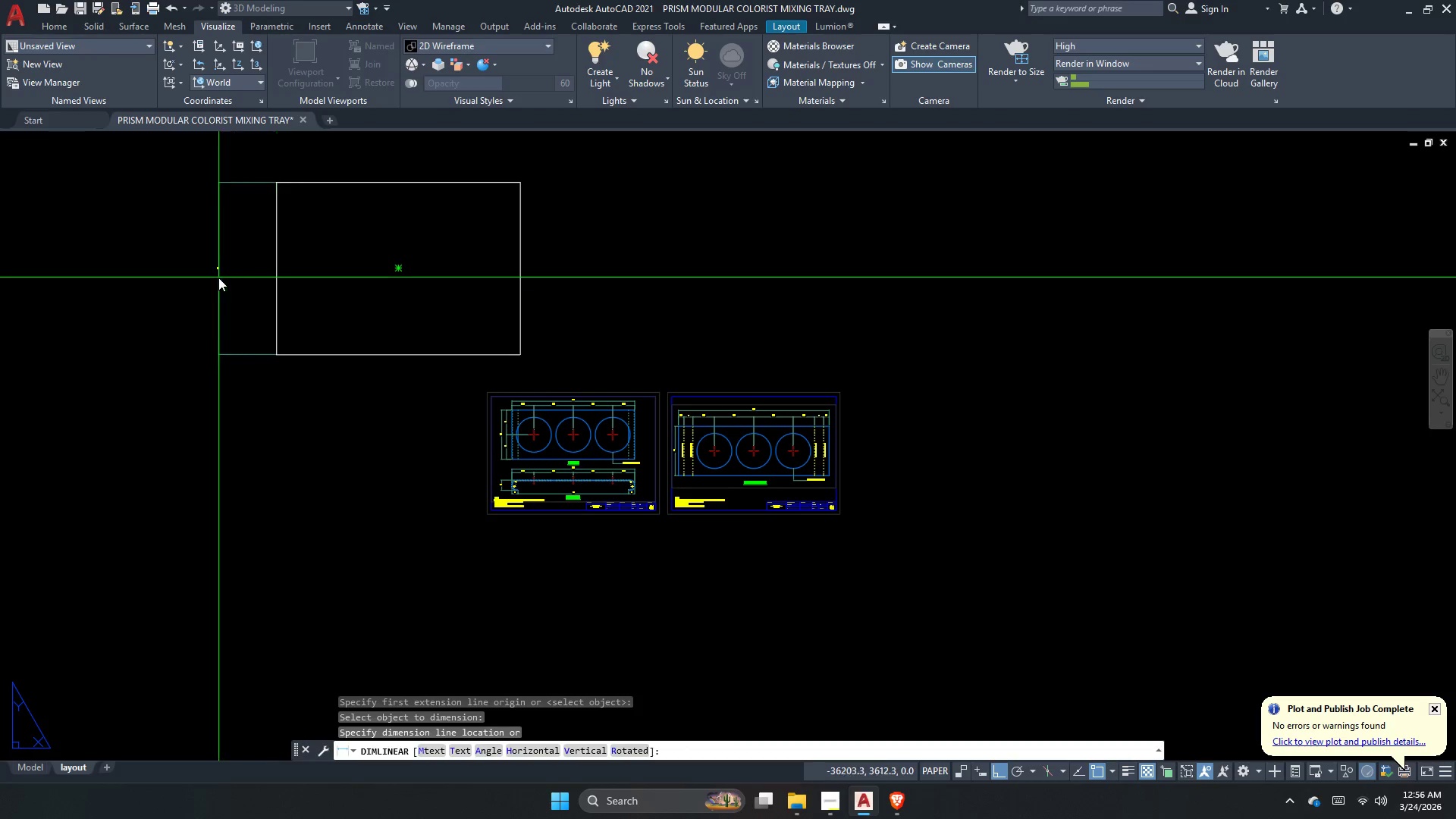 
double_click([218, 278])
 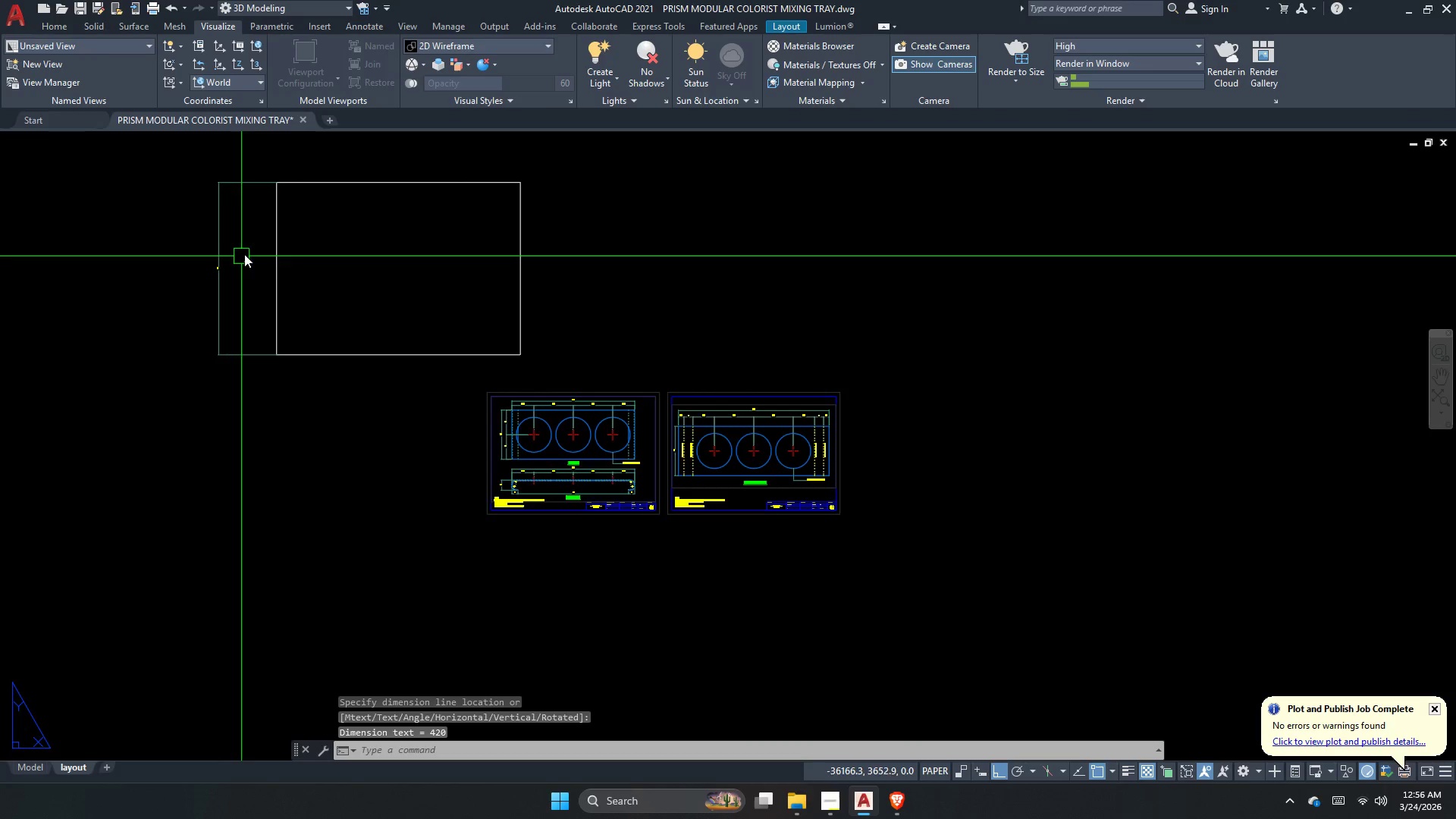 
scroll: coordinate [154, 418], scroll_direction: up, amount: 5.0
 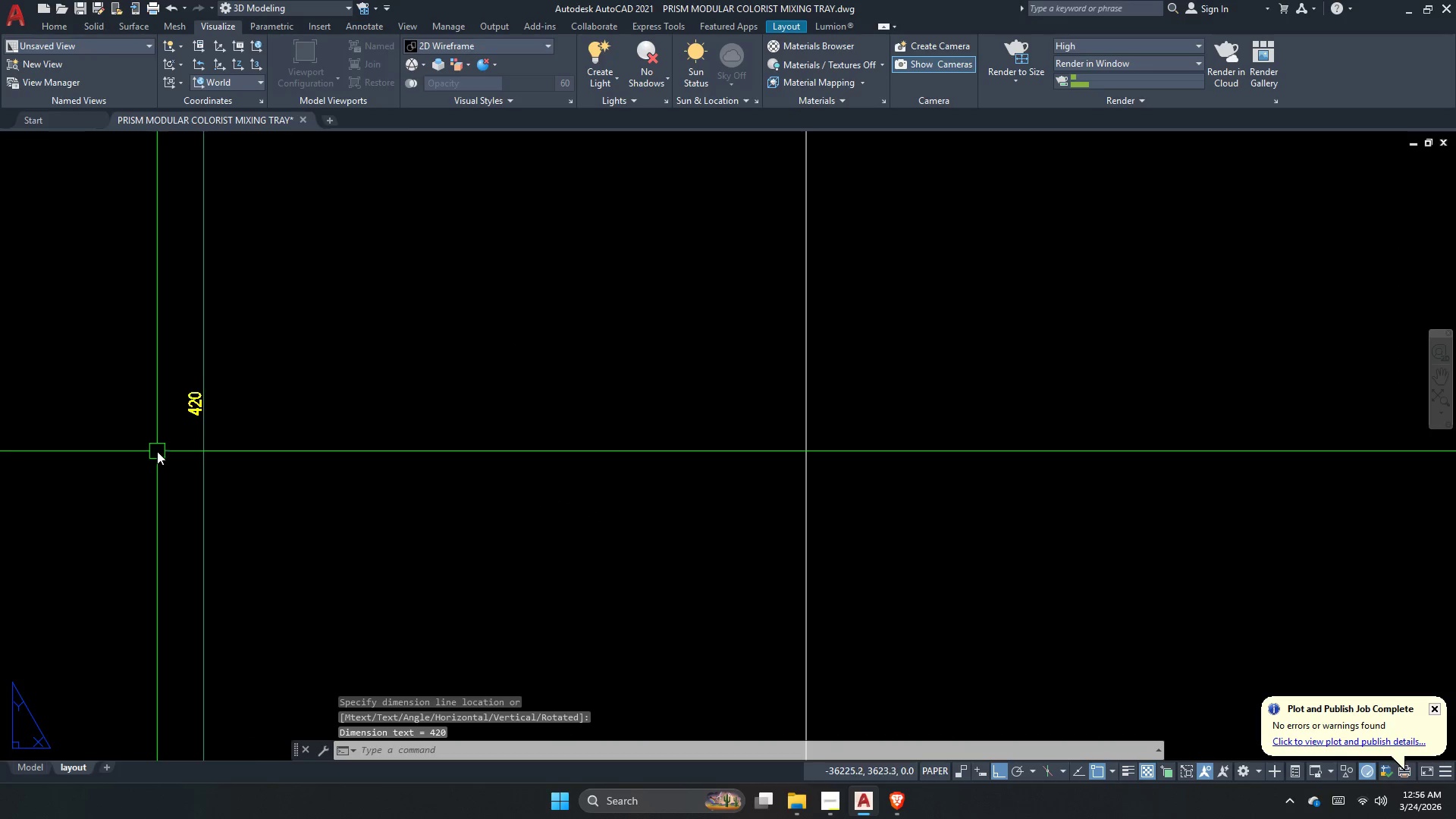 
left_click_drag(start_coordinate=[297, 551], to_coordinate=[287, 550])
 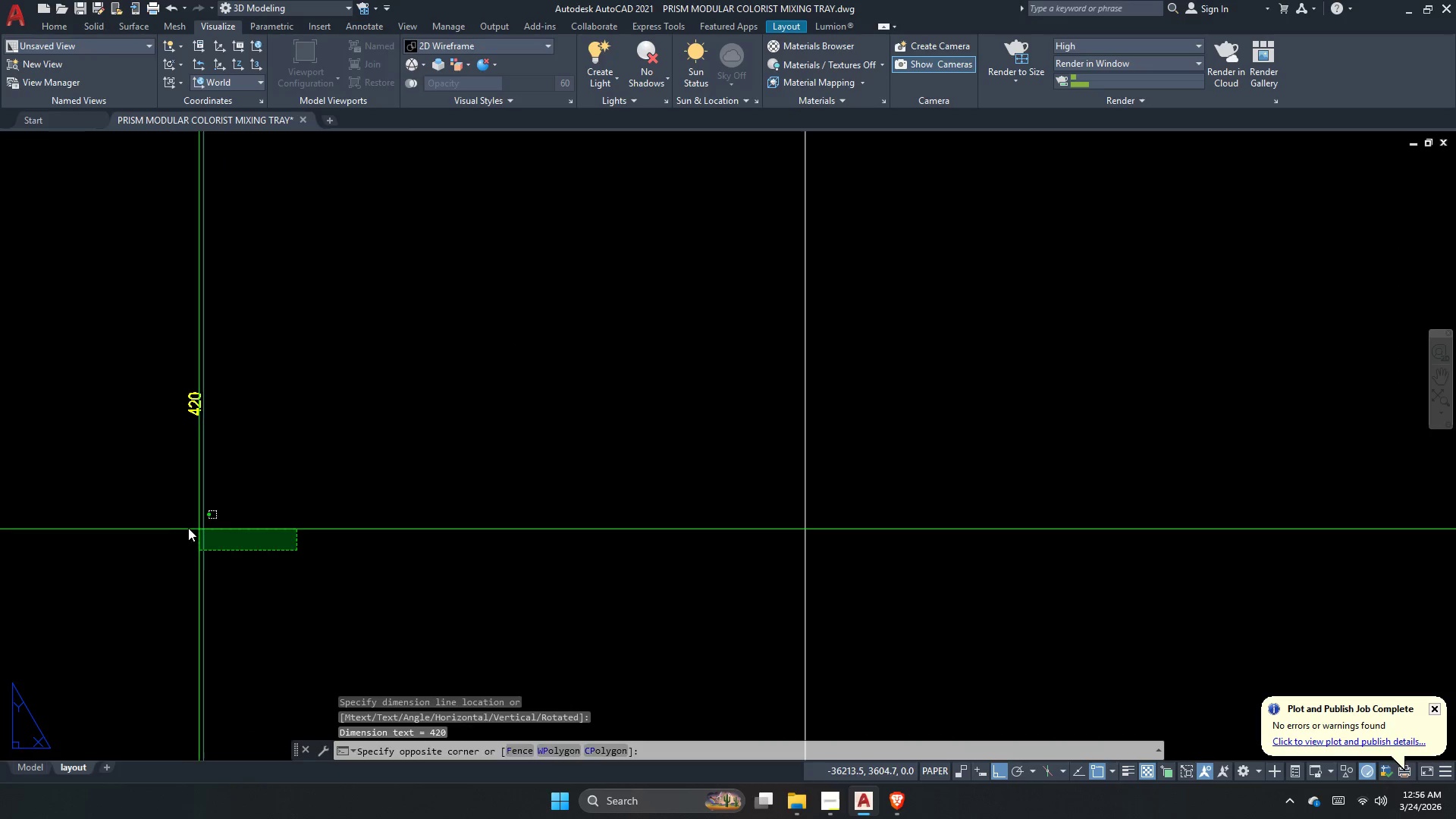 
double_click([177, 526])
 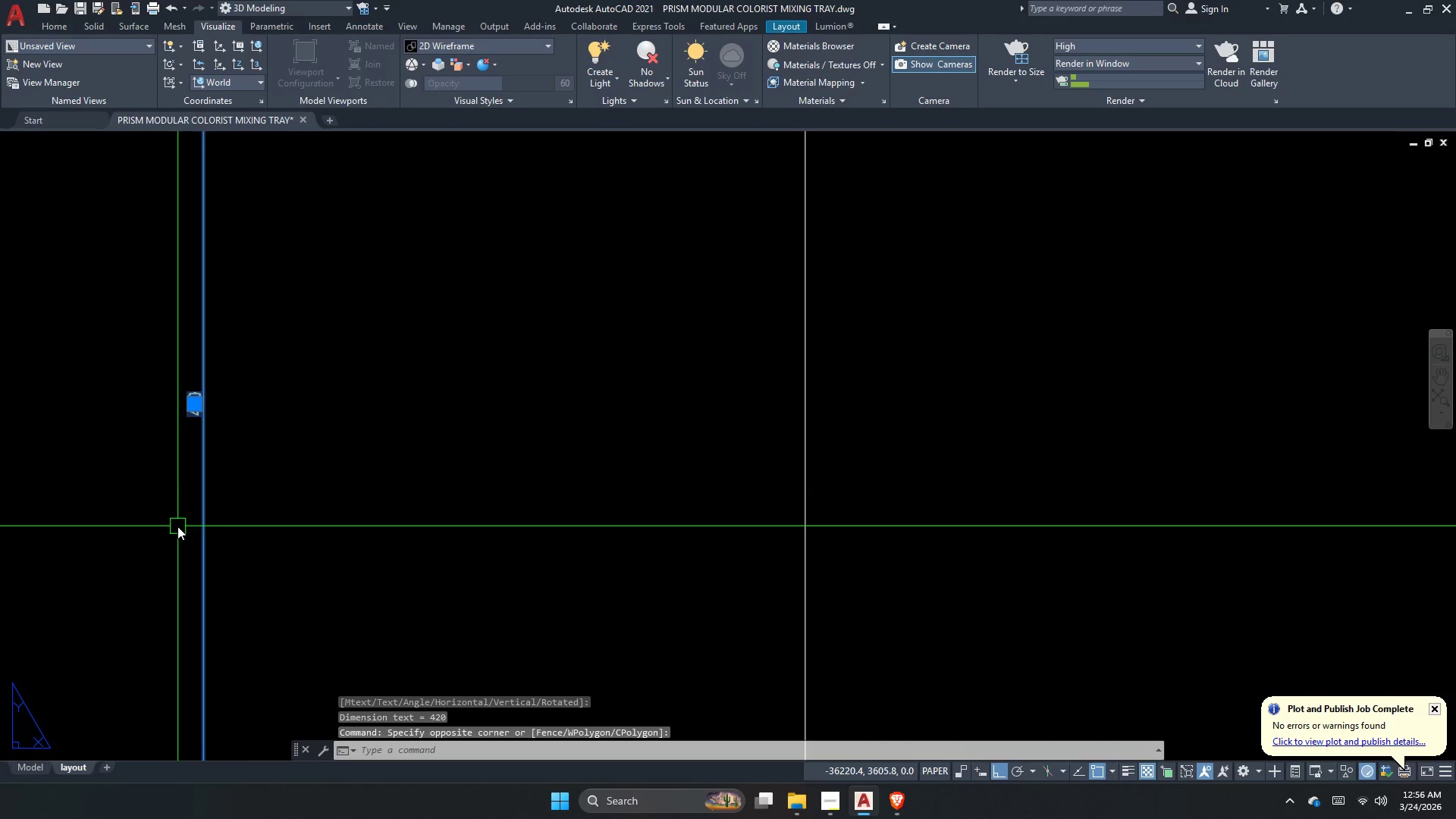 
scroll: coordinate [172, 463], scroll_direction: none, amount: 0.0
 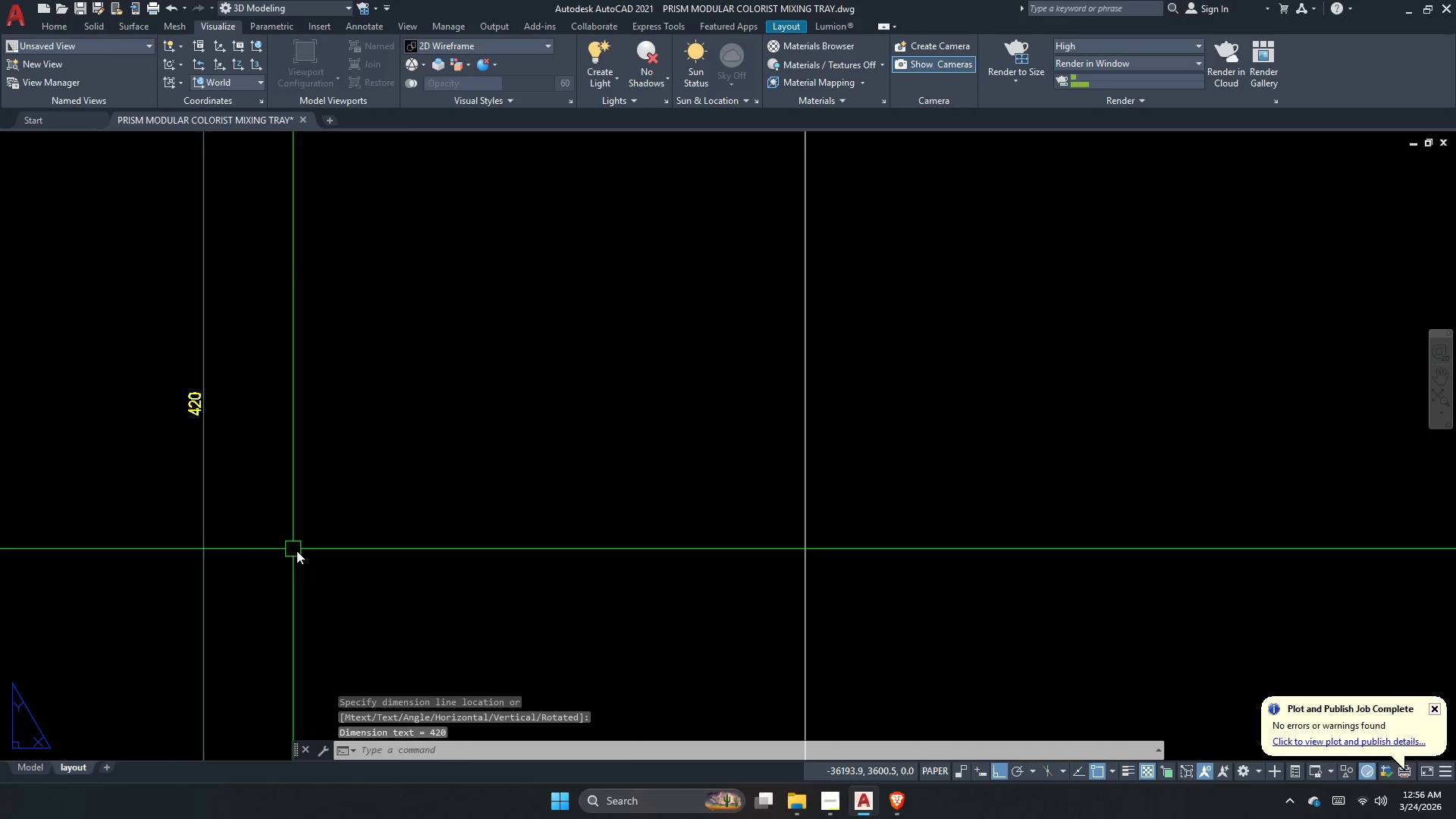 
key(E)
 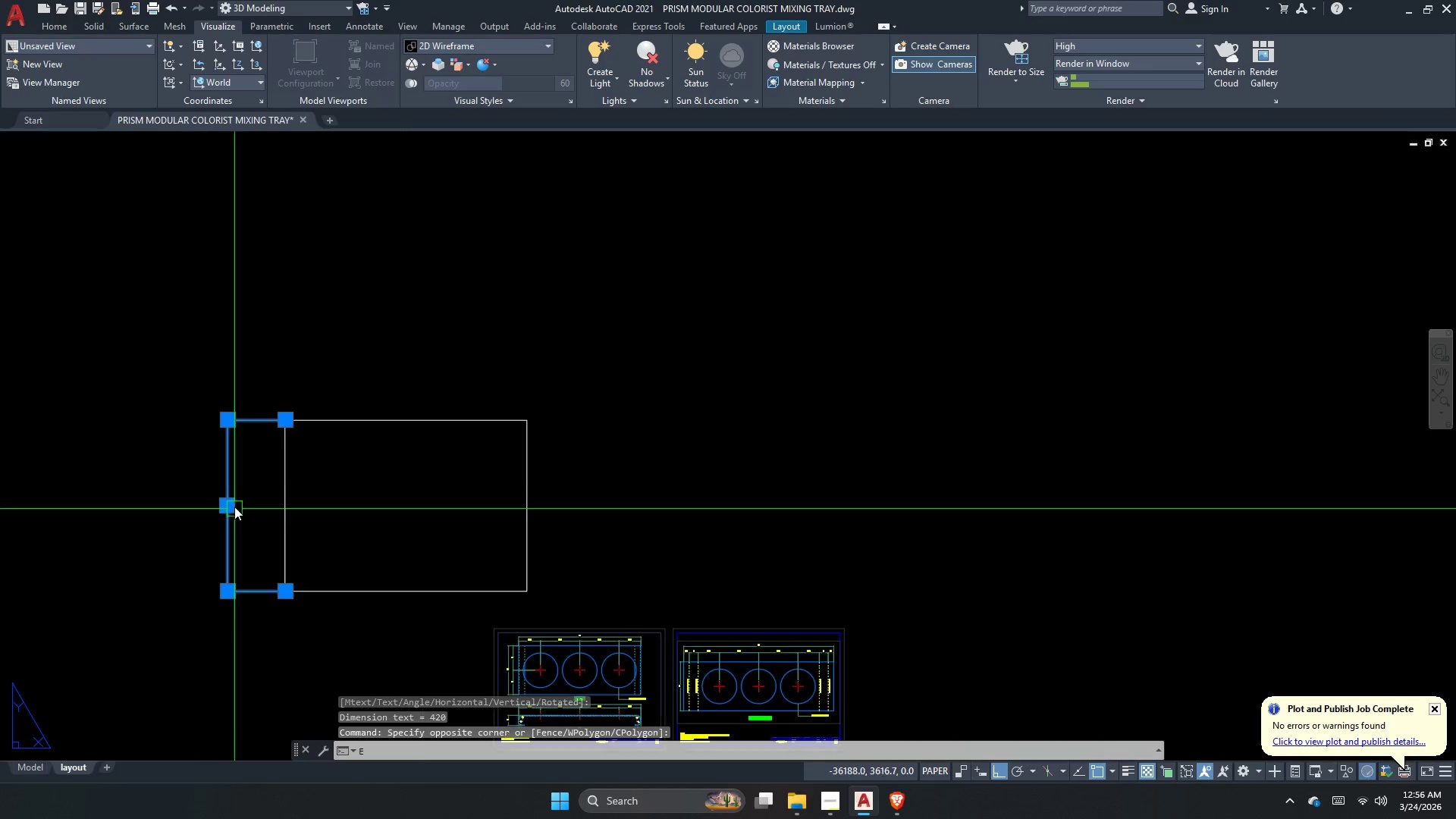 
key(Space)
 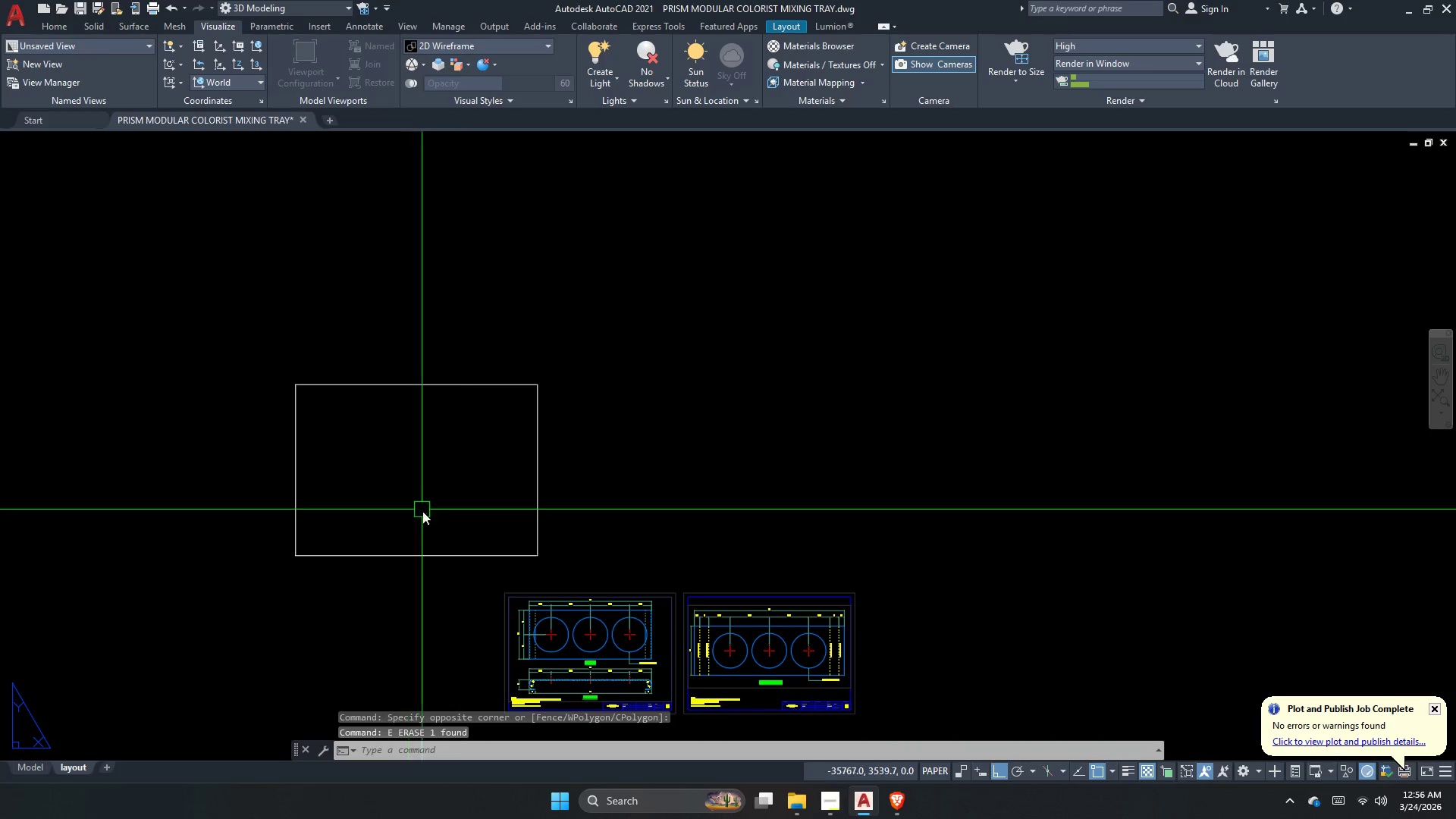 
scroll: coordinate [236, 512], scroll_direction: down, amount: 5.0
 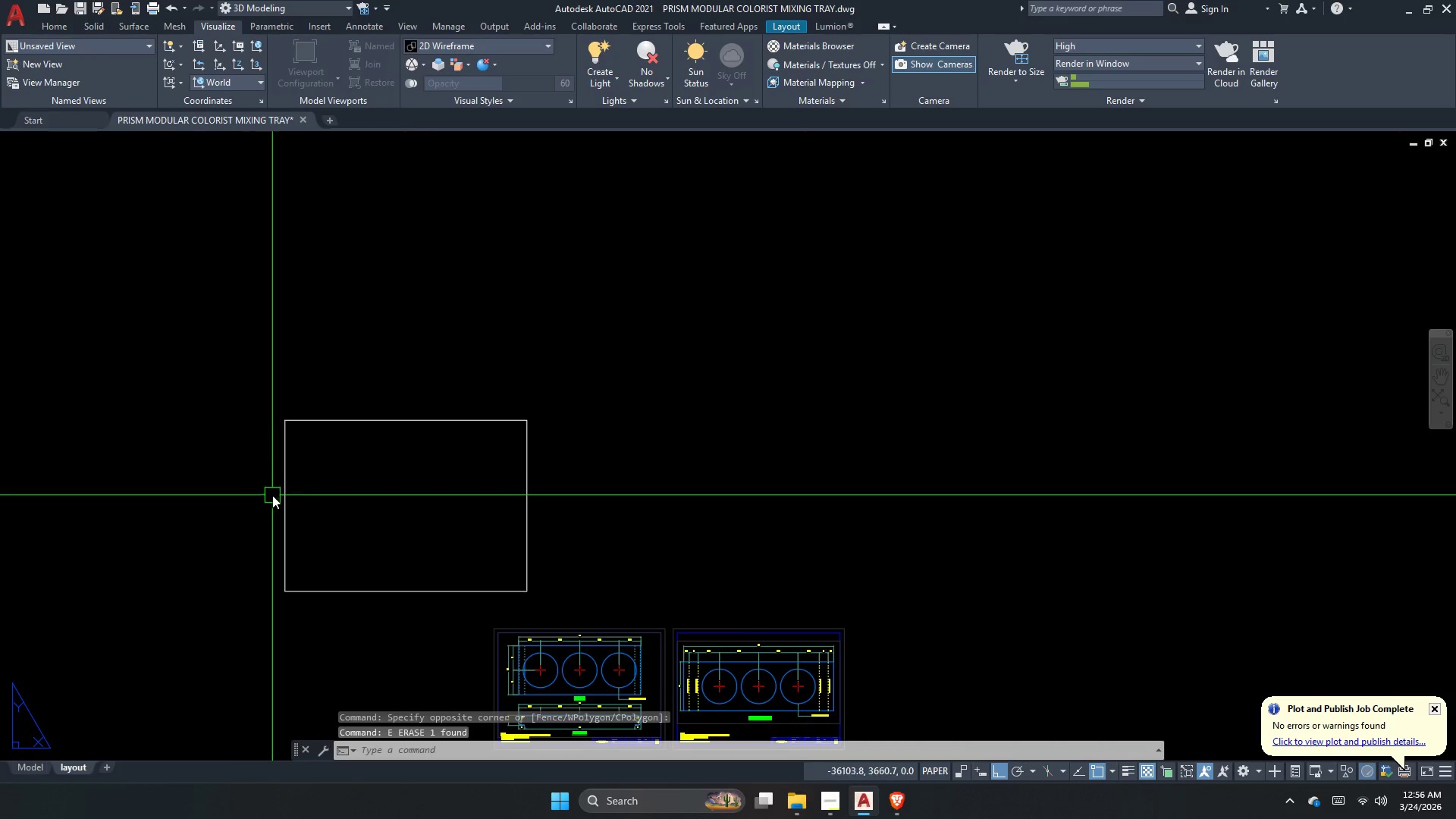 
scroll: coordinate [523, 698], scroll_direction: up, amount: 1.0
 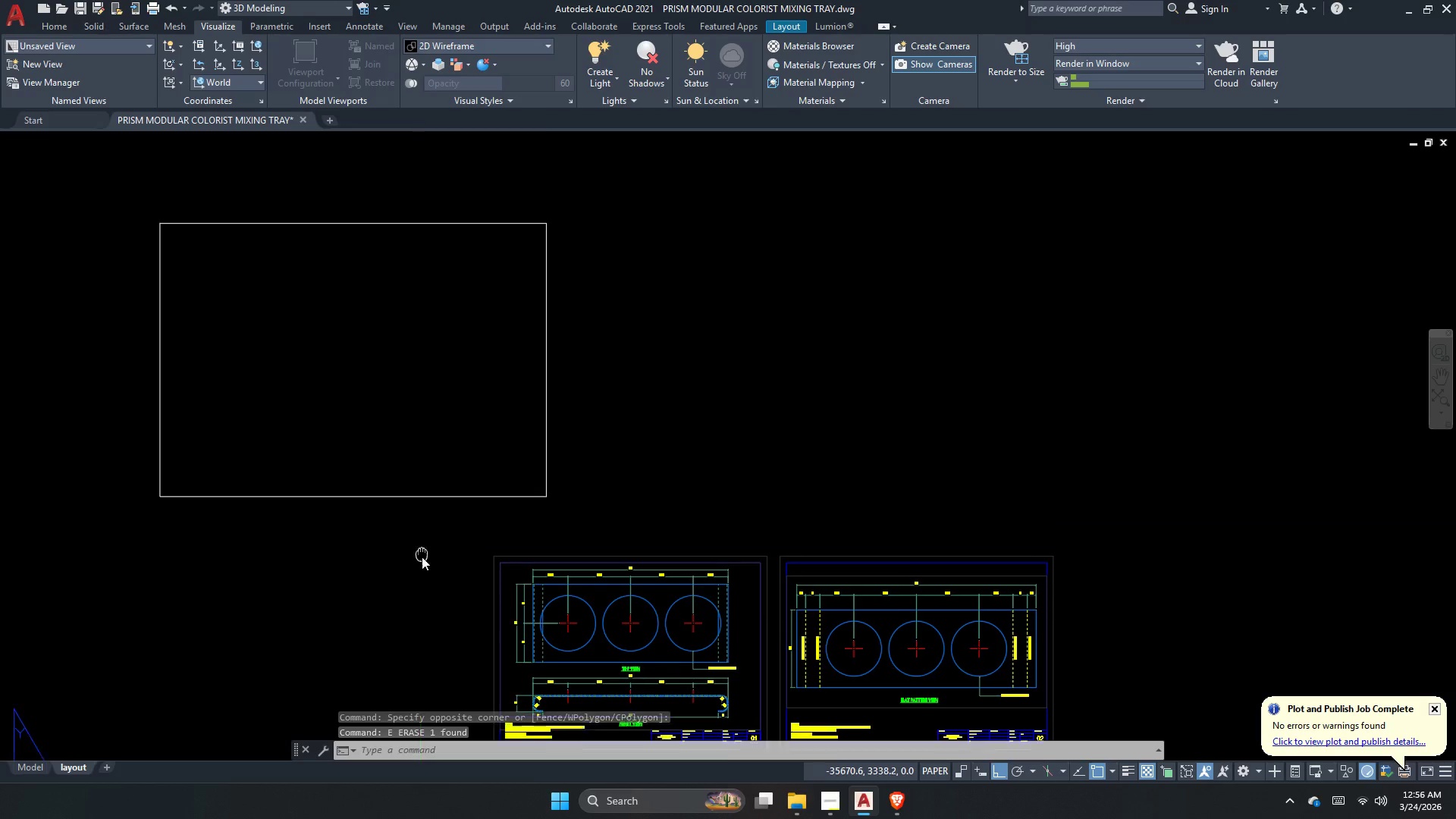 
key(Escape)
 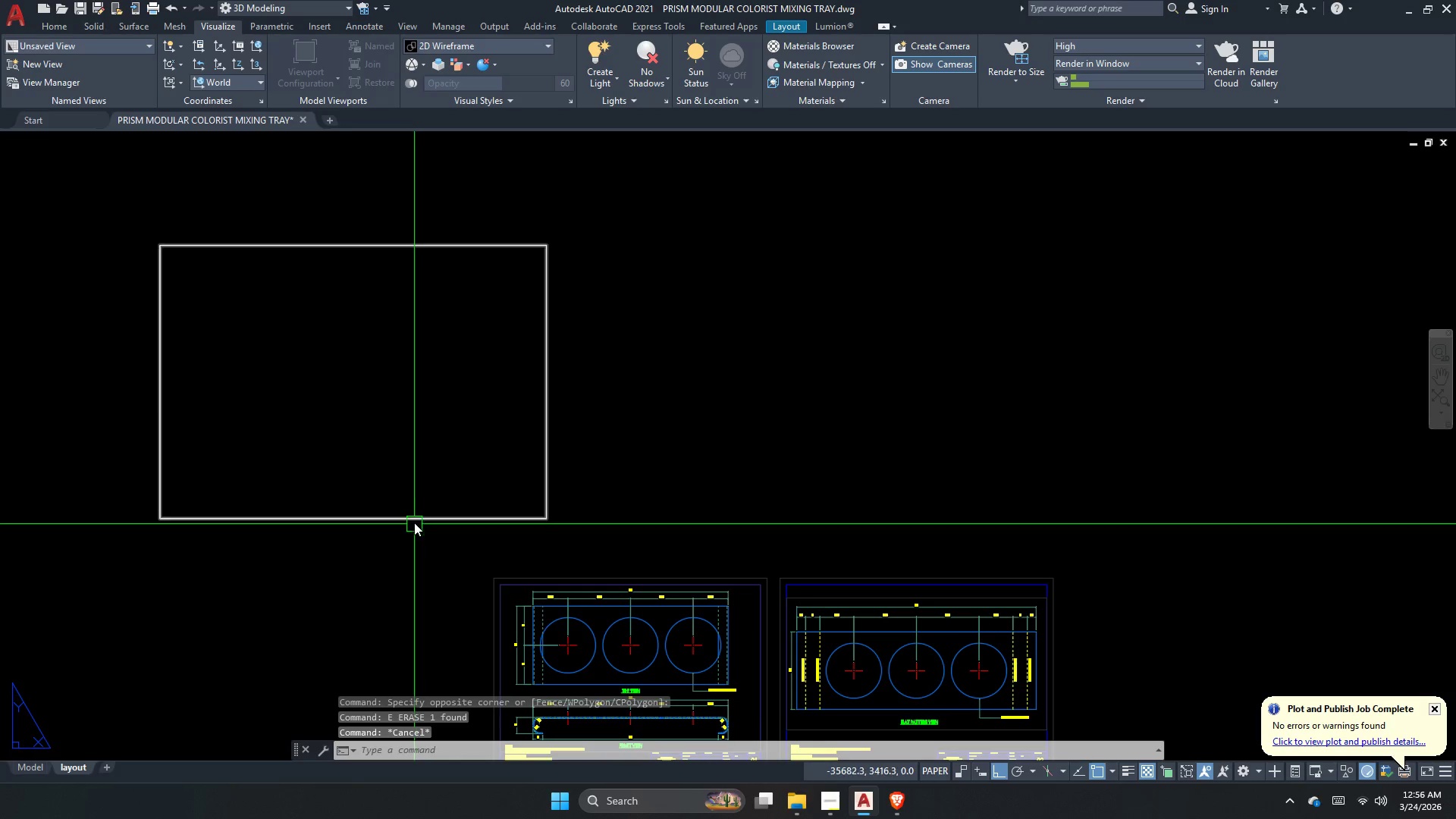 
key(O)
 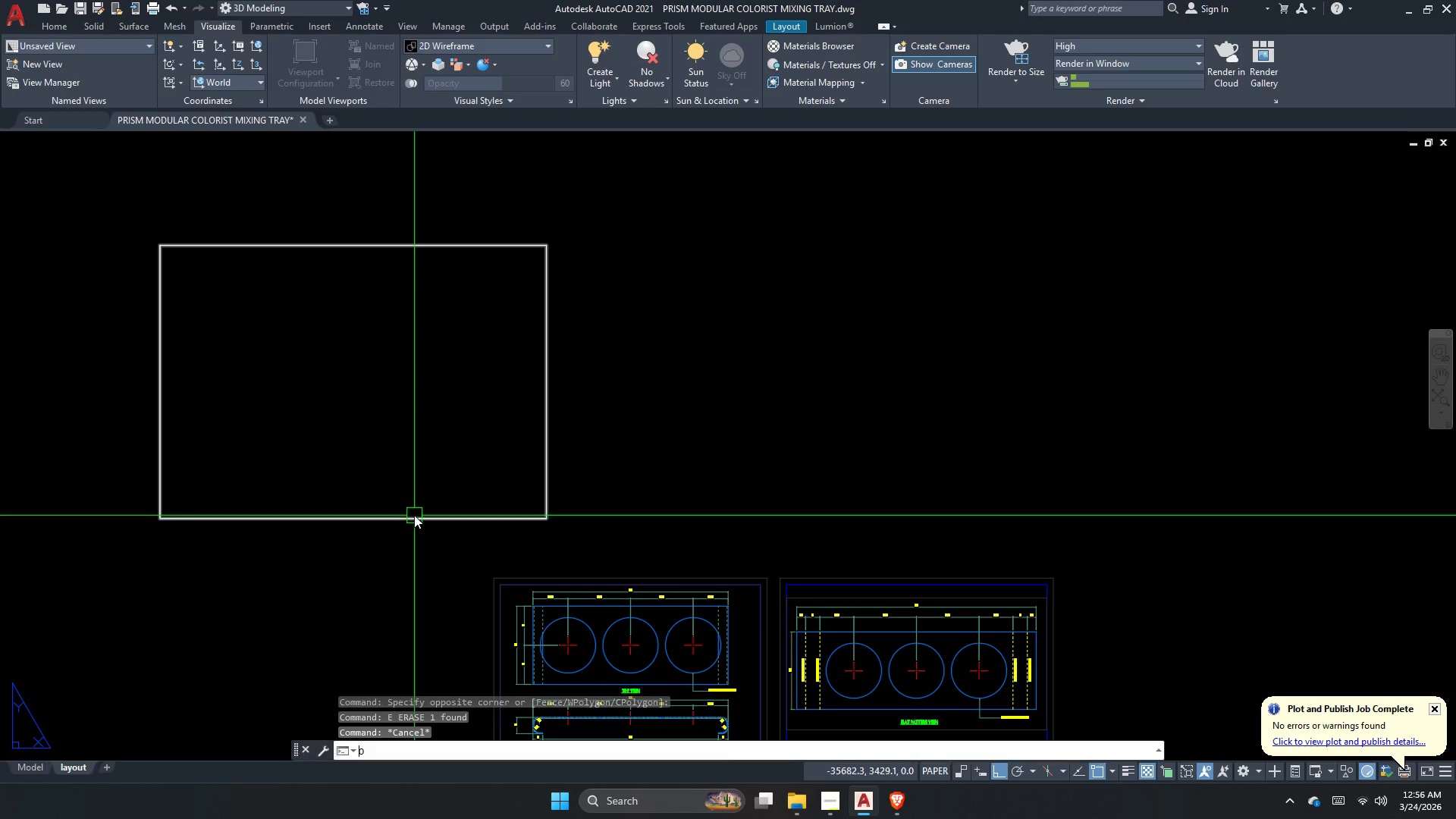 
key(Space)
 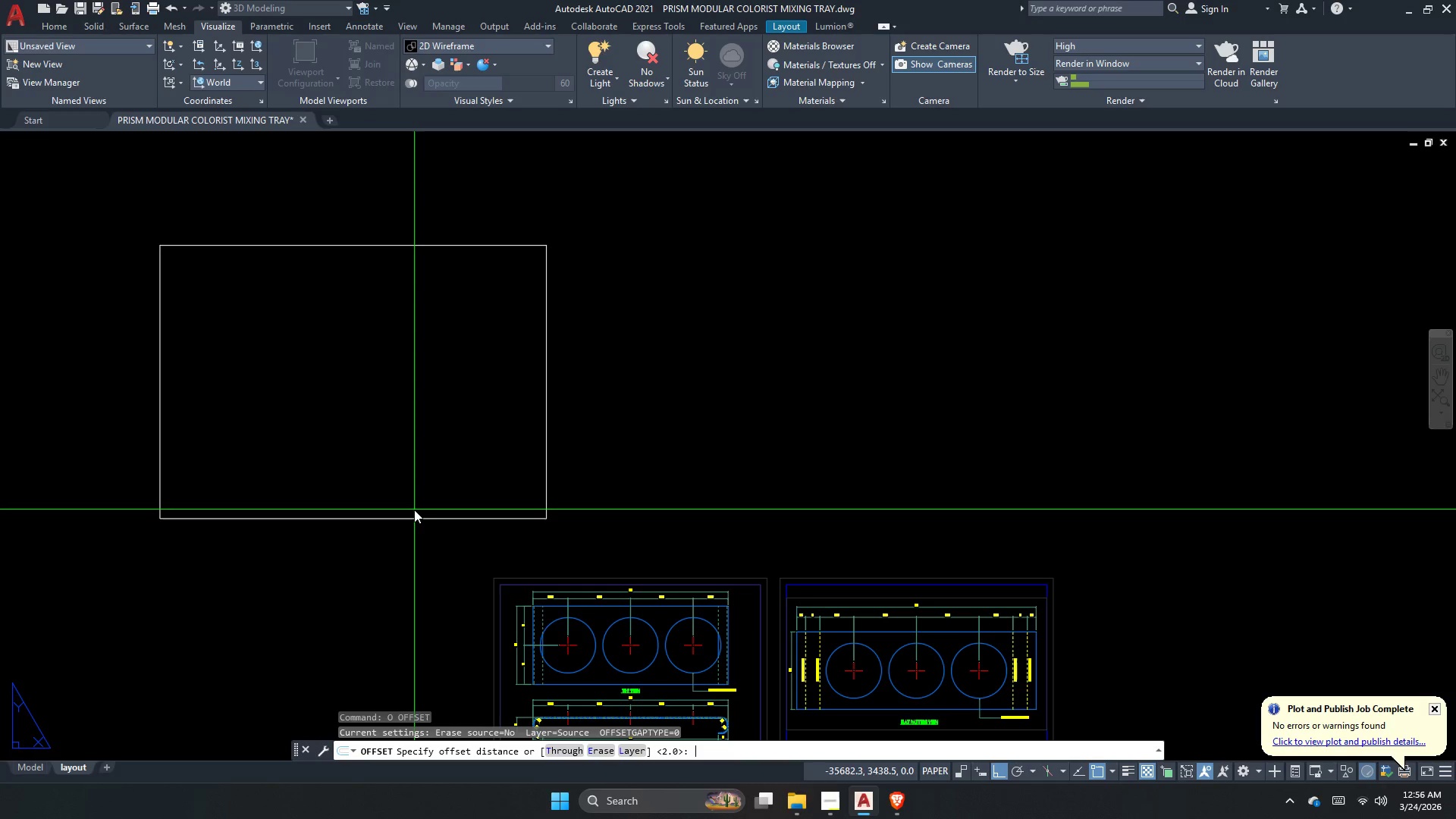 
key(Numpad1)
 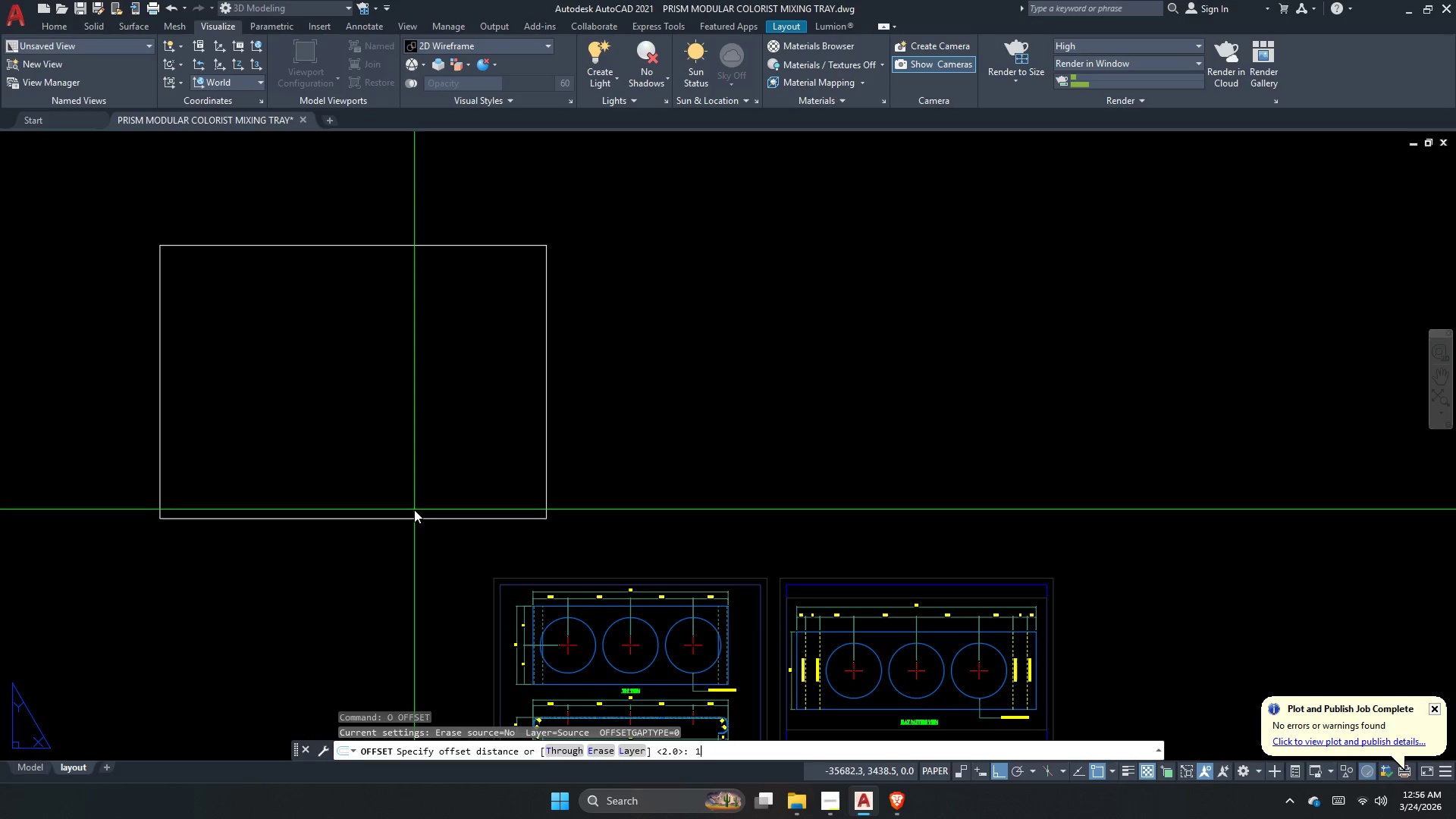 
key(Numpad0)
 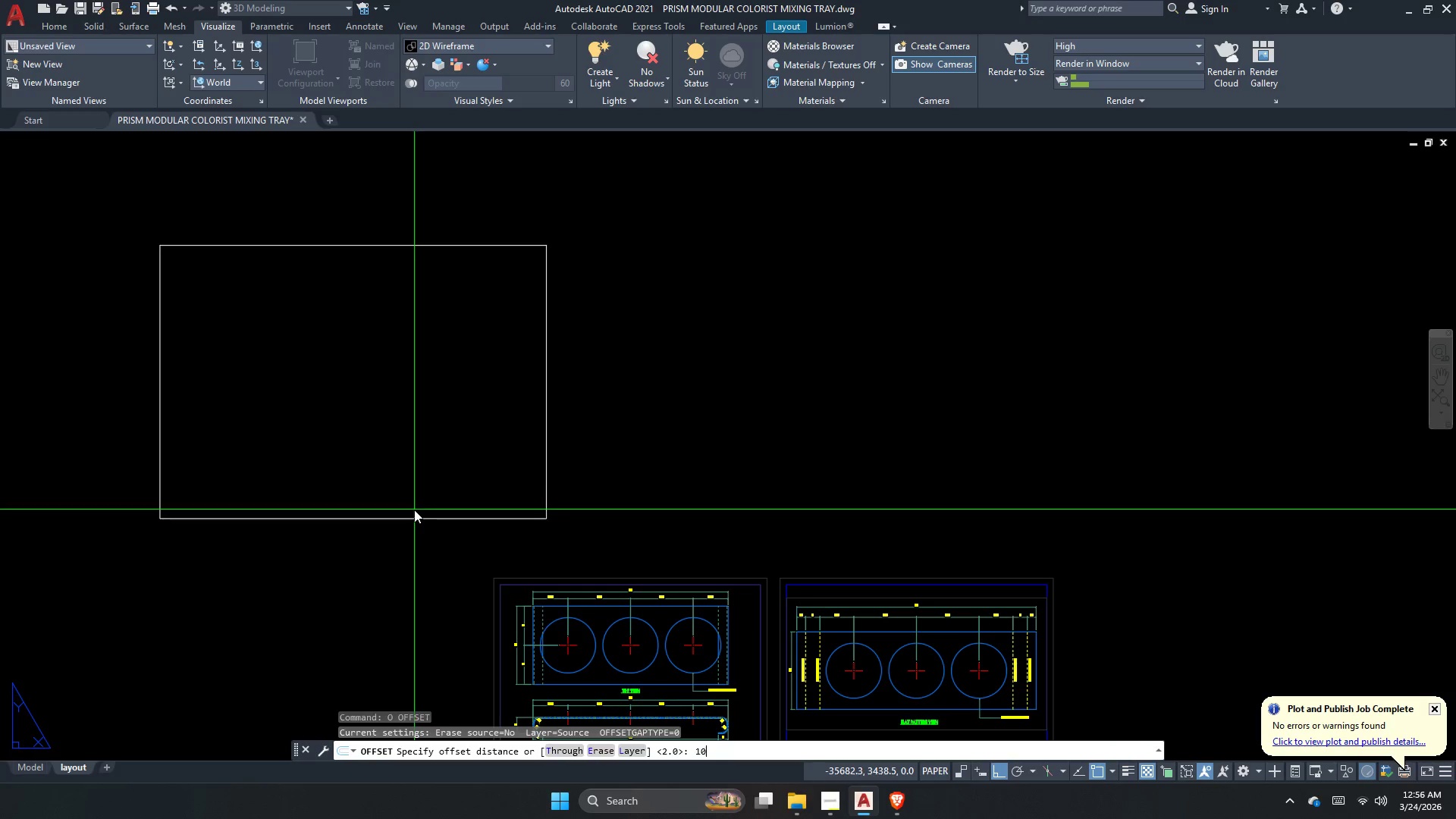 
key(NumpadEnter)
 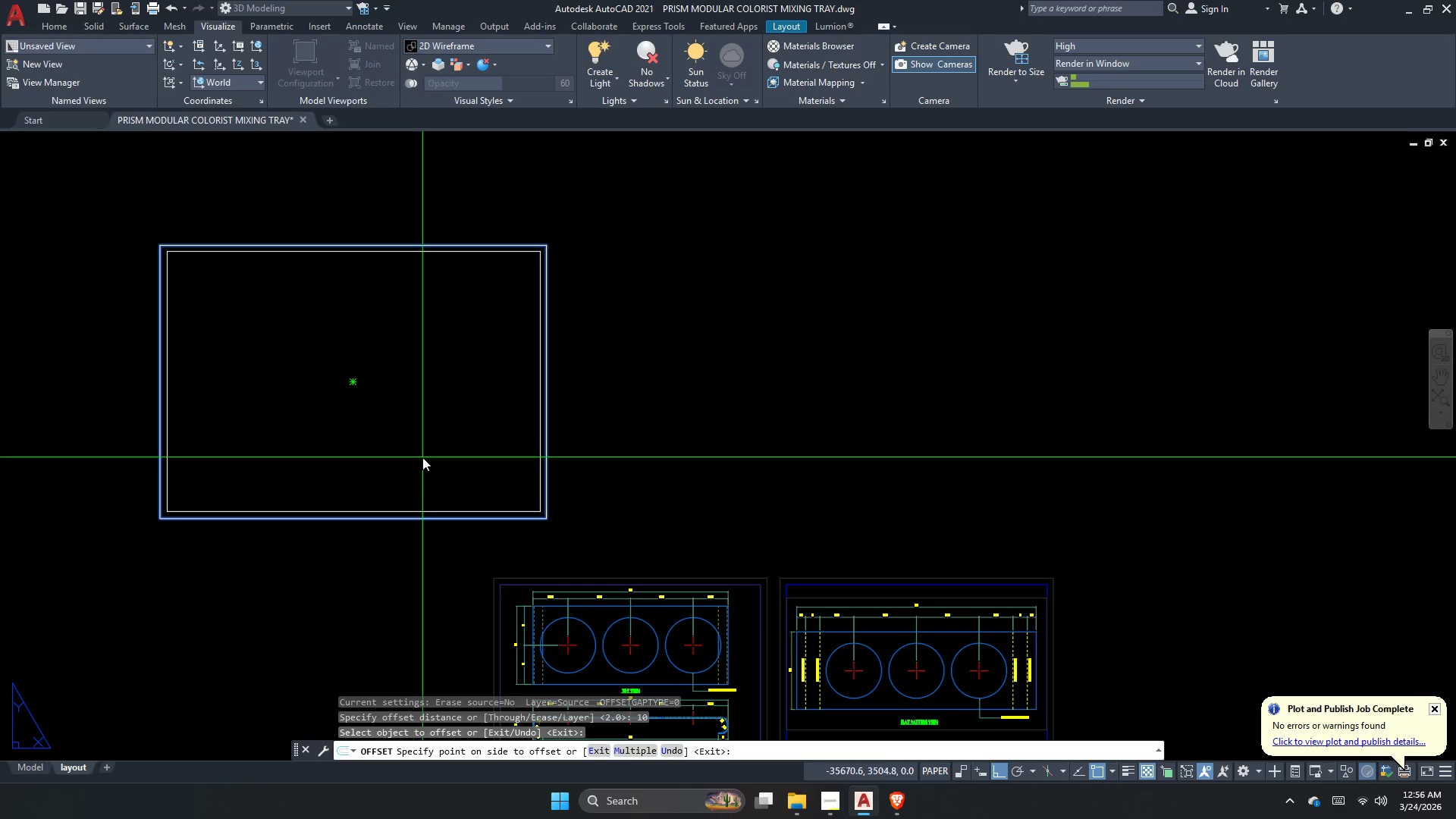 
double_click([422, 457])
 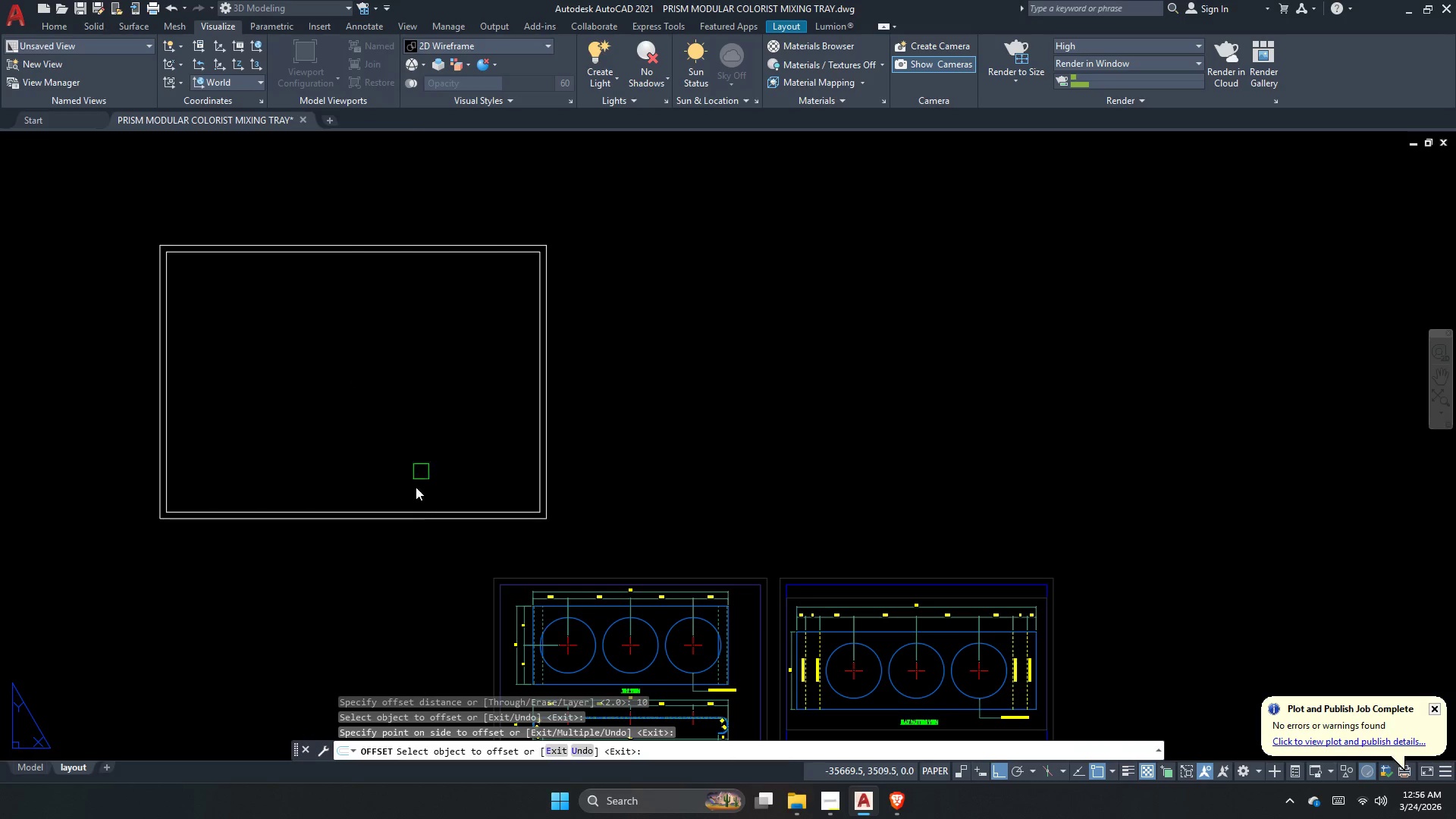 
key(Escape)
type(ma )
 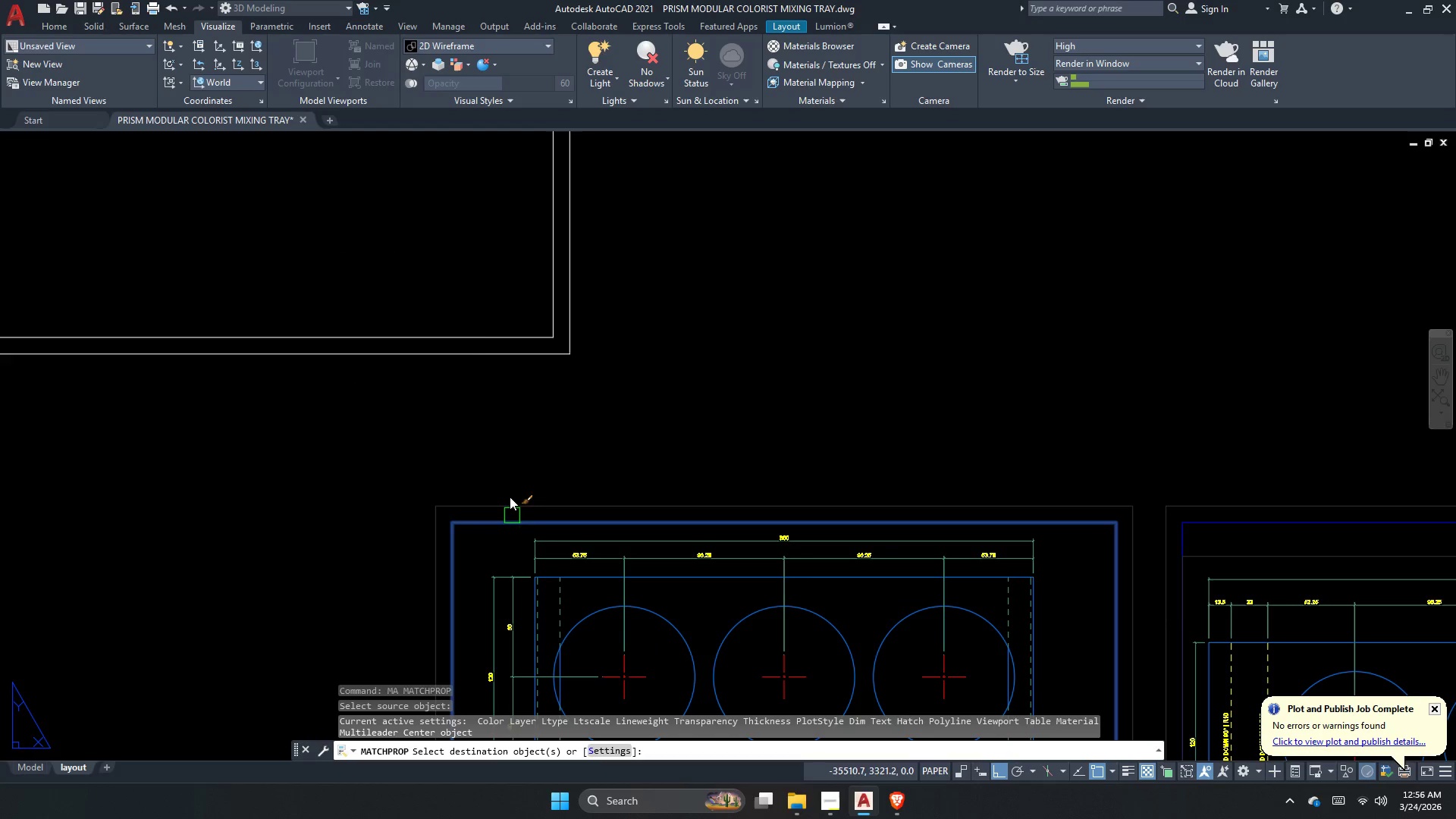 
scroll: coordinate [529, 625], scroll_direction: up, amount: 2.0
 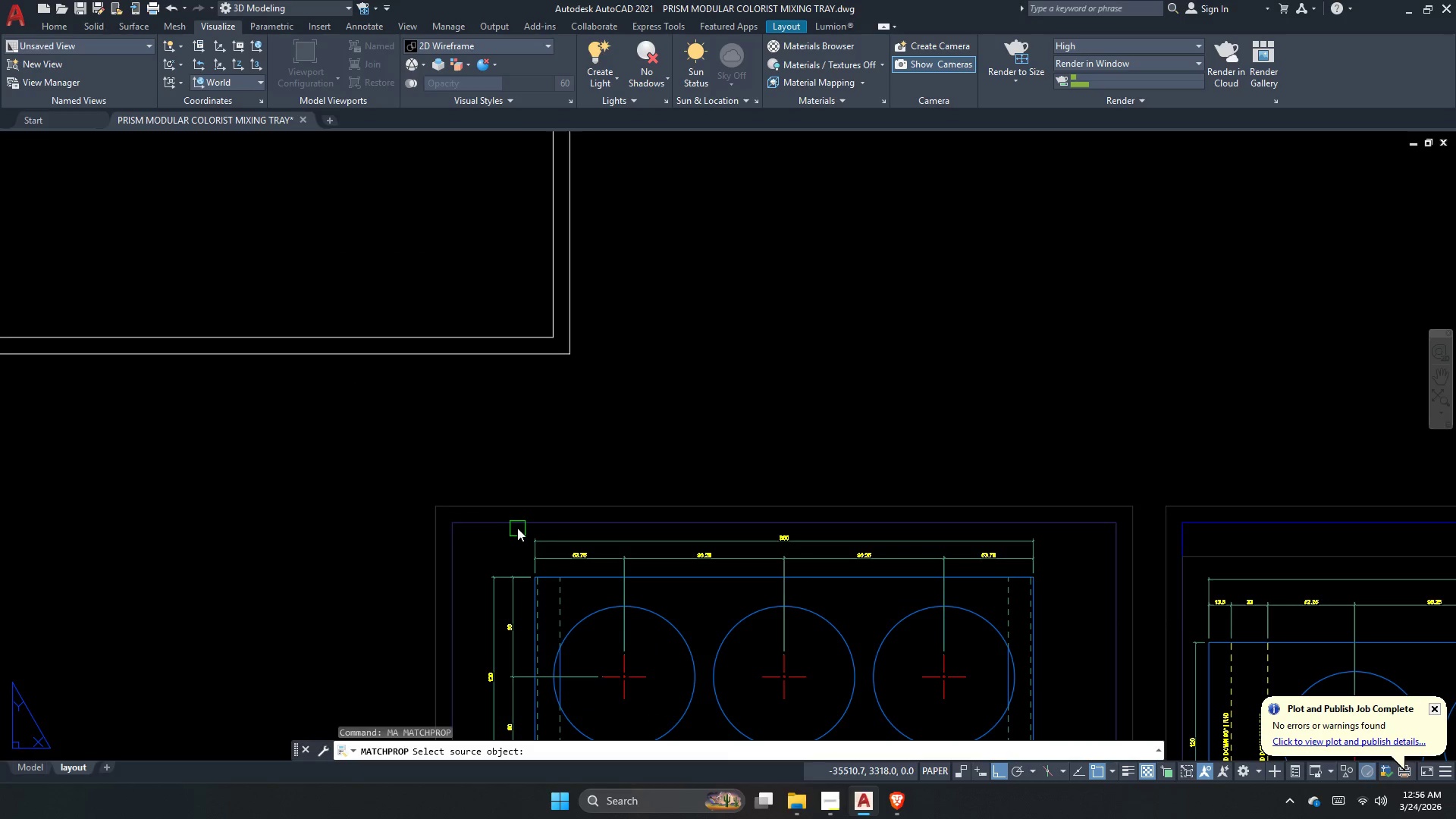 
left_click([517, 526])
 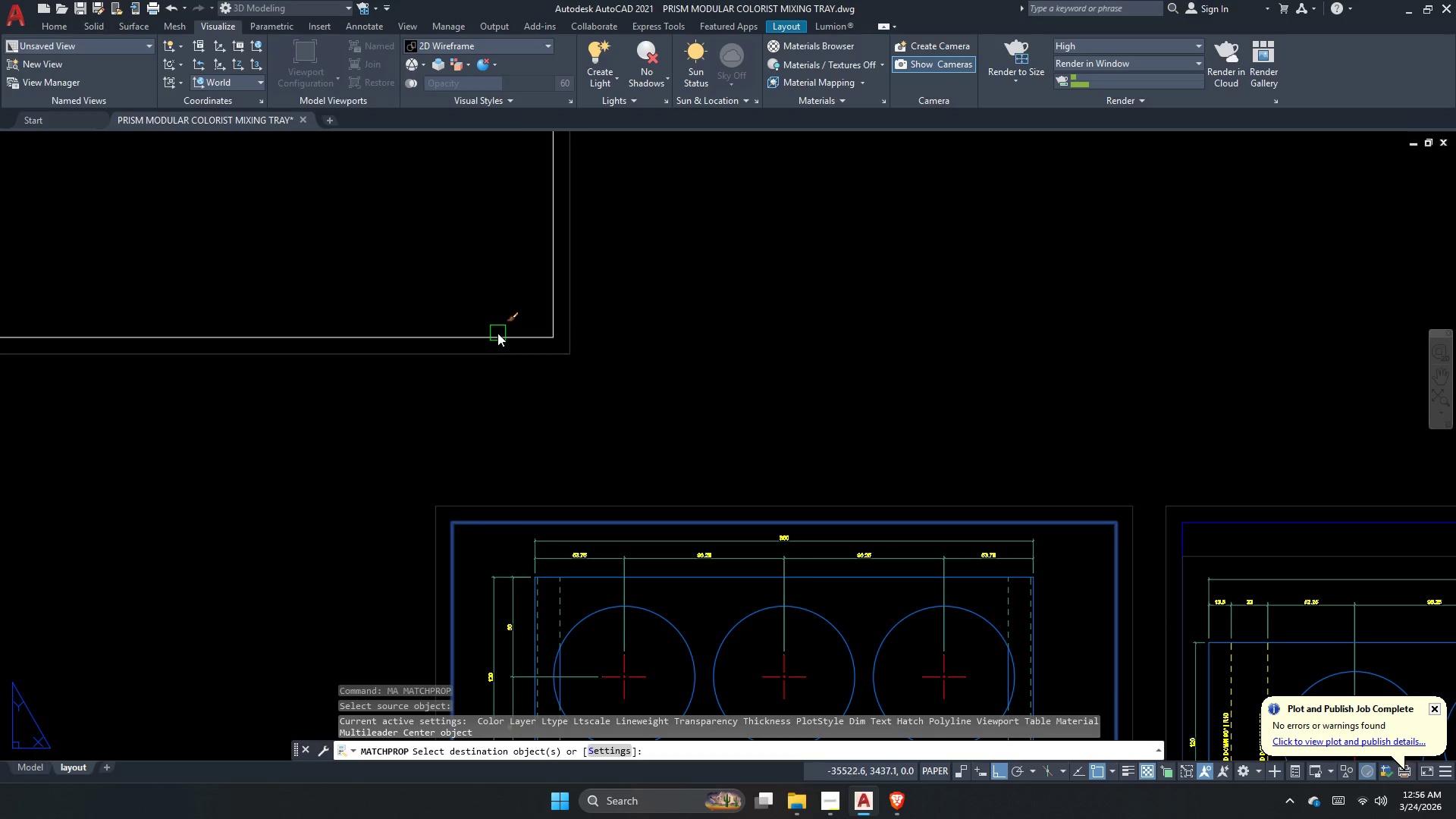 
left_click([500, 330])
 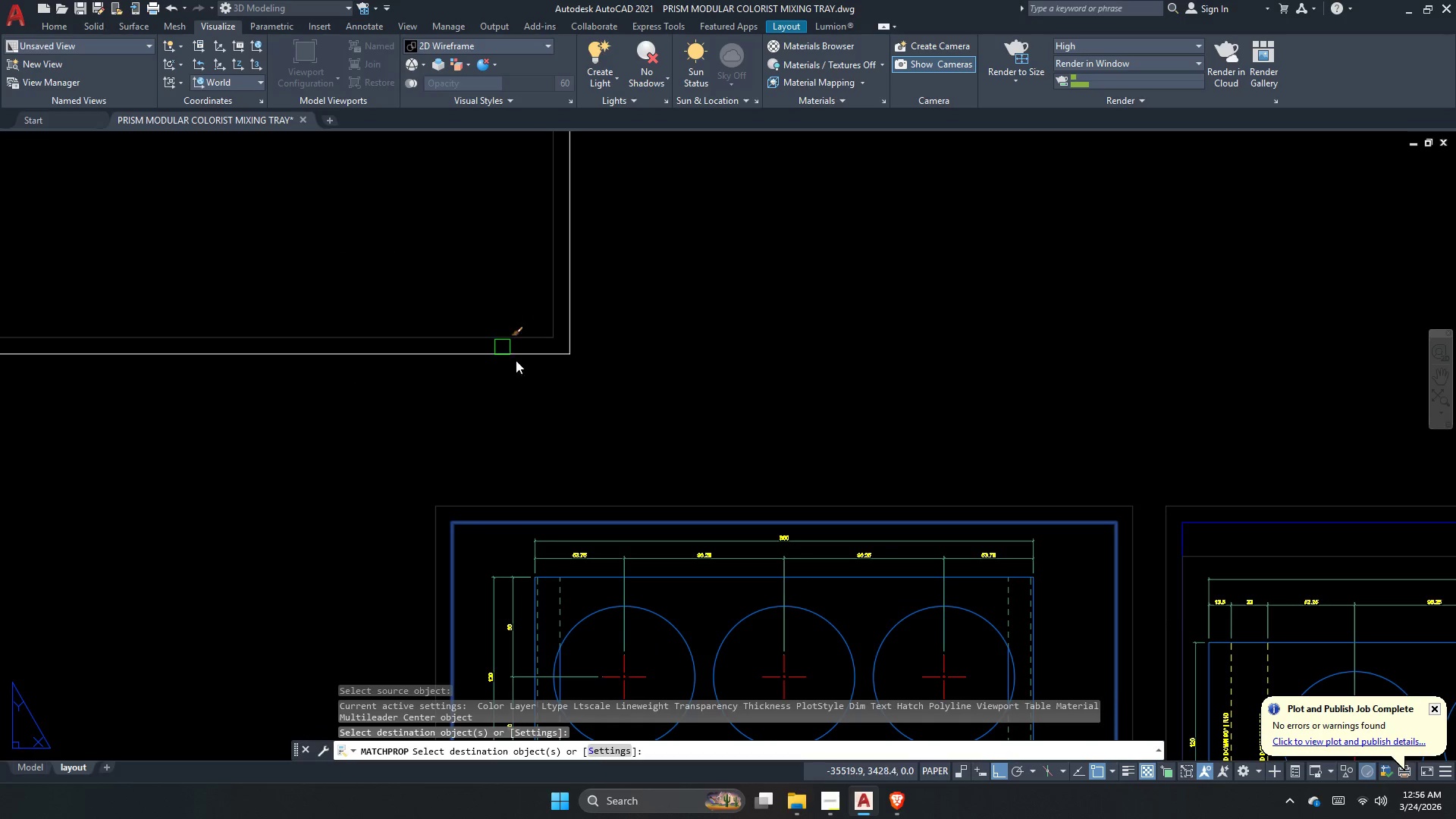 
key(Escape)
type(ma )
 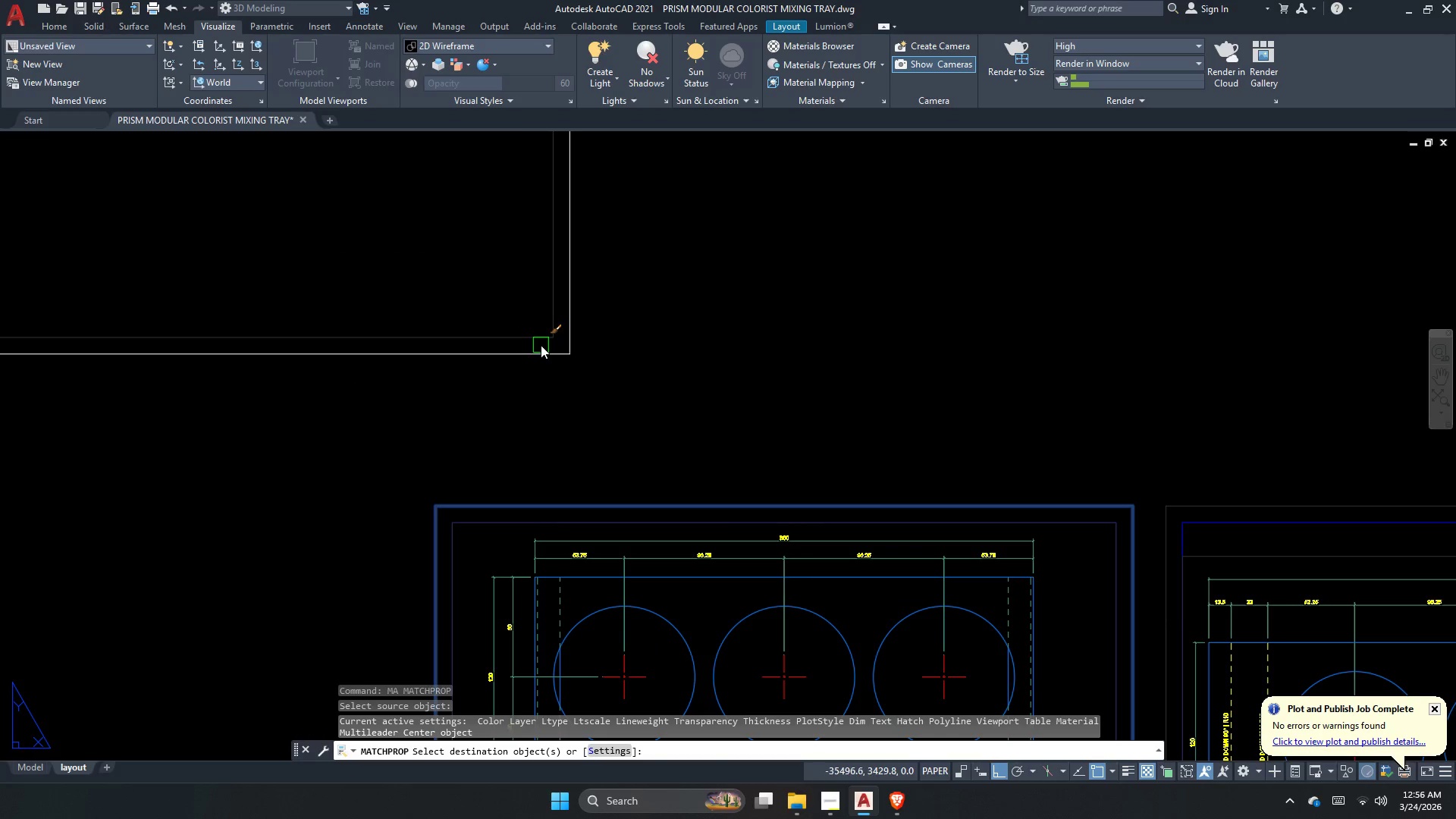 
double_click([535, 359])
 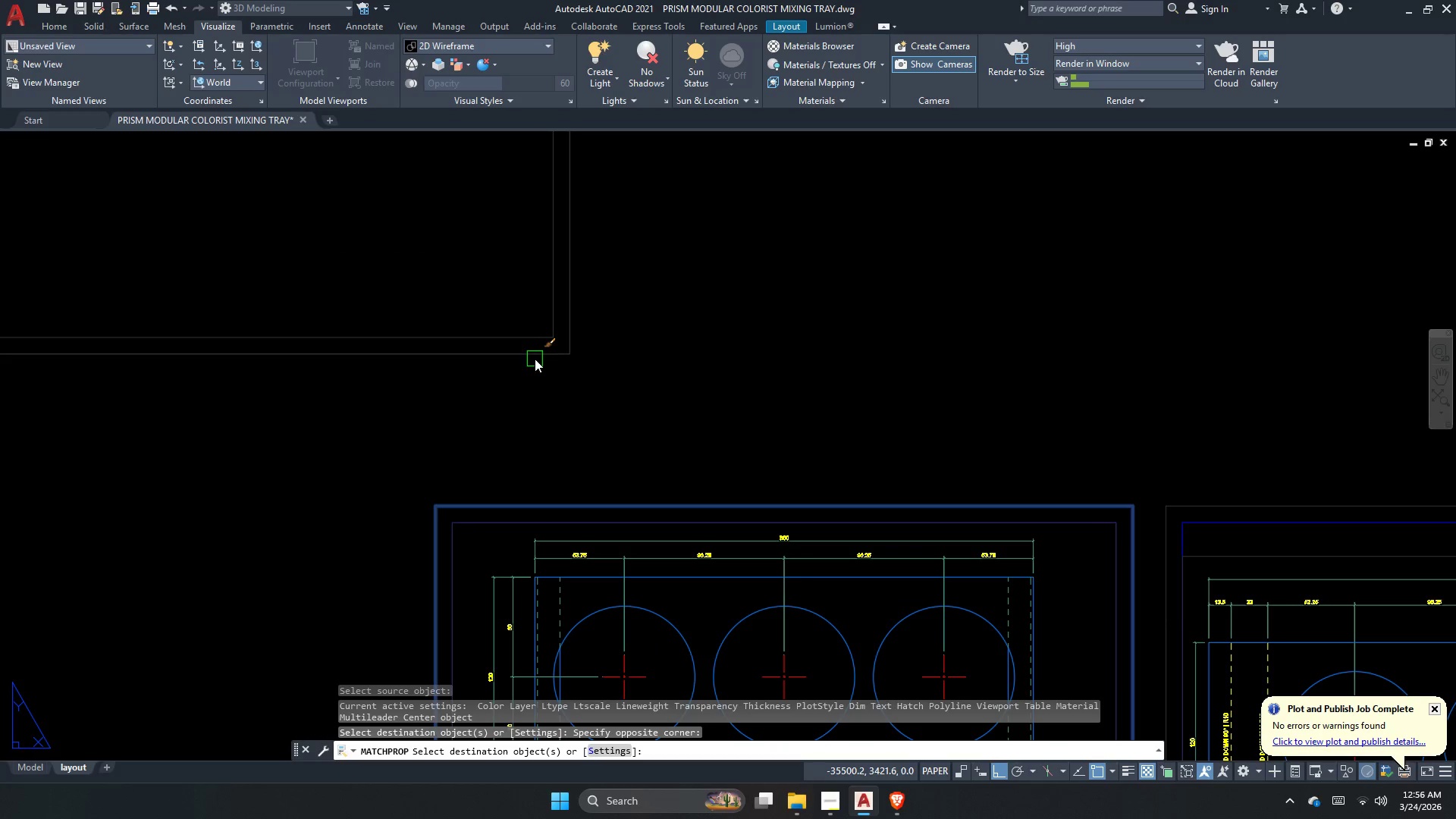 
key(Escape)
type(ma )
 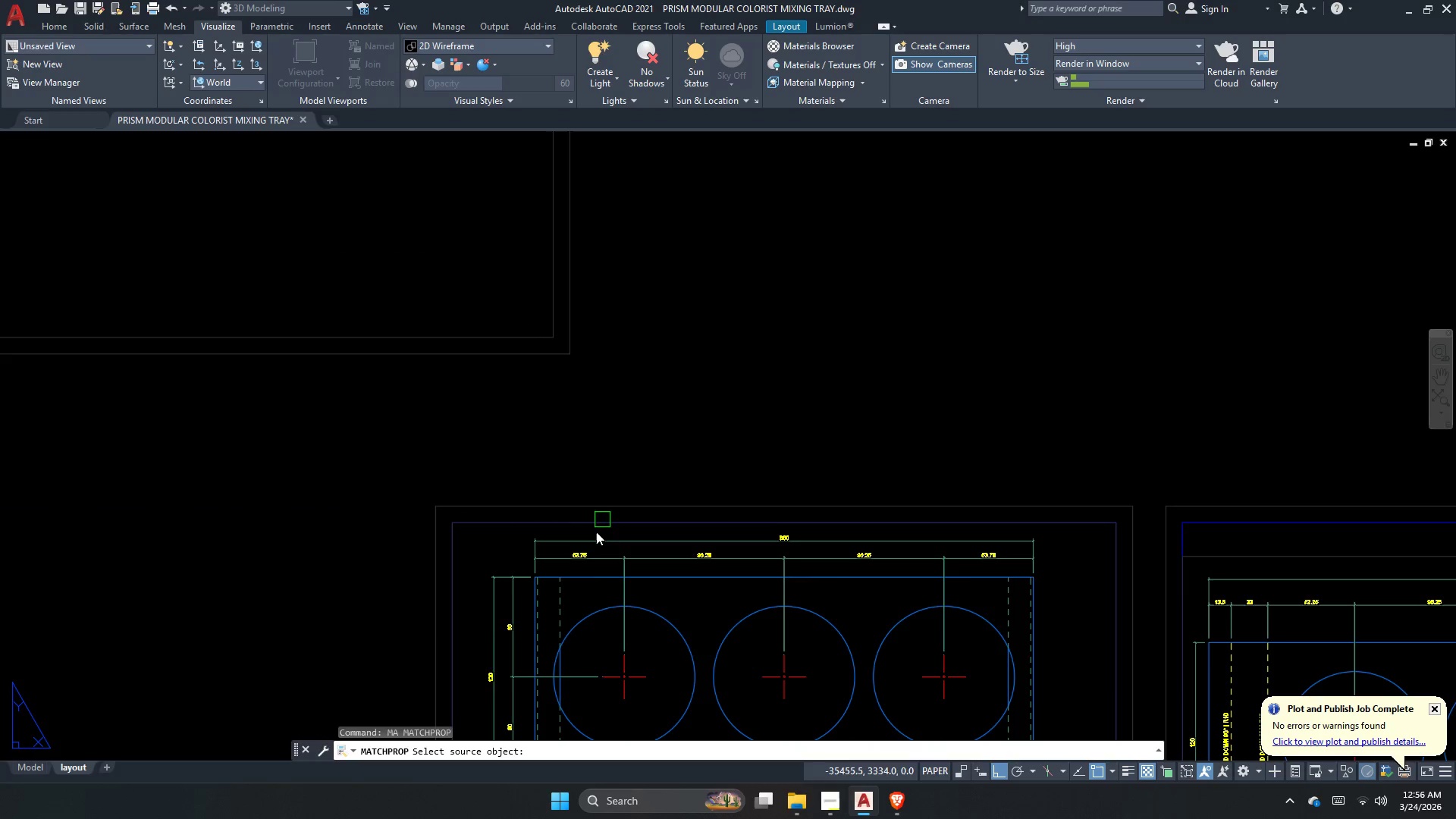 
scroll: coordinate [578, 572], scroll_direction: down, amount: 1.0
 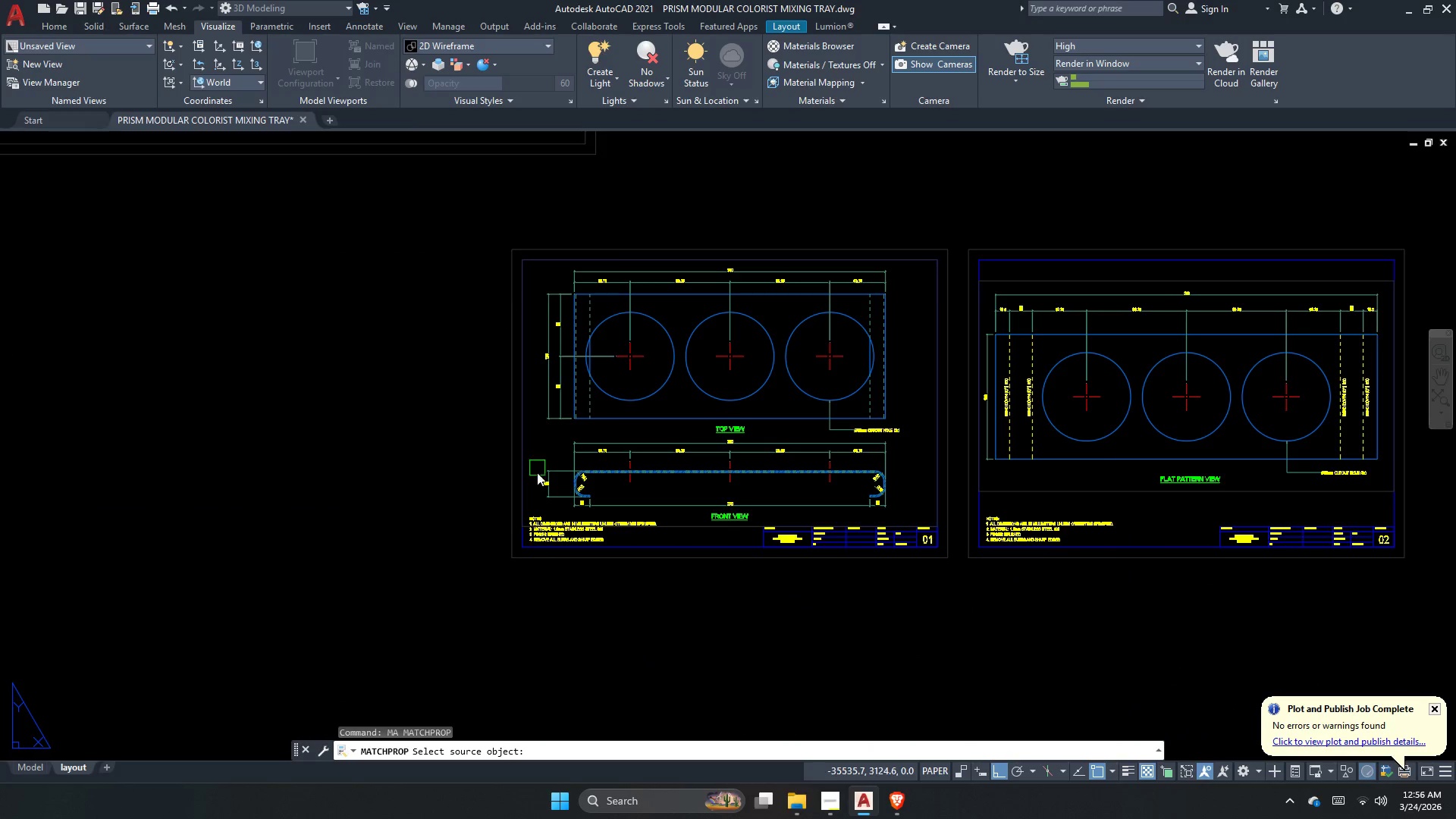 
scroll: coordinate [547, 510], scroll_direction: up, amount: 1.0
 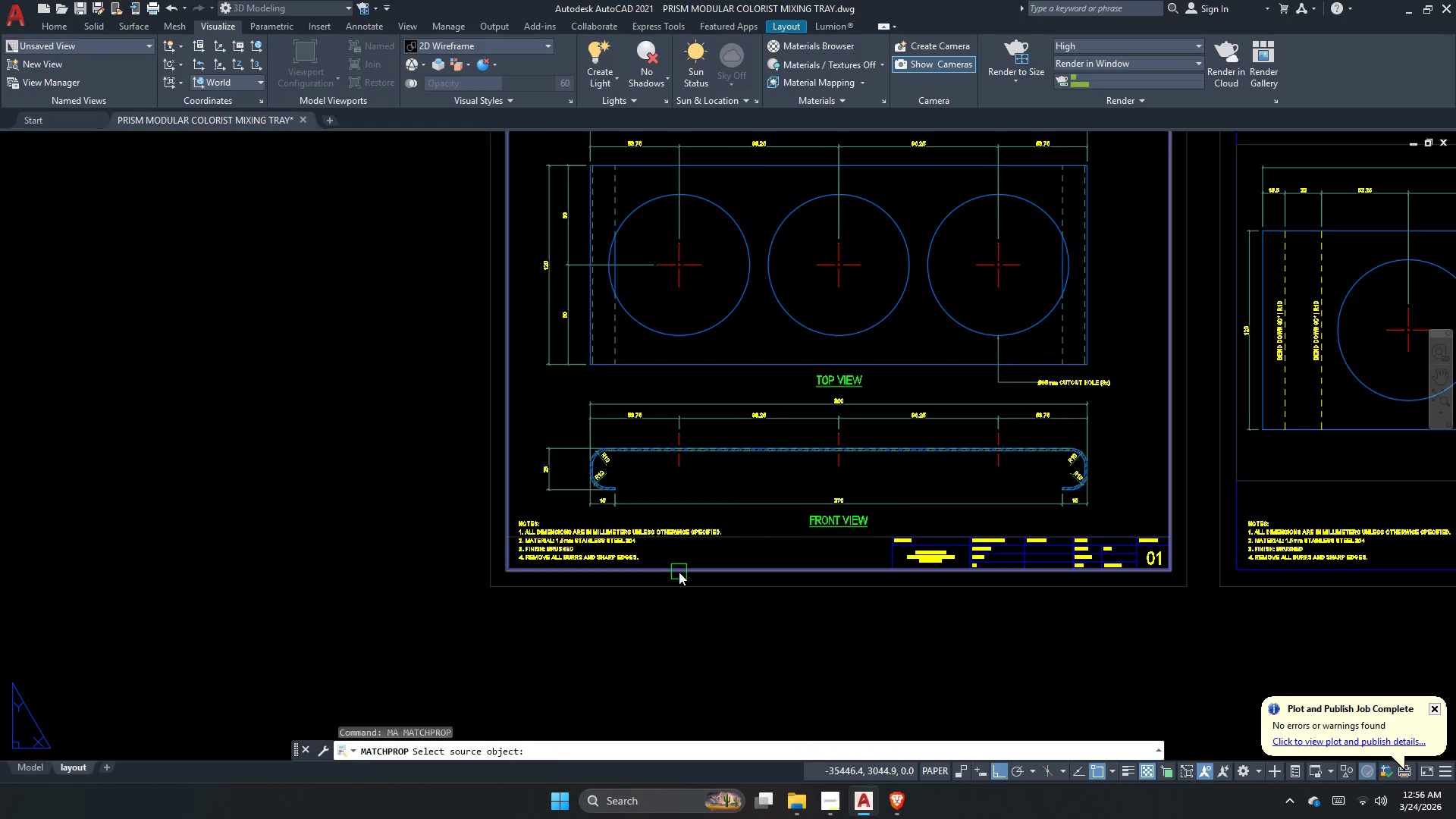 
left_click([679, 572])
 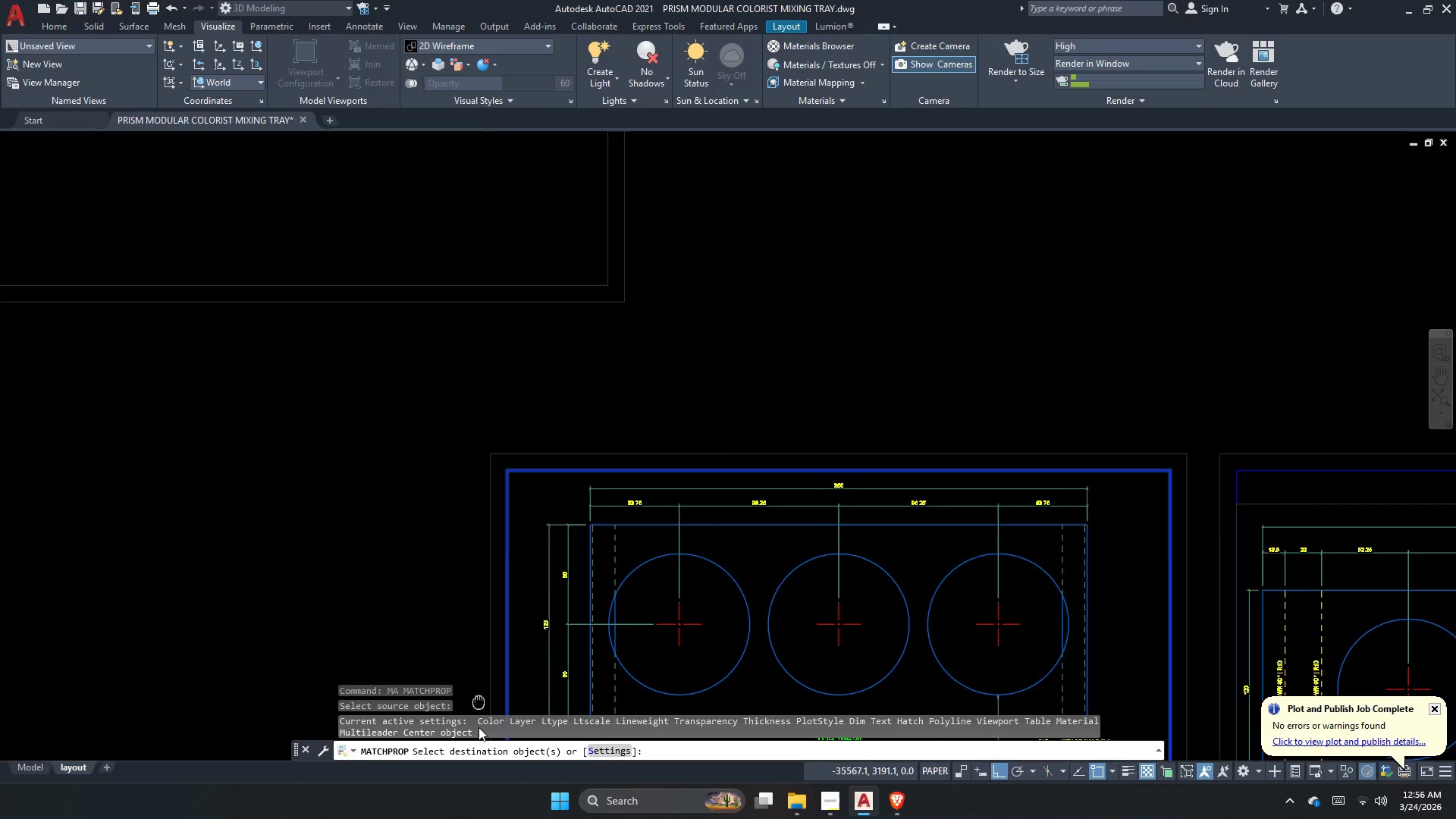 
scroll: coordinate [479, 754], scroll_direction: down, amount: 2.0
 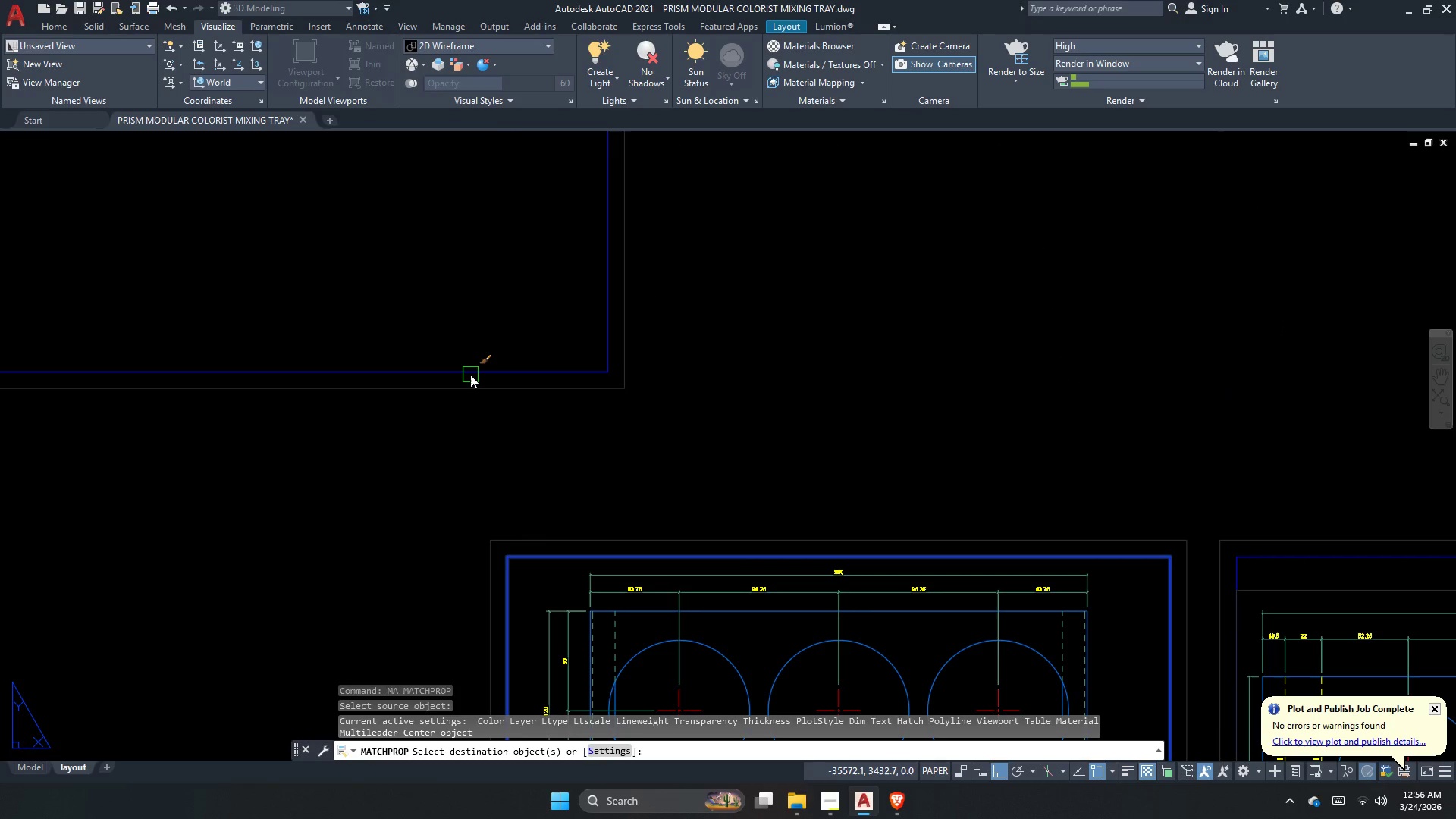 
left_click([470, 375])
 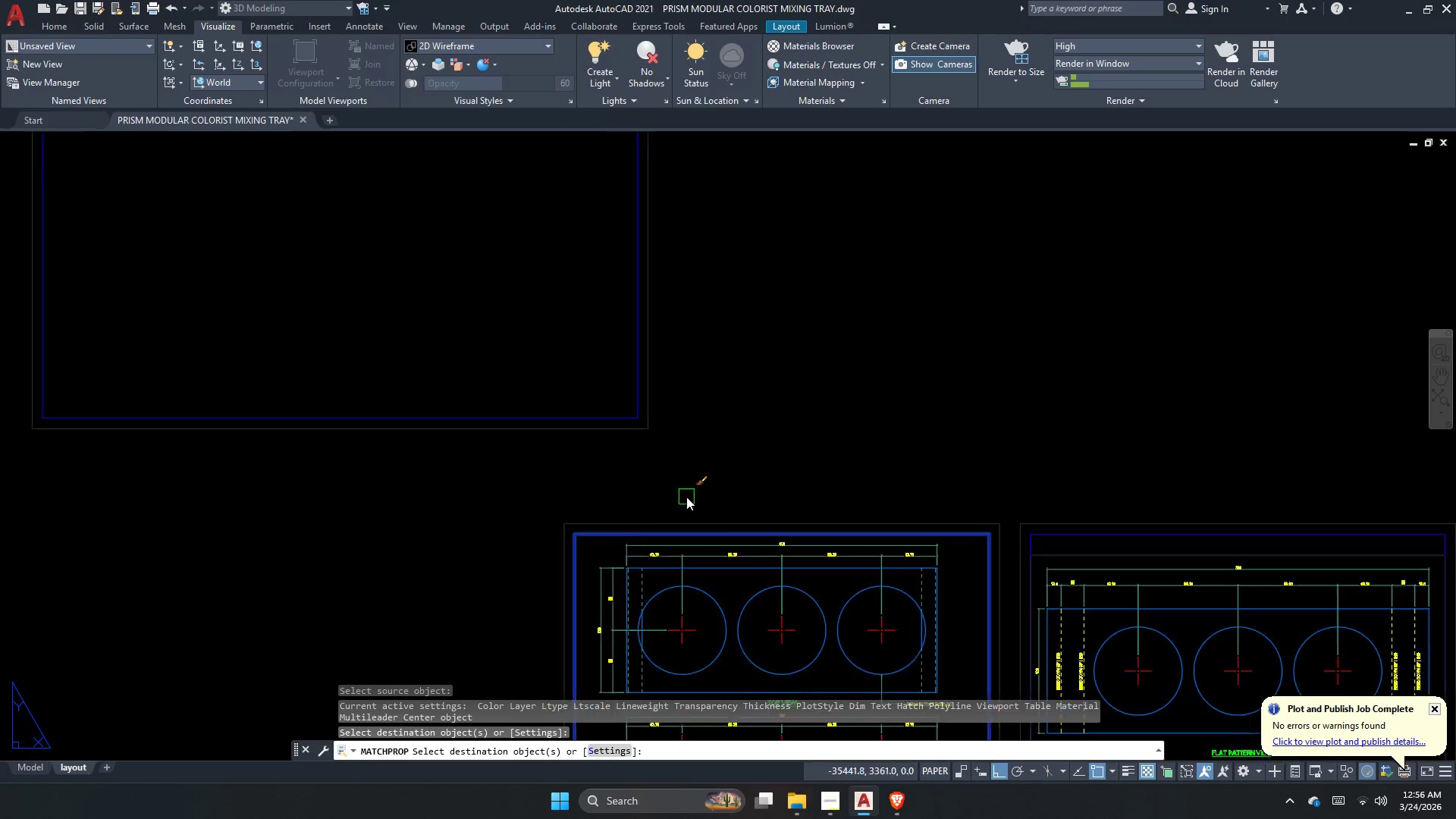 
key(Escape)
 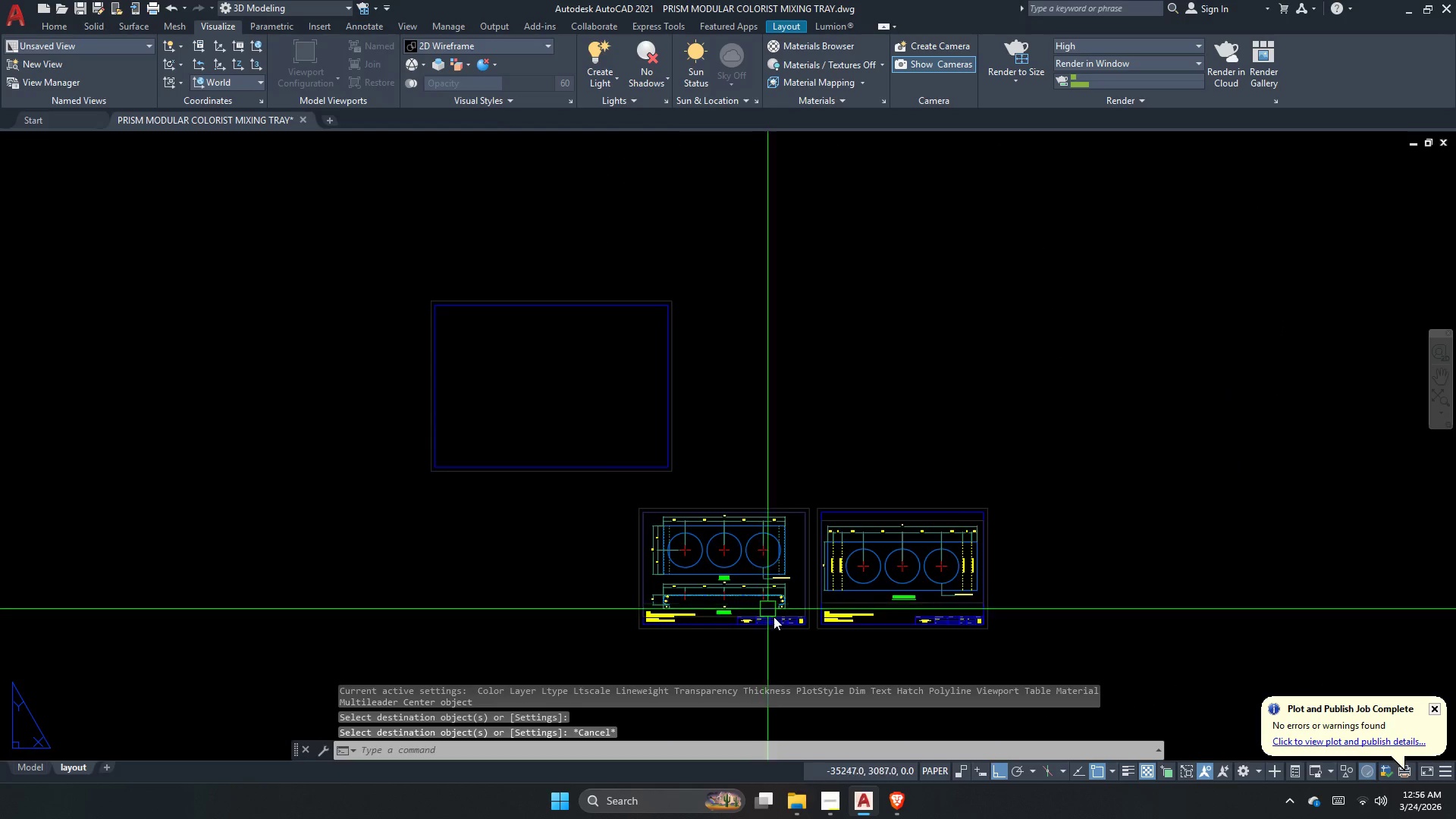 
scroll: coordinate [686, 500], scroll_direction: down, amount: 3.0
 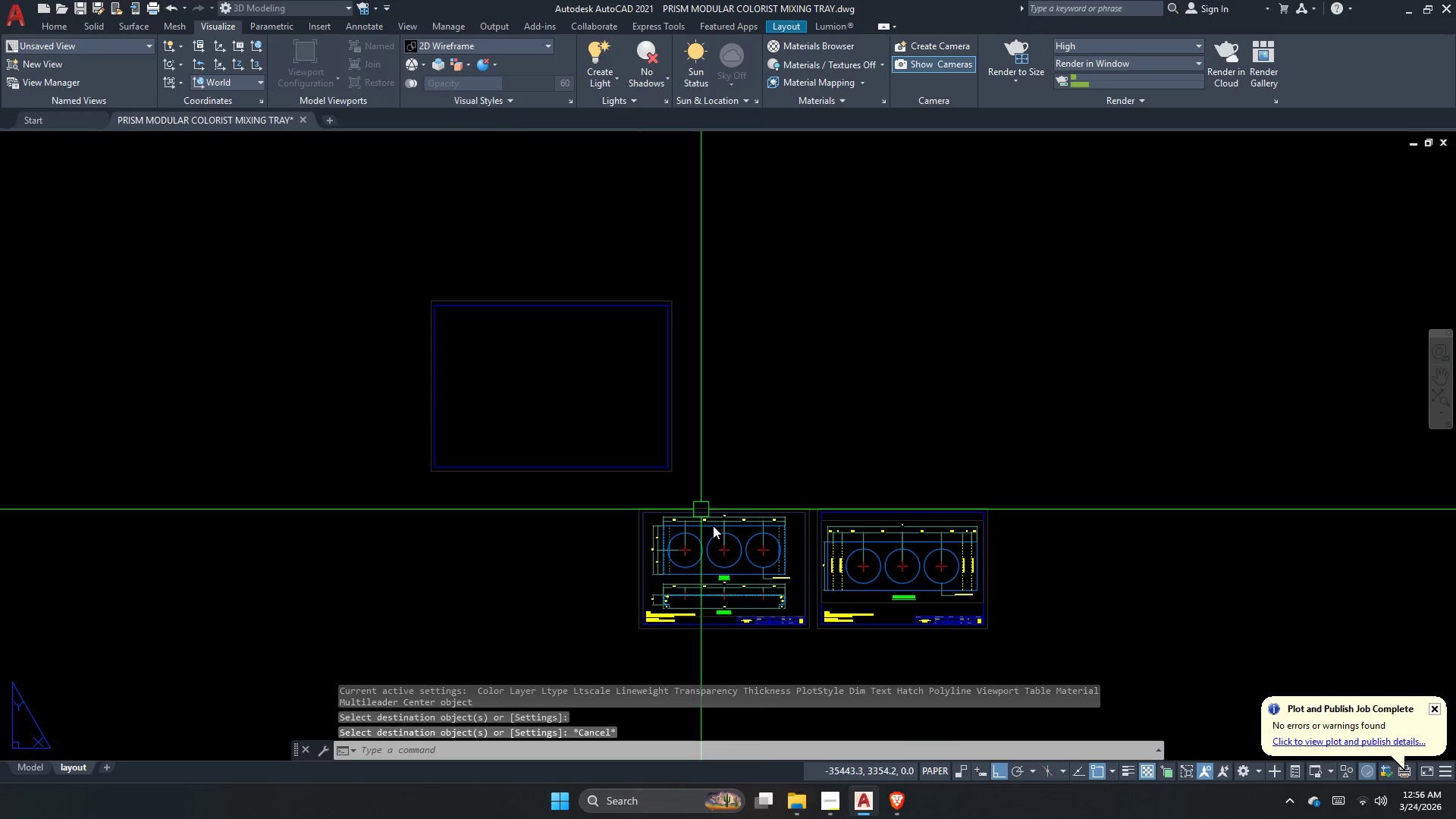 
scroll: coordinate [590, 573], scroll_direction: up, amount: 5.0
 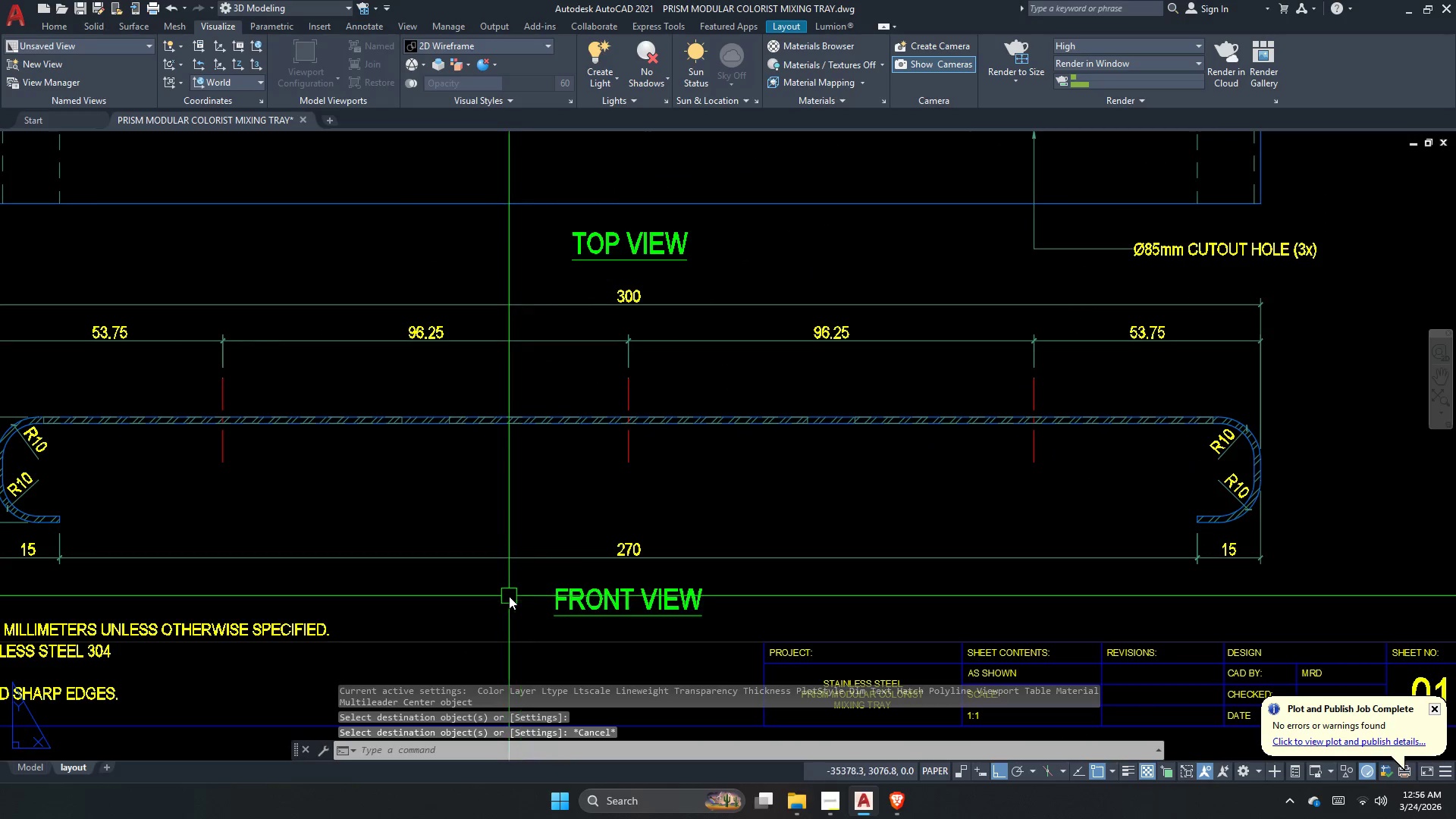 
left_click_drag(start_coordinate=[507, 596], to_coordinate=[521, 609])
 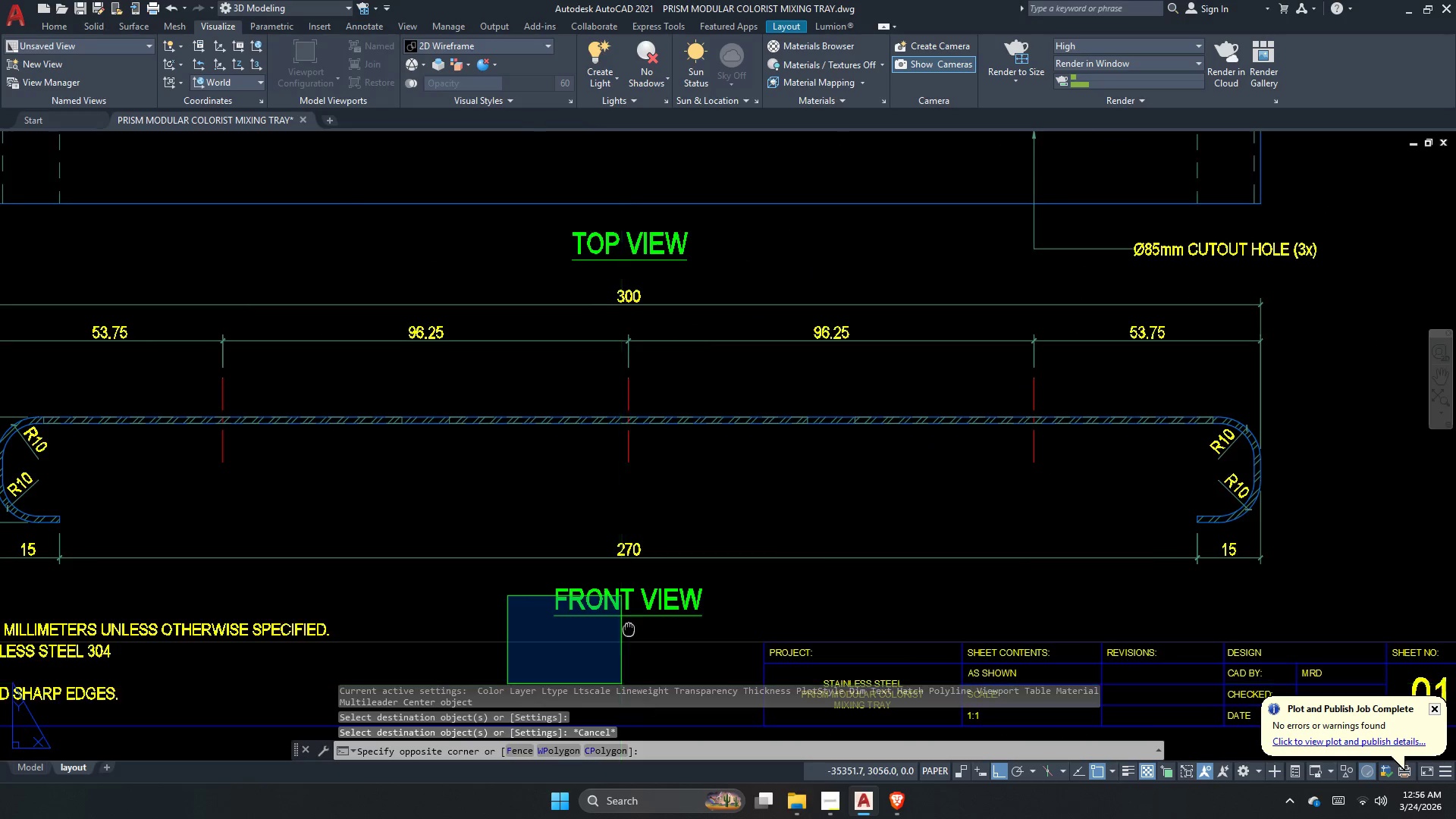 
scroll: coordinate [455, 444], scroll_direction: down, amount: 3.0
 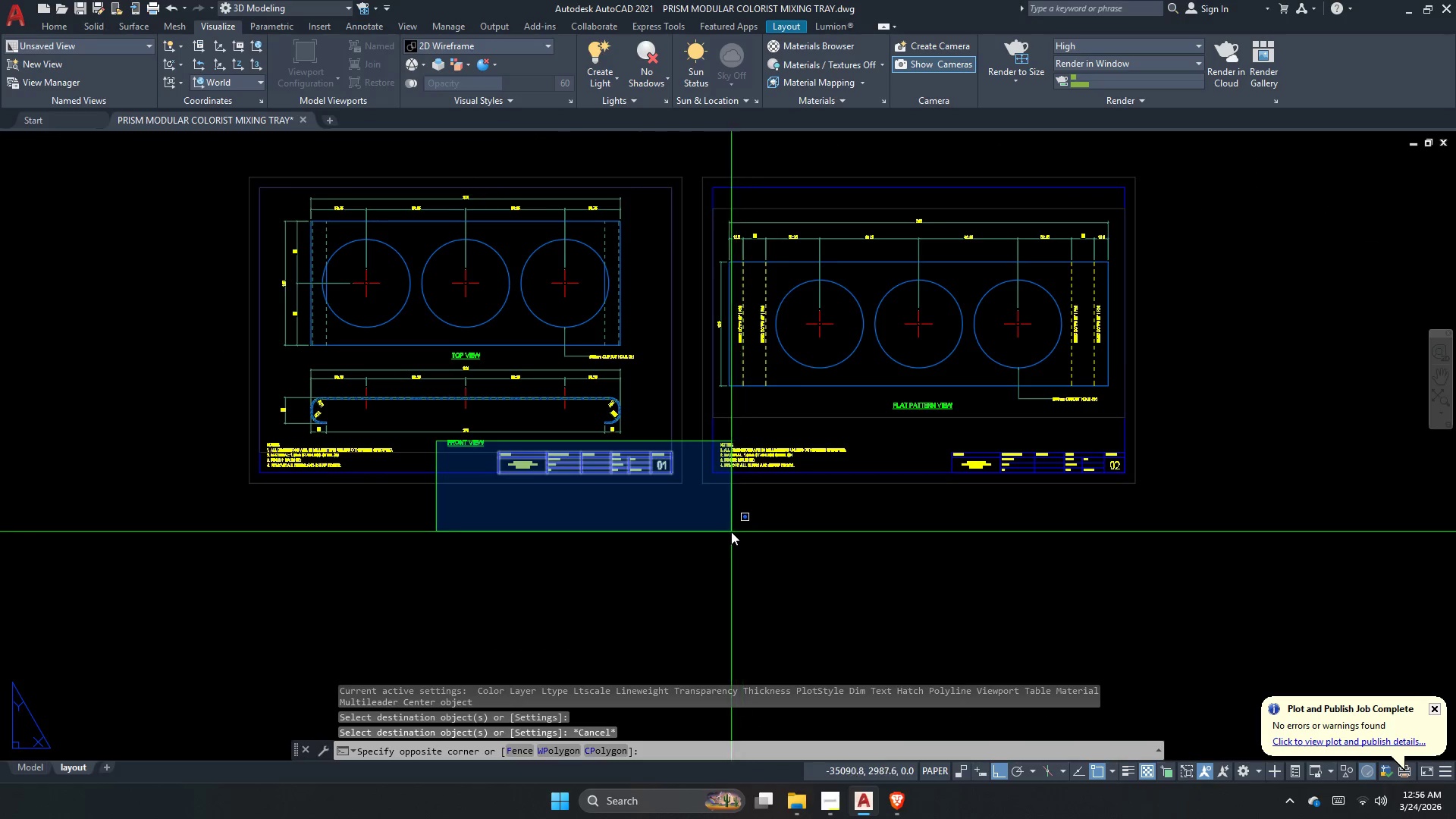 
left_click_drag(start_coordinate=[727, 529], to_coordinate=[722, 527])
 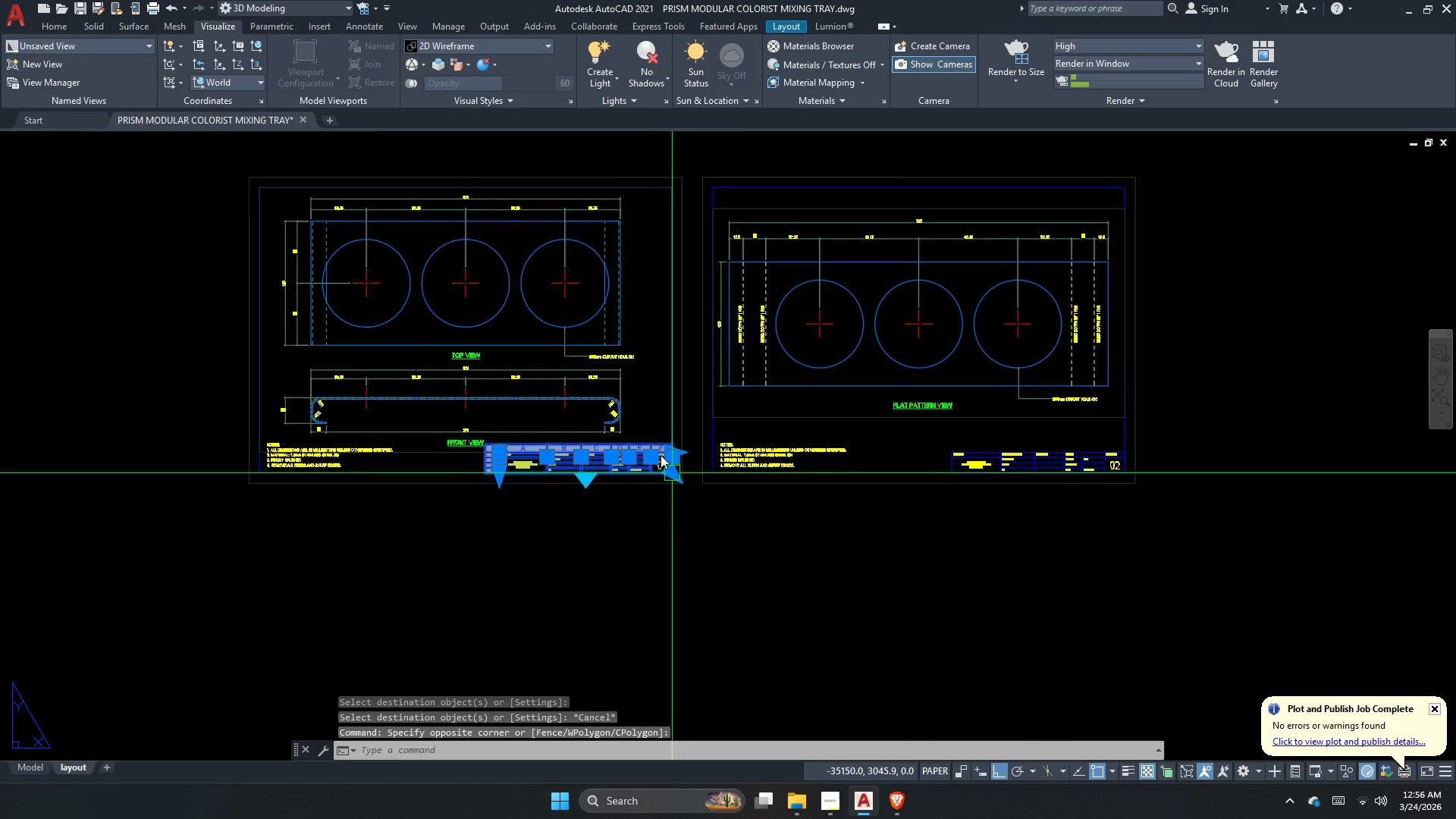 
key(C)
 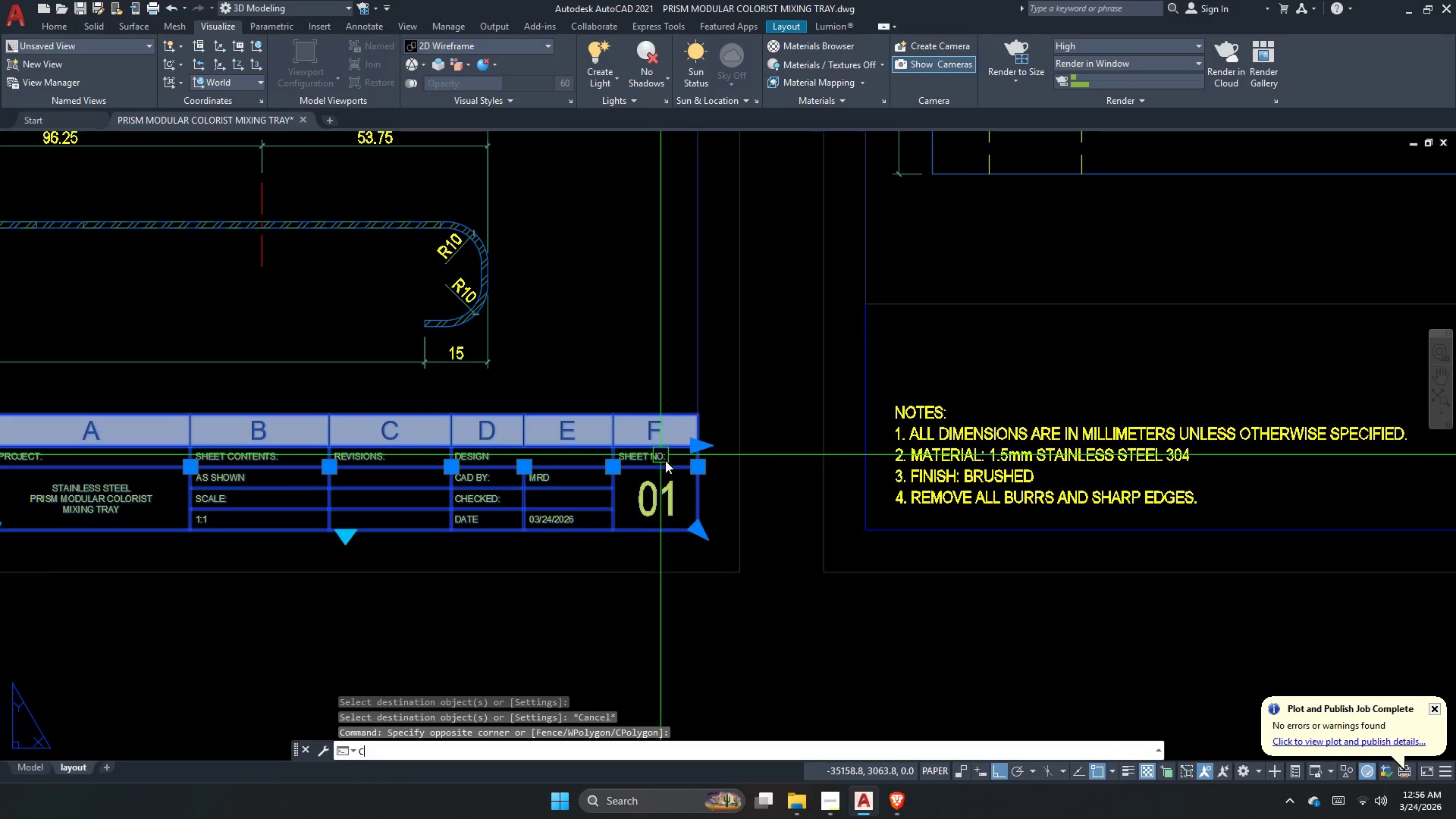 
scroll: coordinate [661, 455], scroll_direction: up, amount: 3.0
 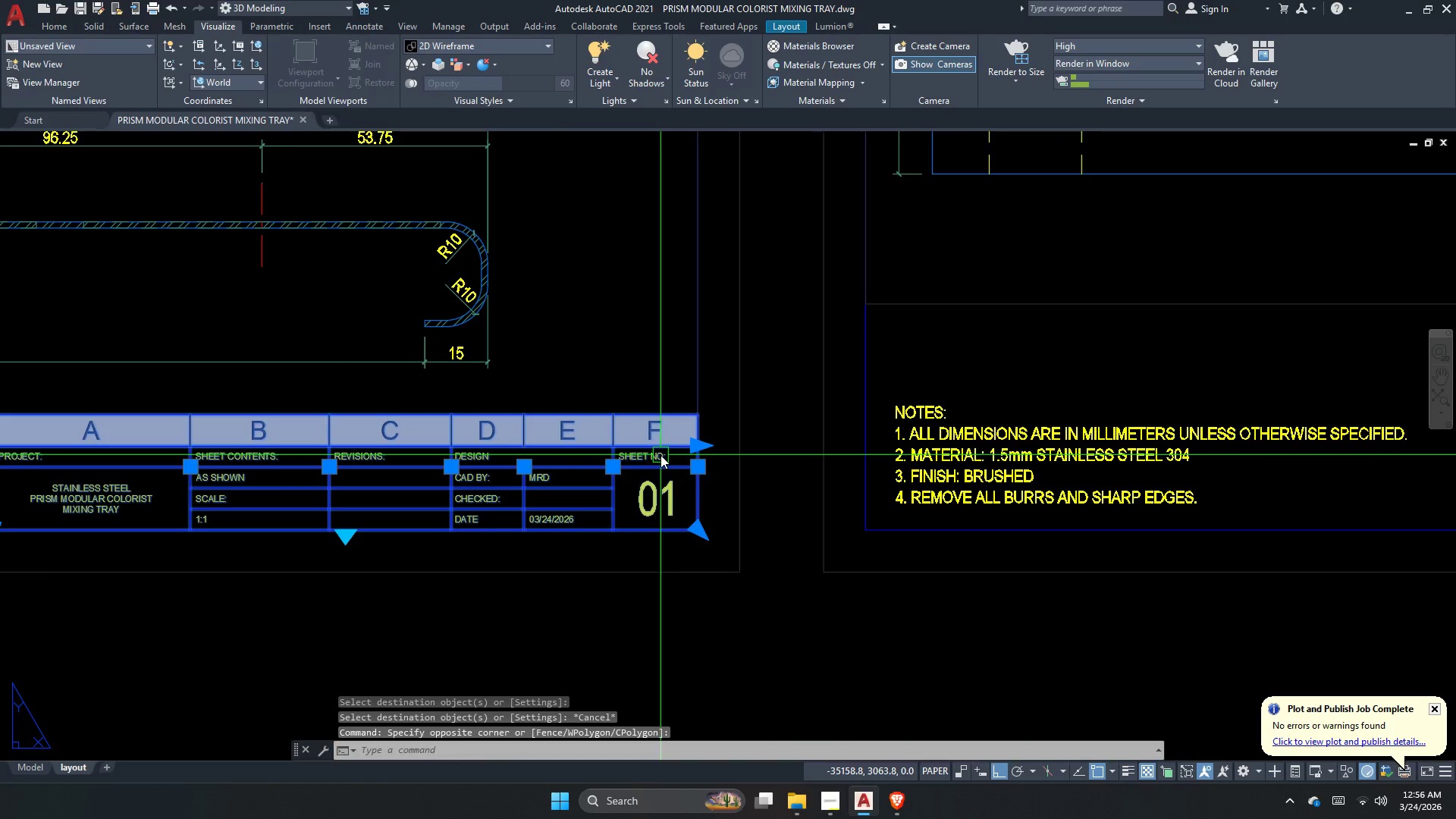 
key(O)
 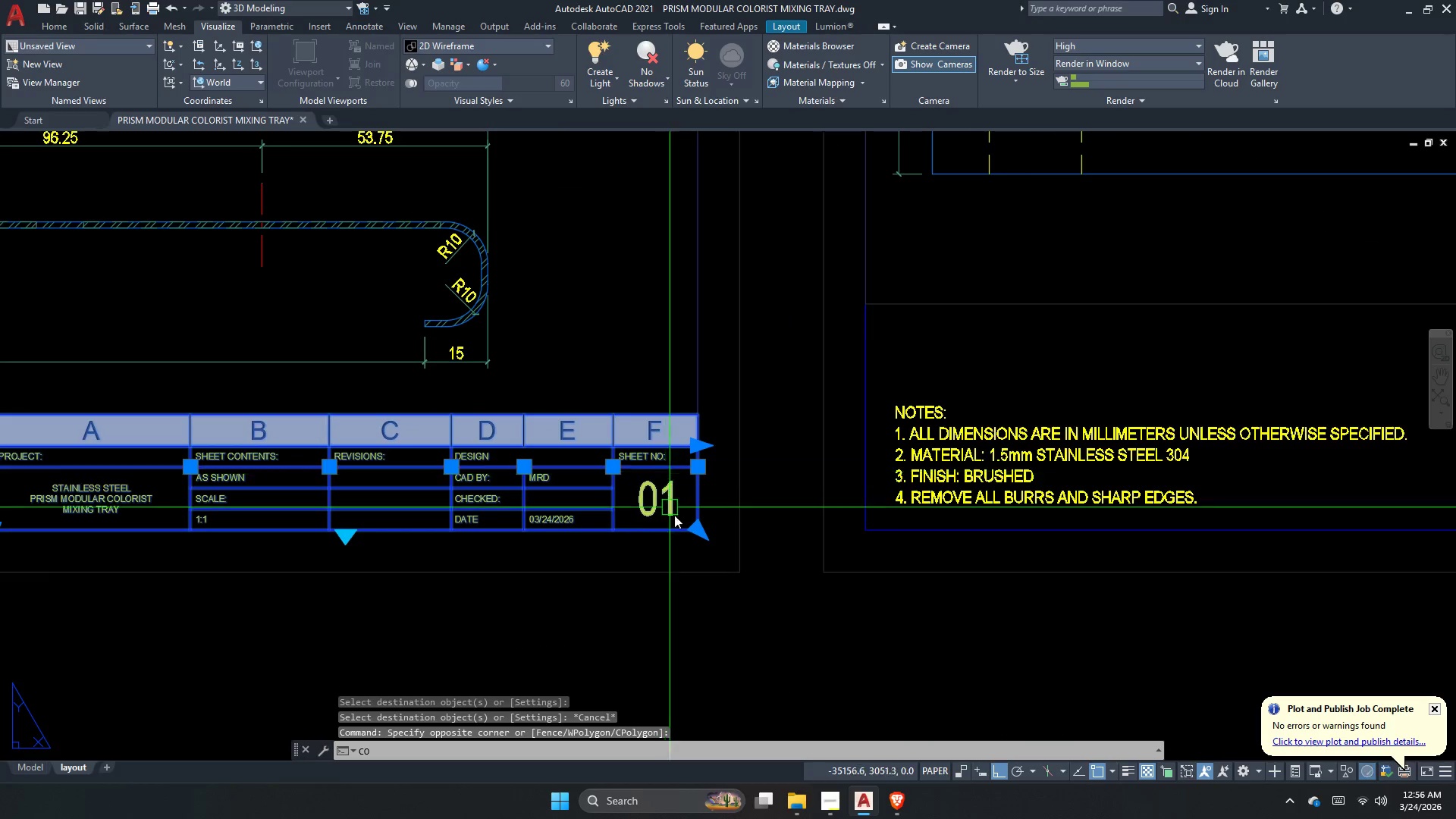 
key(Space)
 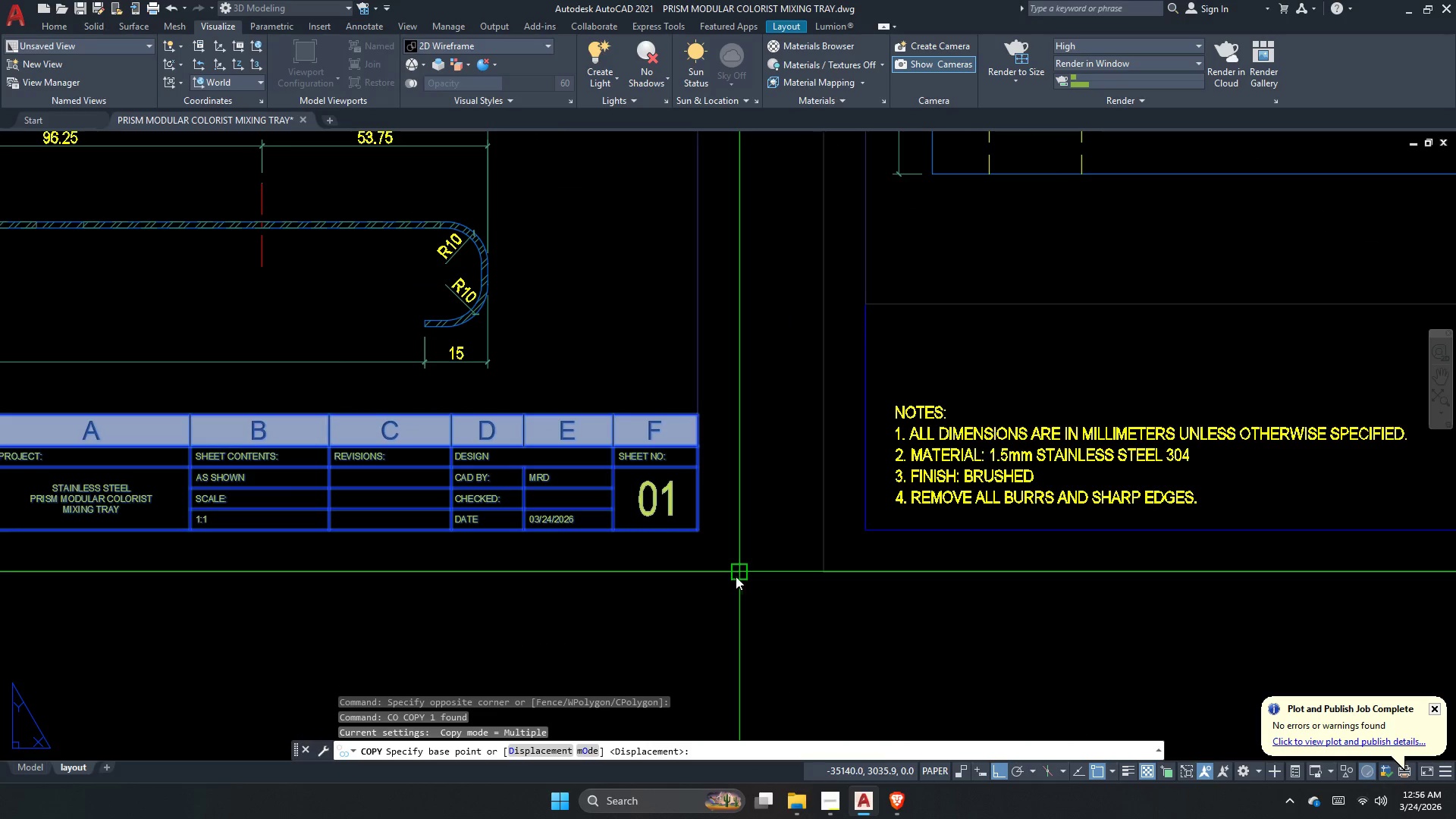 
left_click_drag(start_coordinate=[737, 573], to_coordinate=[745, 586])
 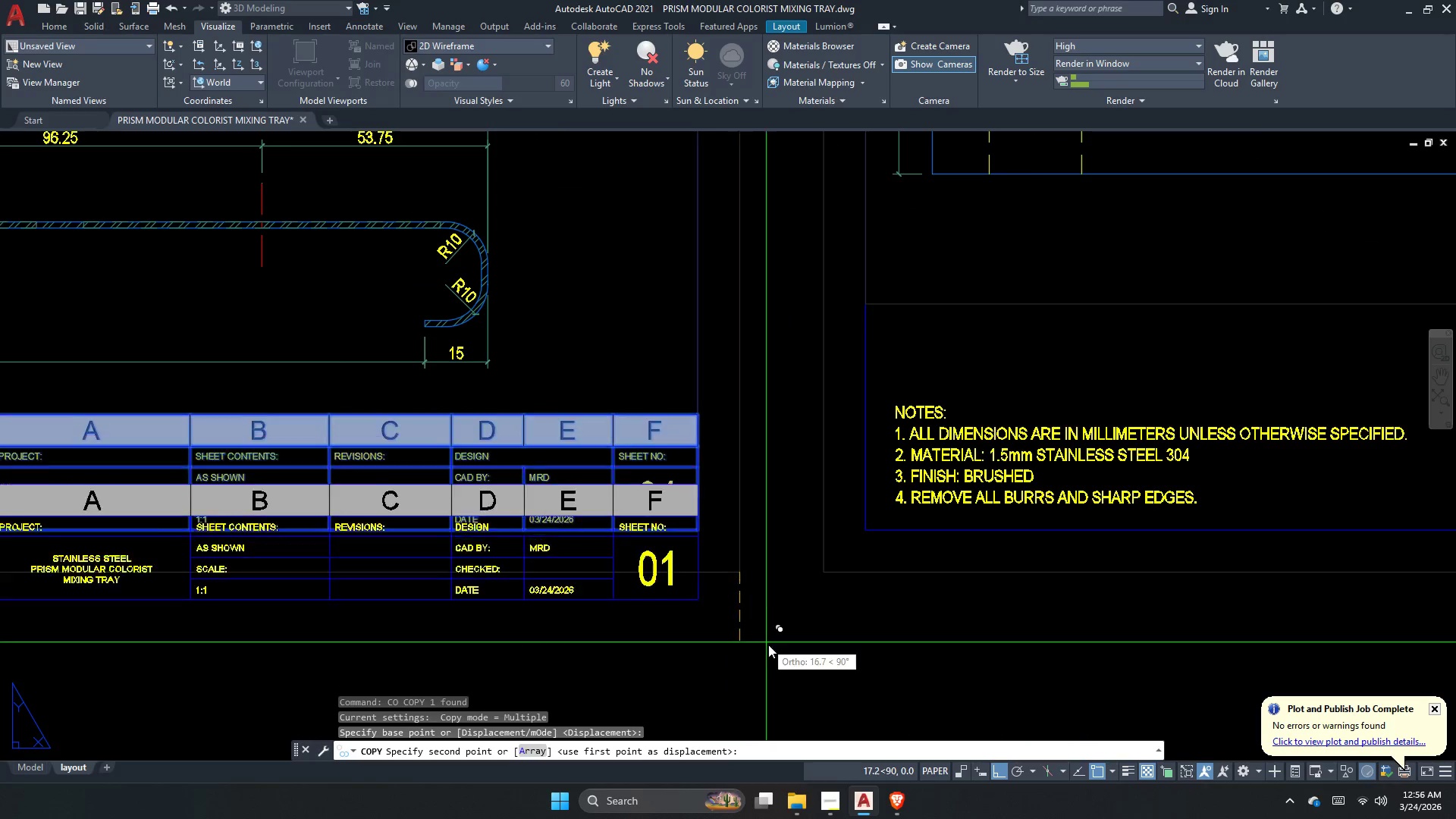 
scroll: coordinate [717, 601], scroll_direction: down, amount: 5.0
 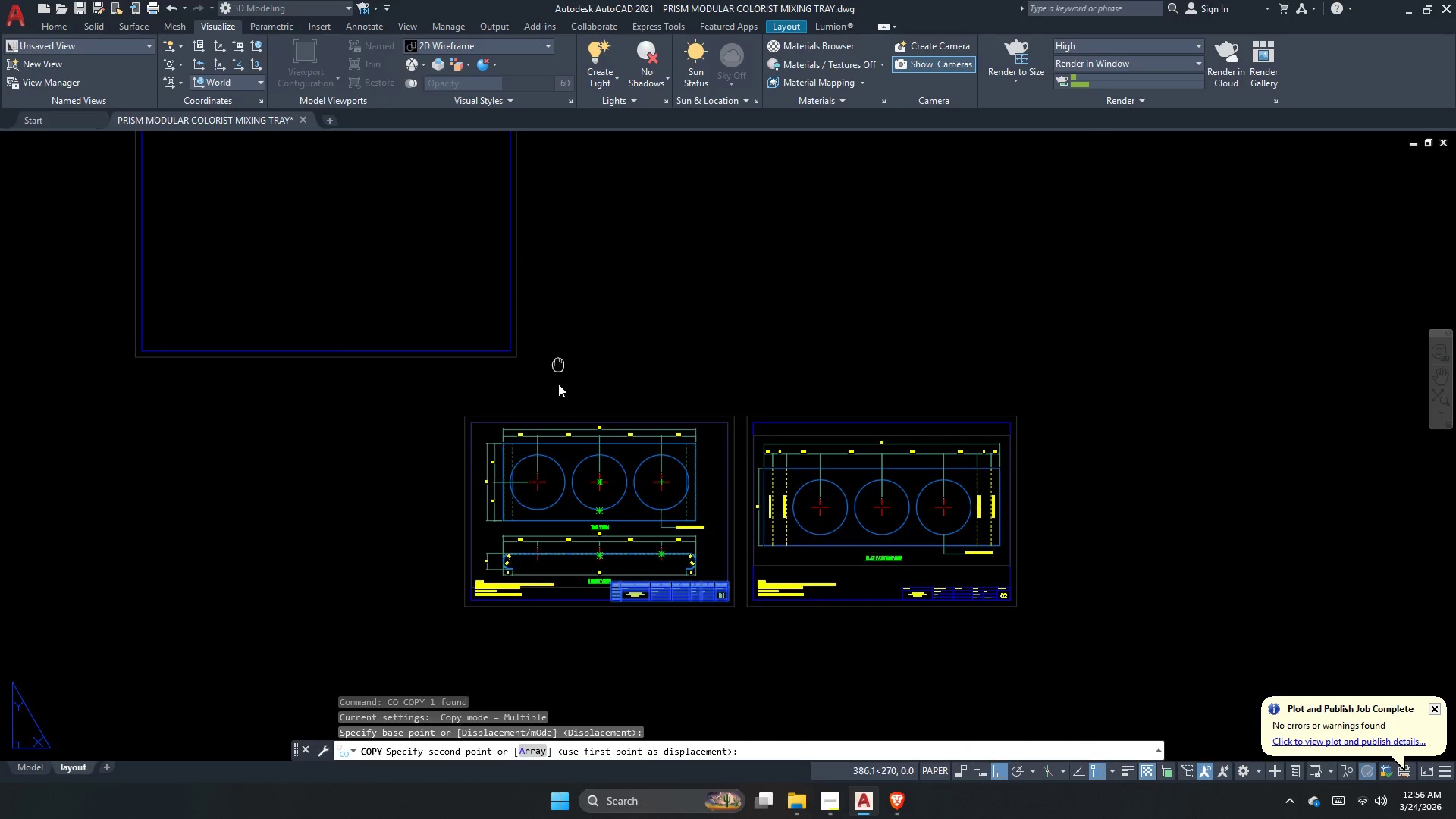 
scroll: coordinate [459, 353], scroll_direction: up, amount: 3.0
 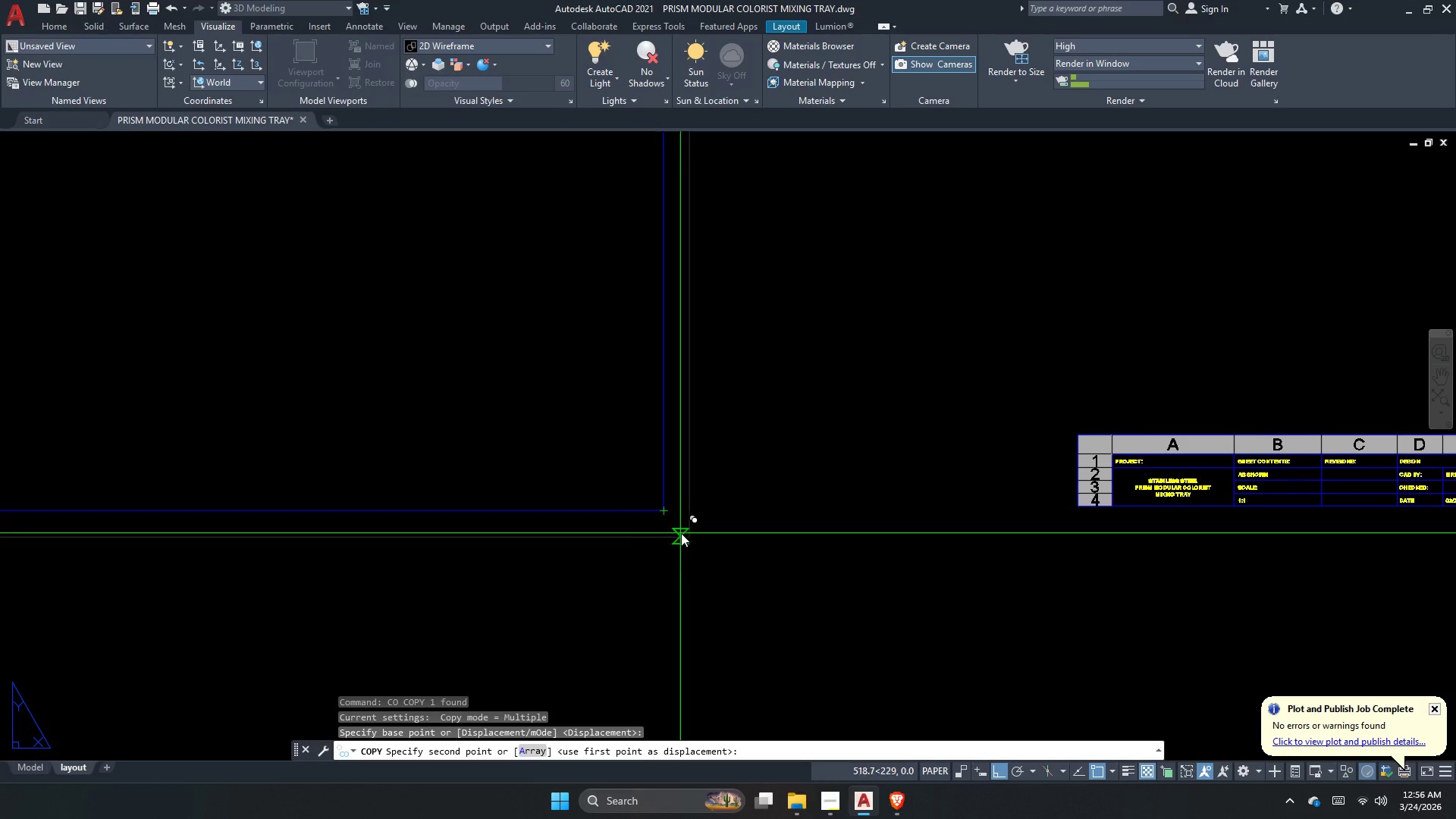 
scroll: coordinate [705, 607], scroll_direction: down, amount: 2.0
 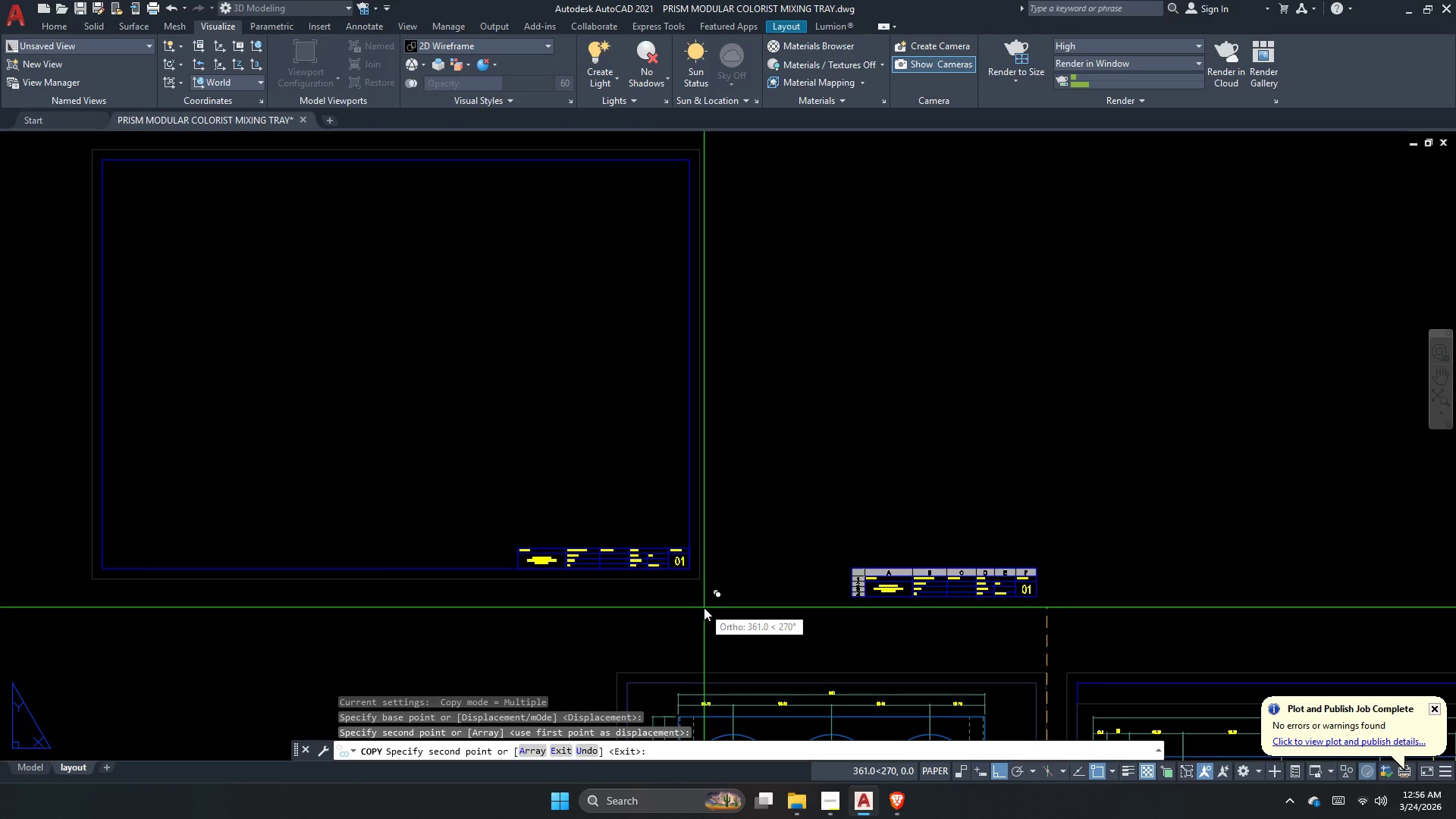 
key(Escape)
 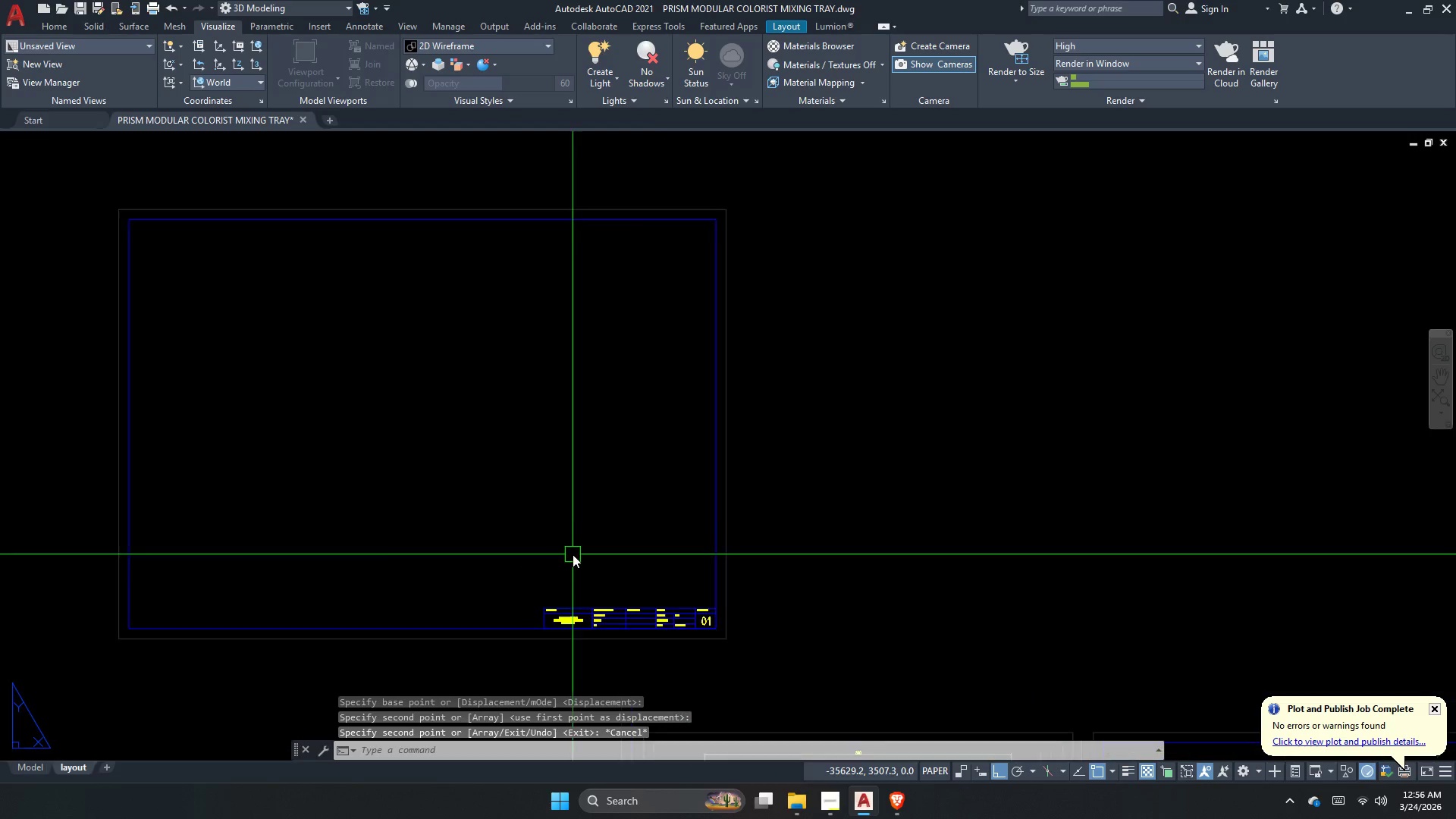 
scroll: coordinate [477, 614], scroll_direction: none, amount: 0.0
 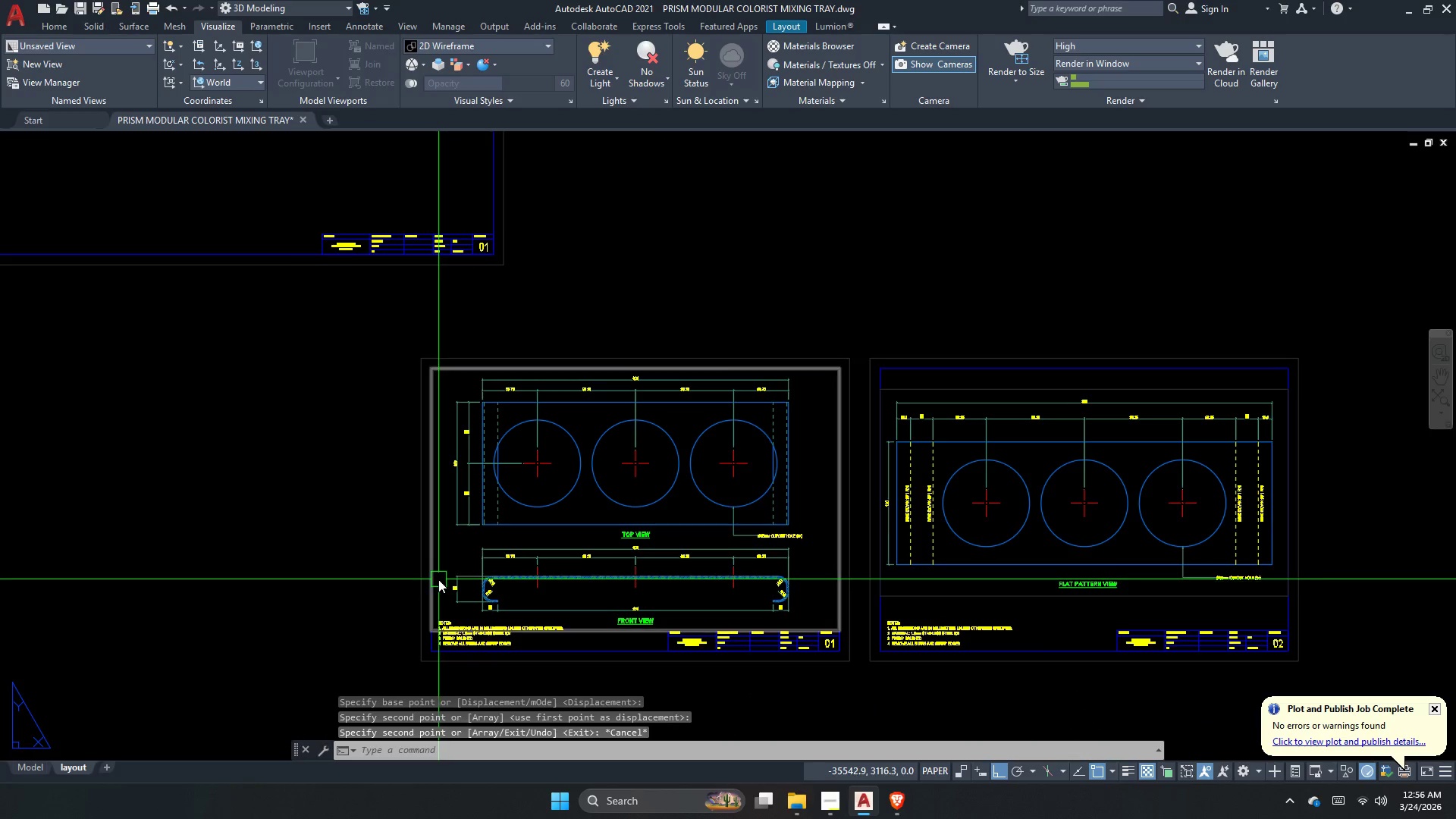 
left_click([438, 579])
 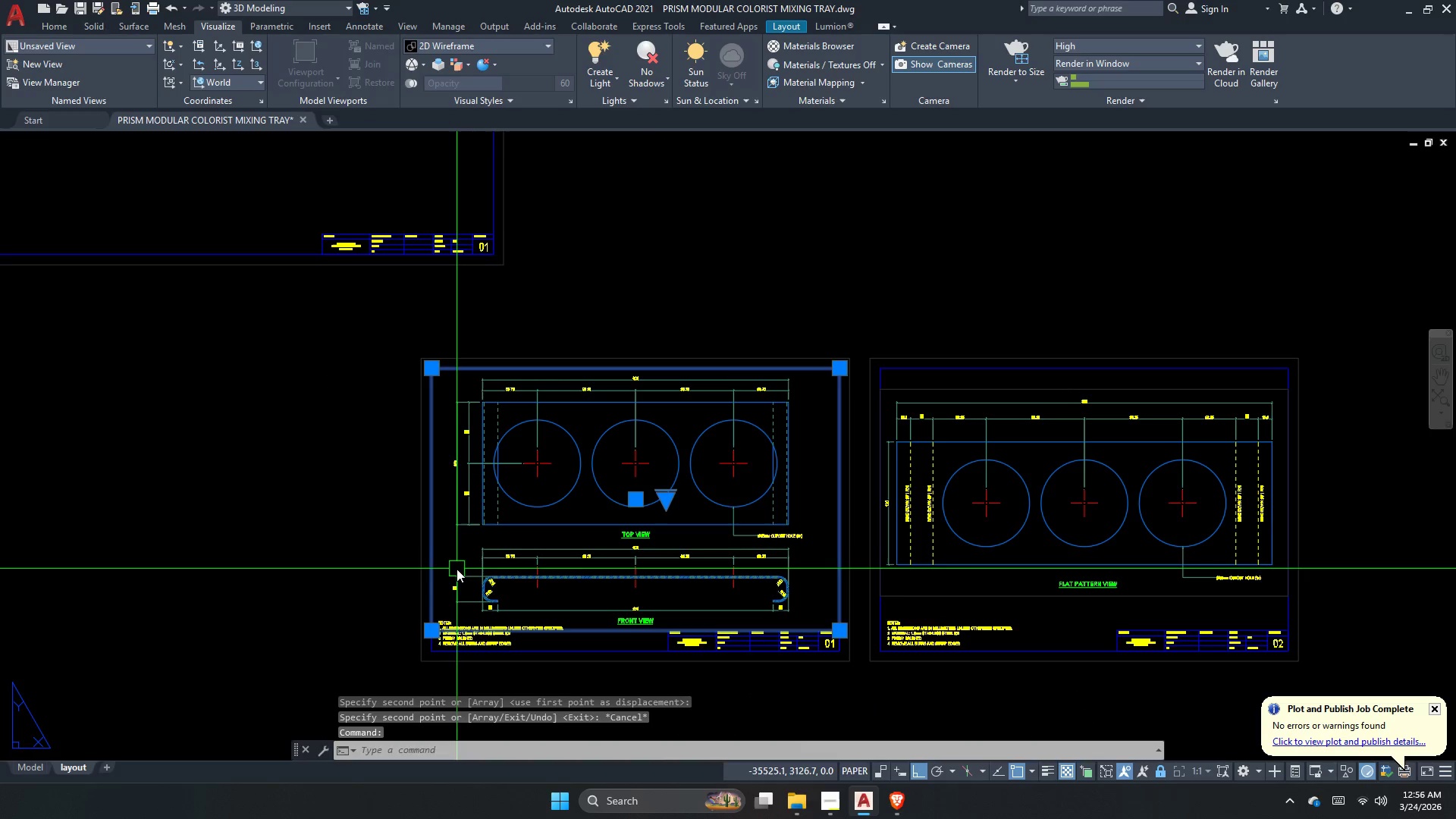 
type(co )
 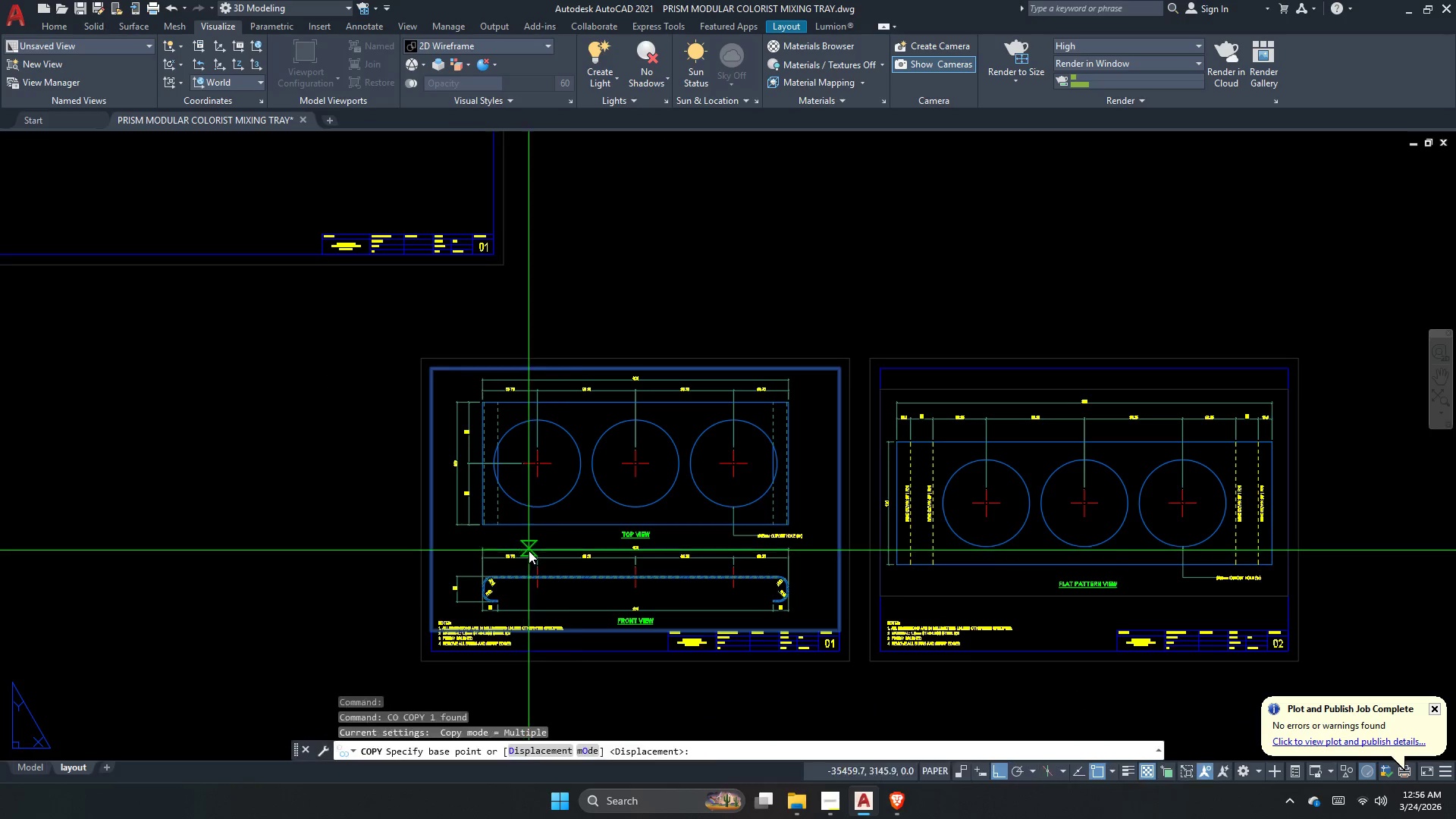 
left_click_drag(start_coordinate=[530, 544], to_coordinate=[580, 421])
 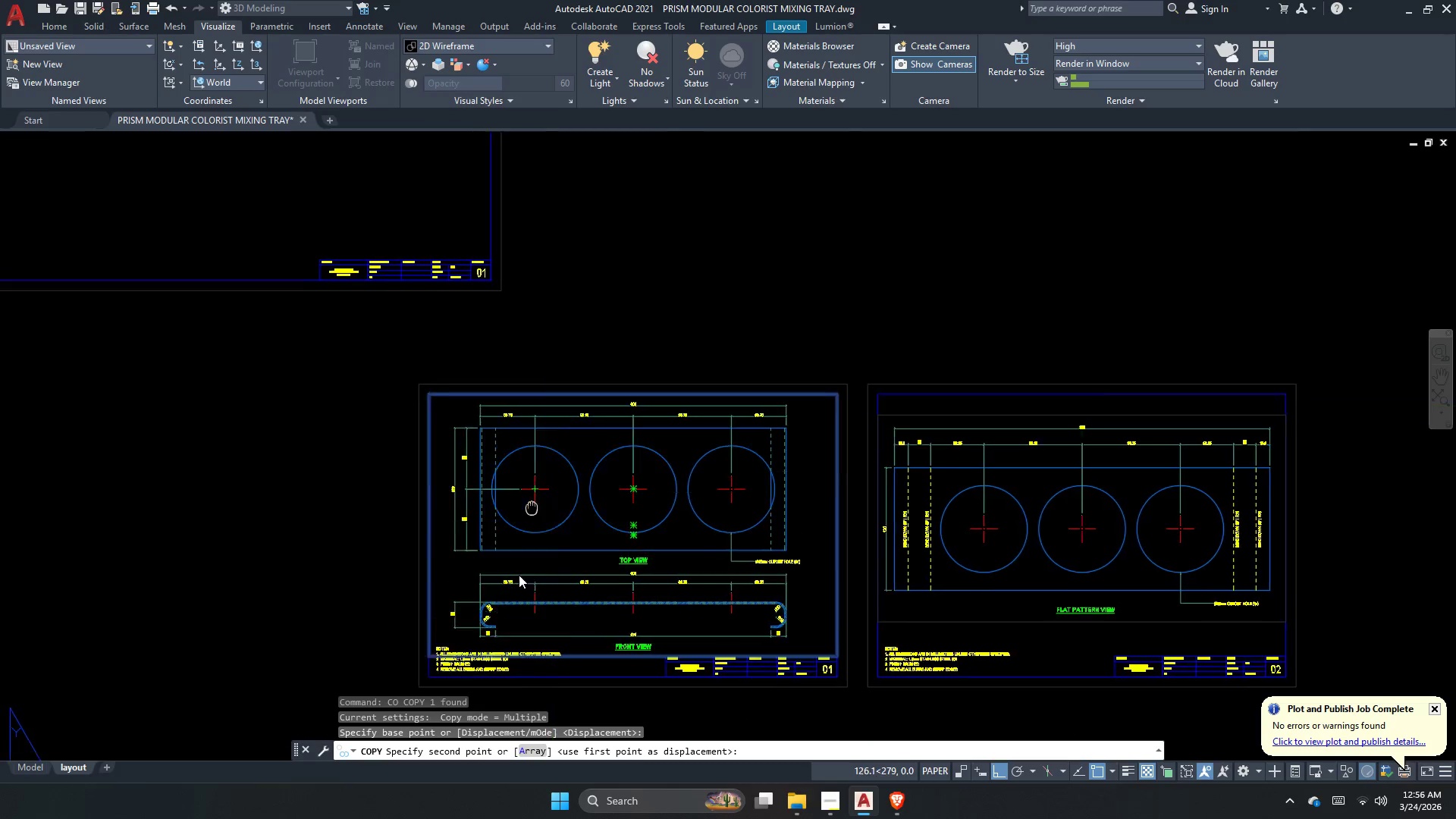 
scroll: coordinate [516, 589], scroll_direction: down, amount: 2.0
 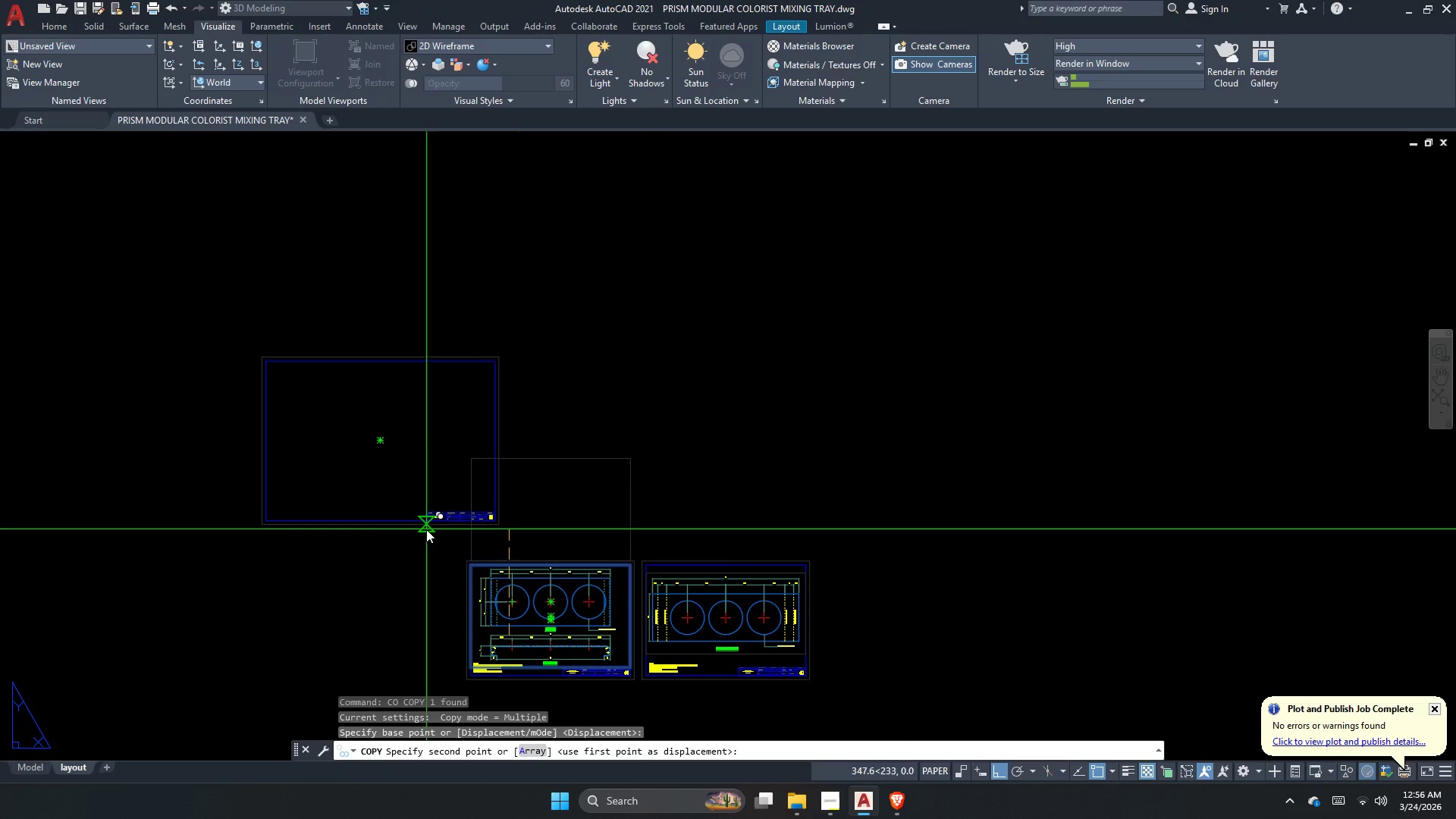 
key(F8)
 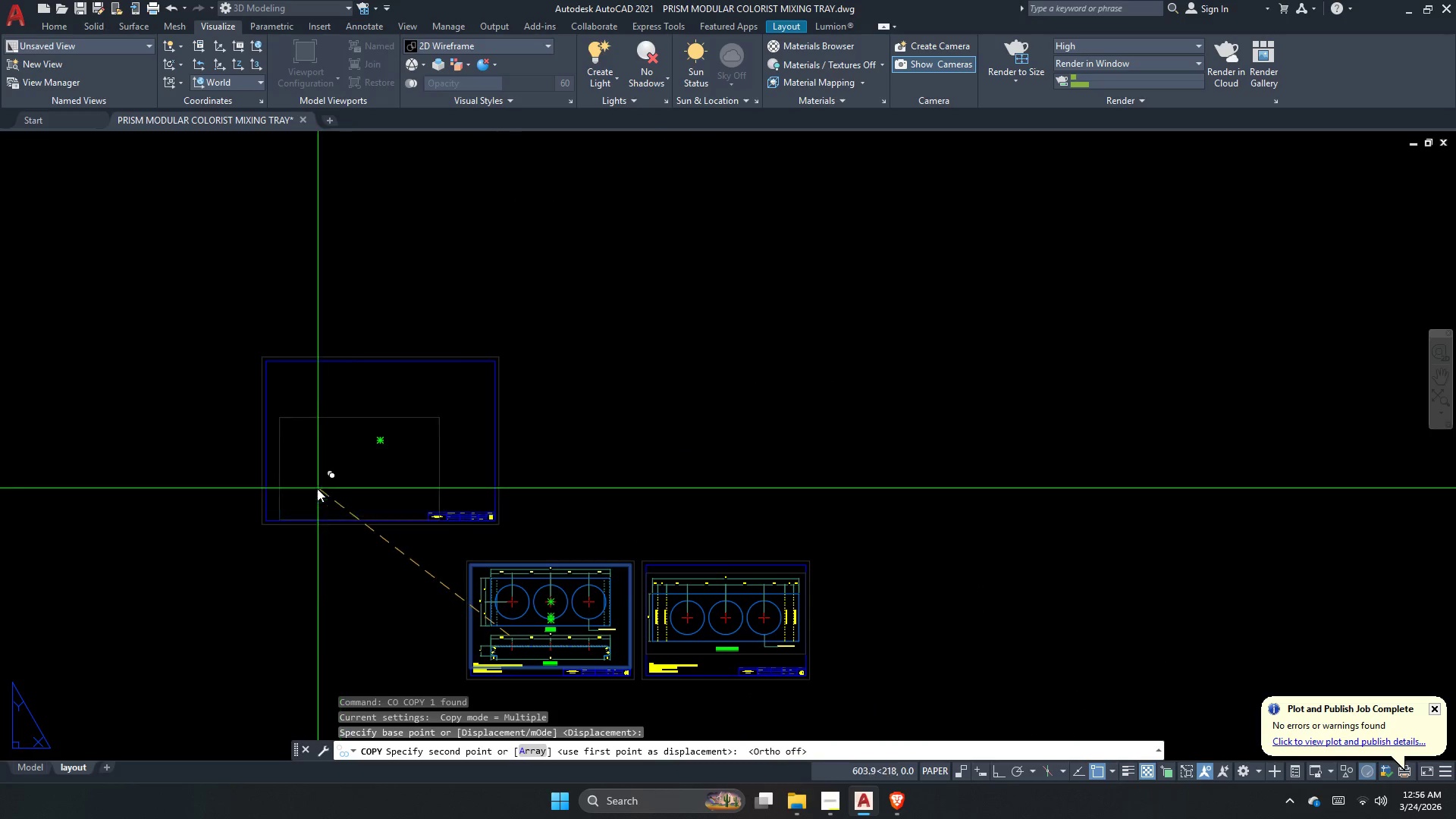 
scroll: coordinate [315, 454], scroll_direction: up, amount: 2.0
 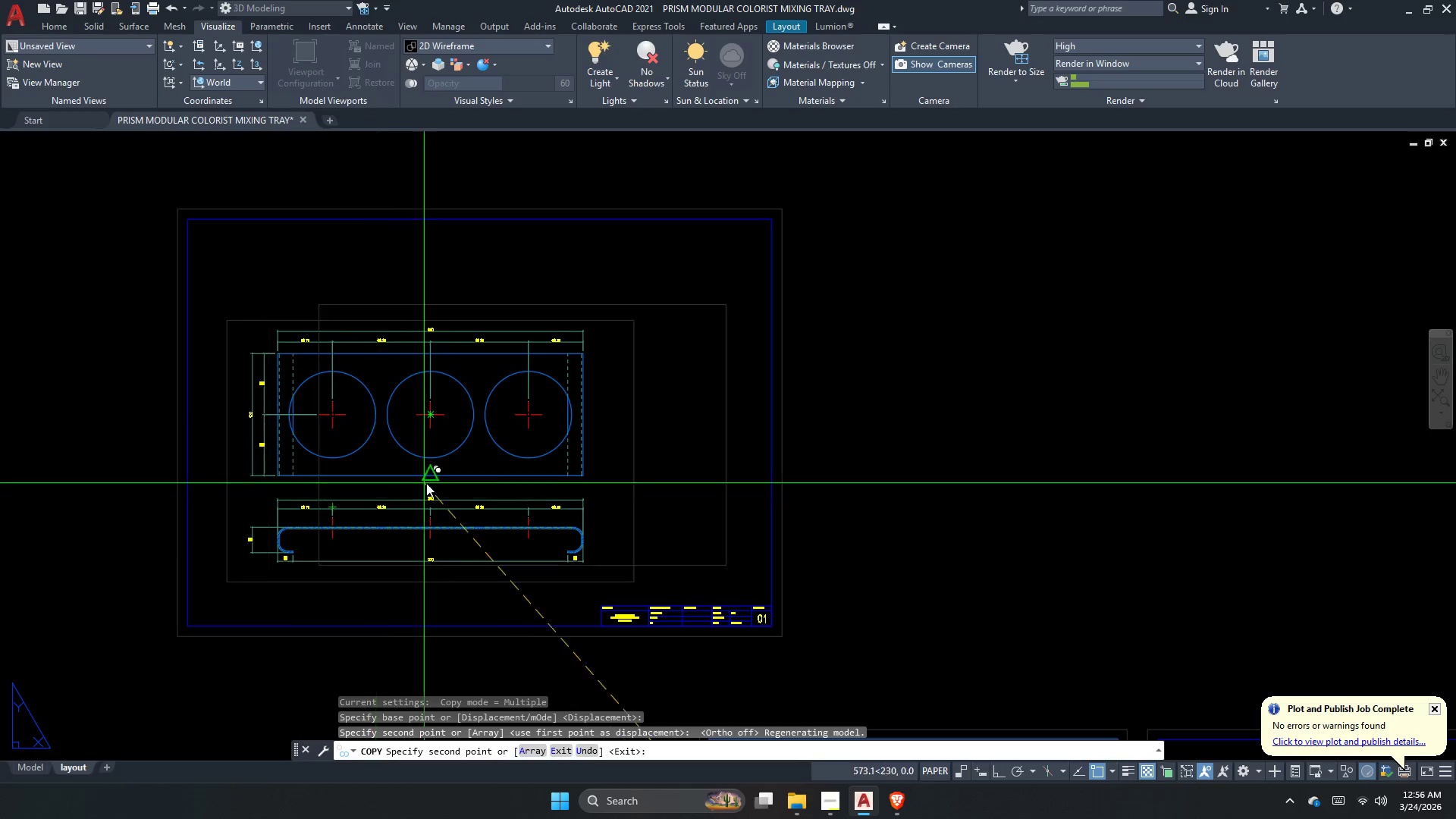 
key(Escape)
 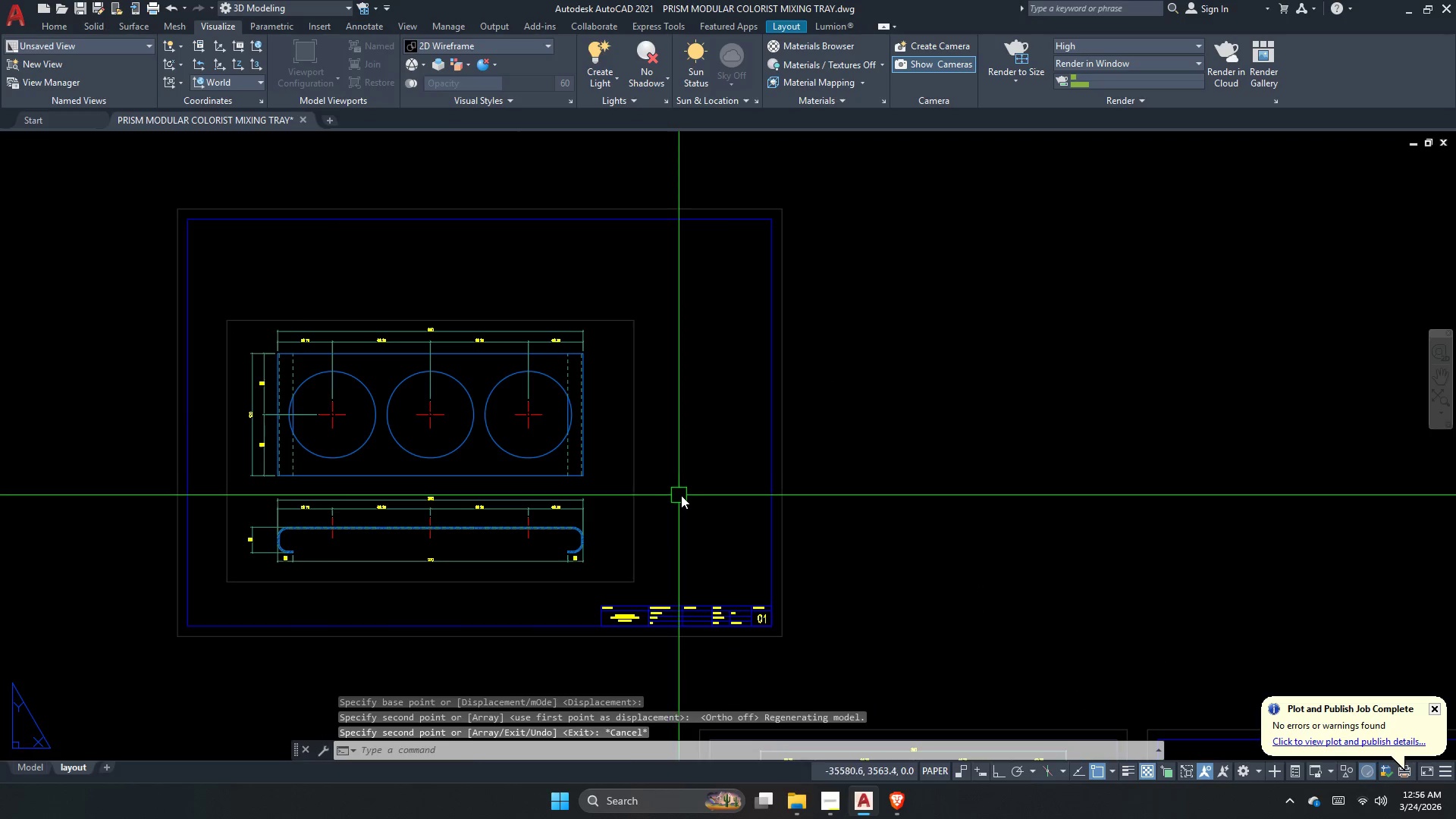 
left_click_drag(start_coordinate=[682, 496], to_coordinate=[657, 498])
 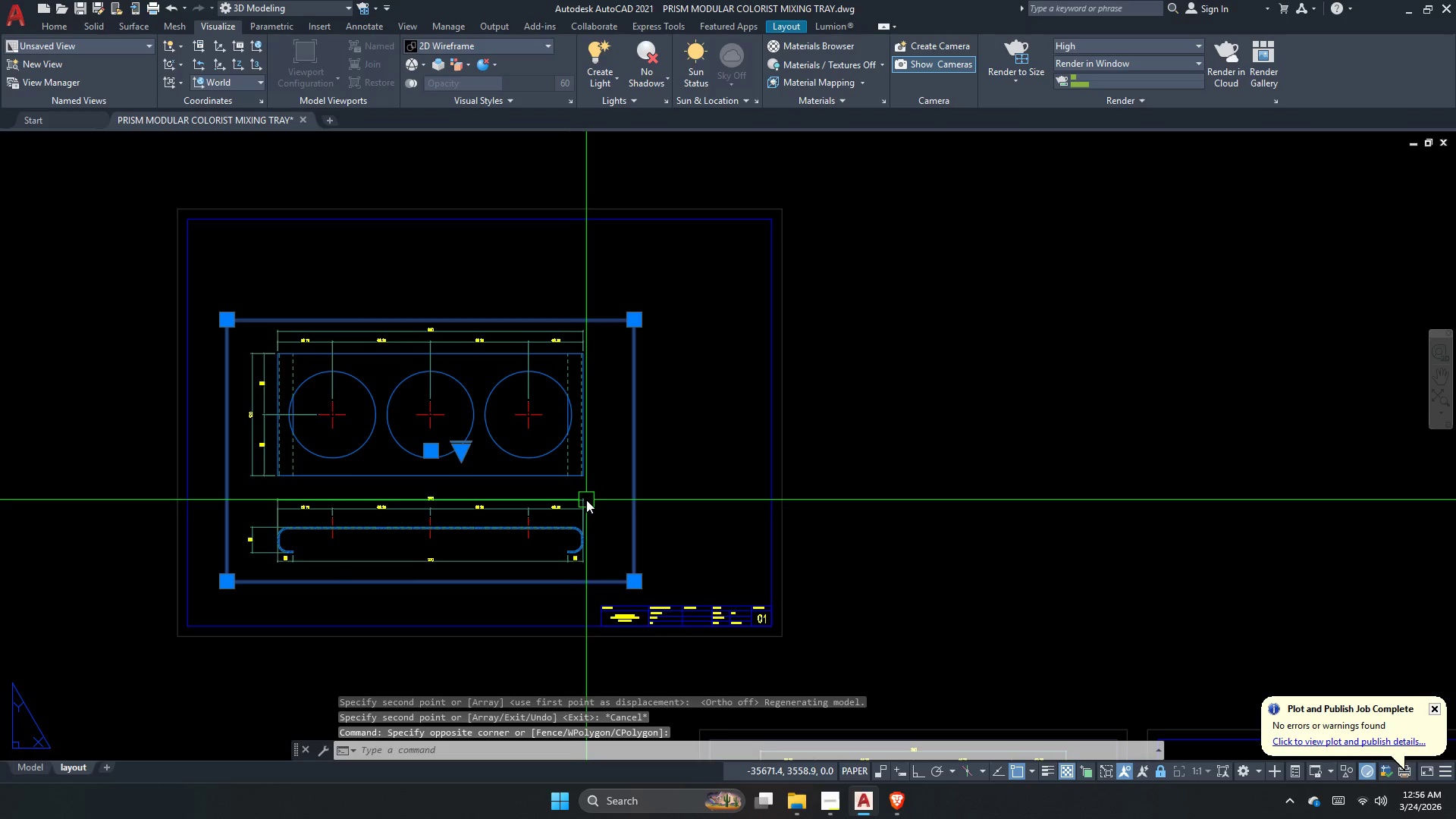 
key(M)
 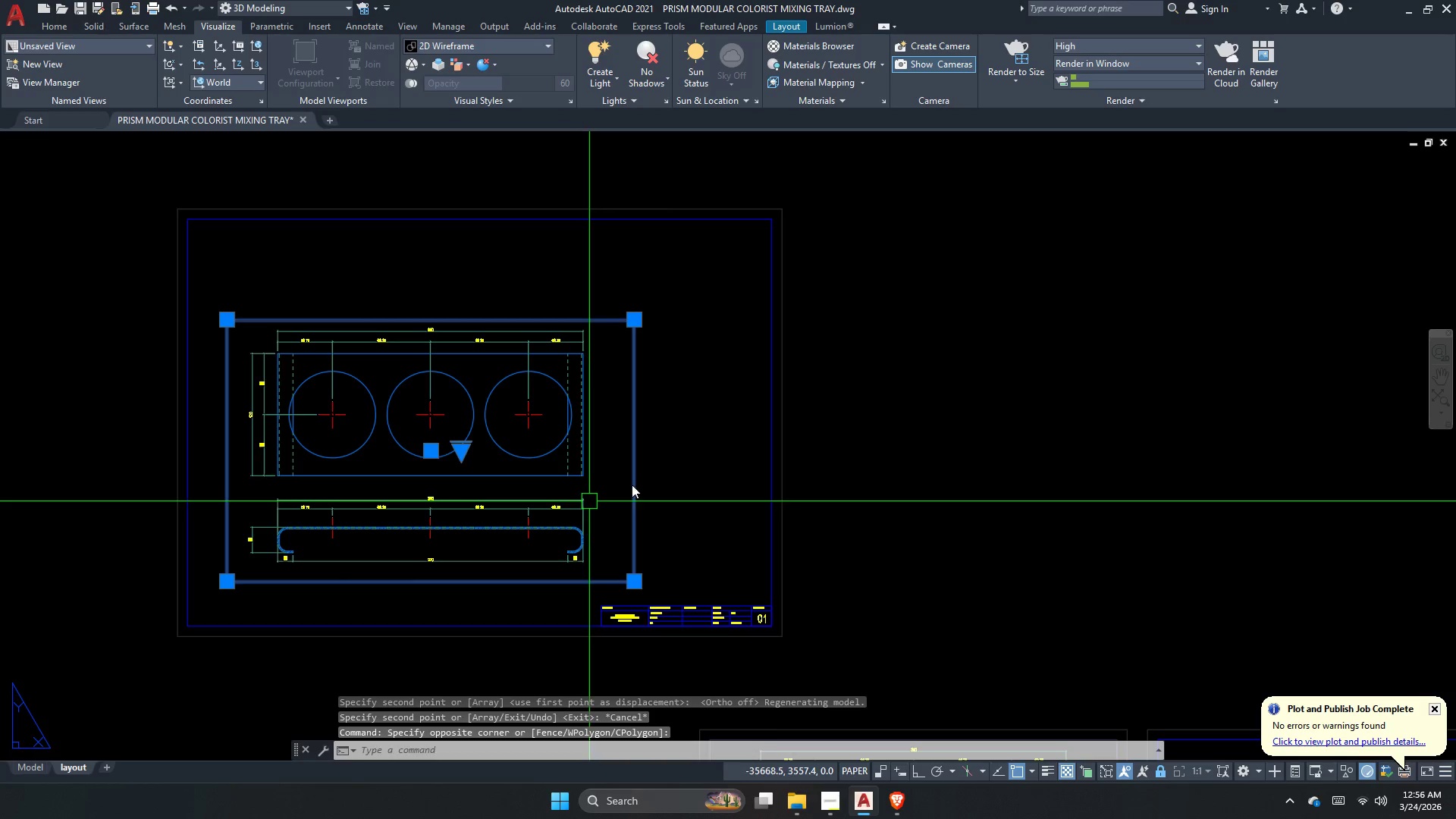 
key(Space)
 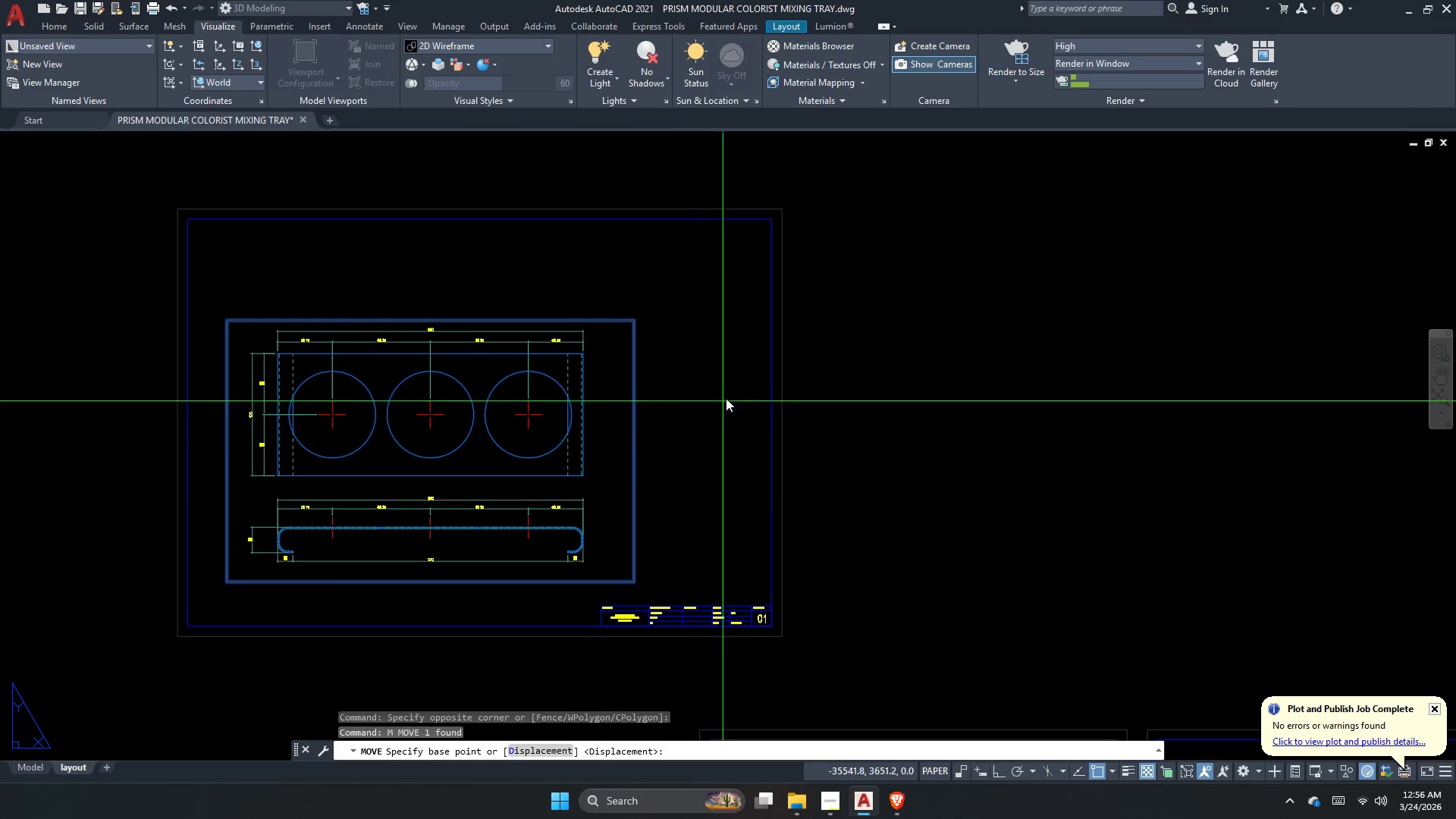 
left_click([741, 378])
 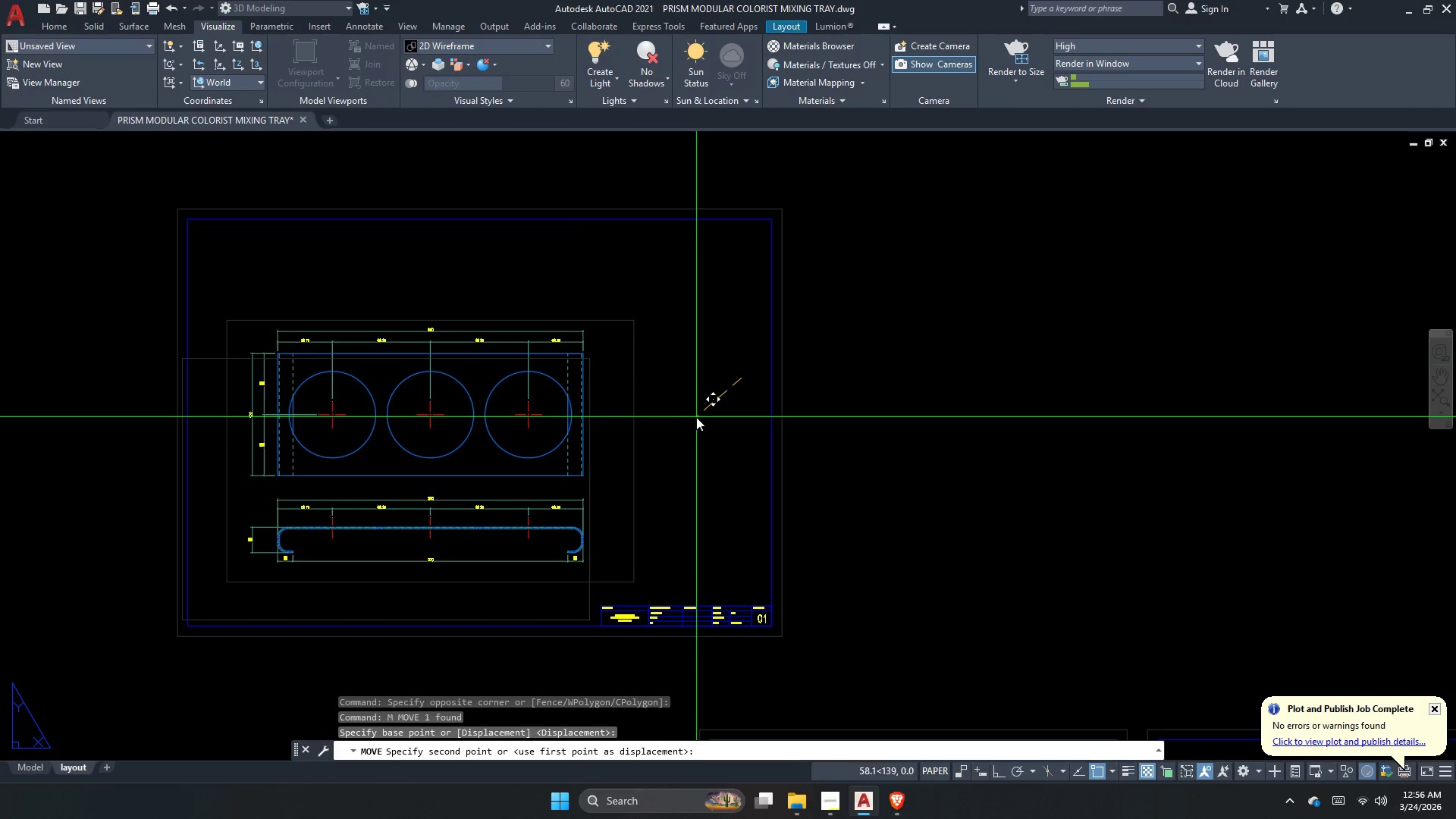 
left_click([702, 422])
 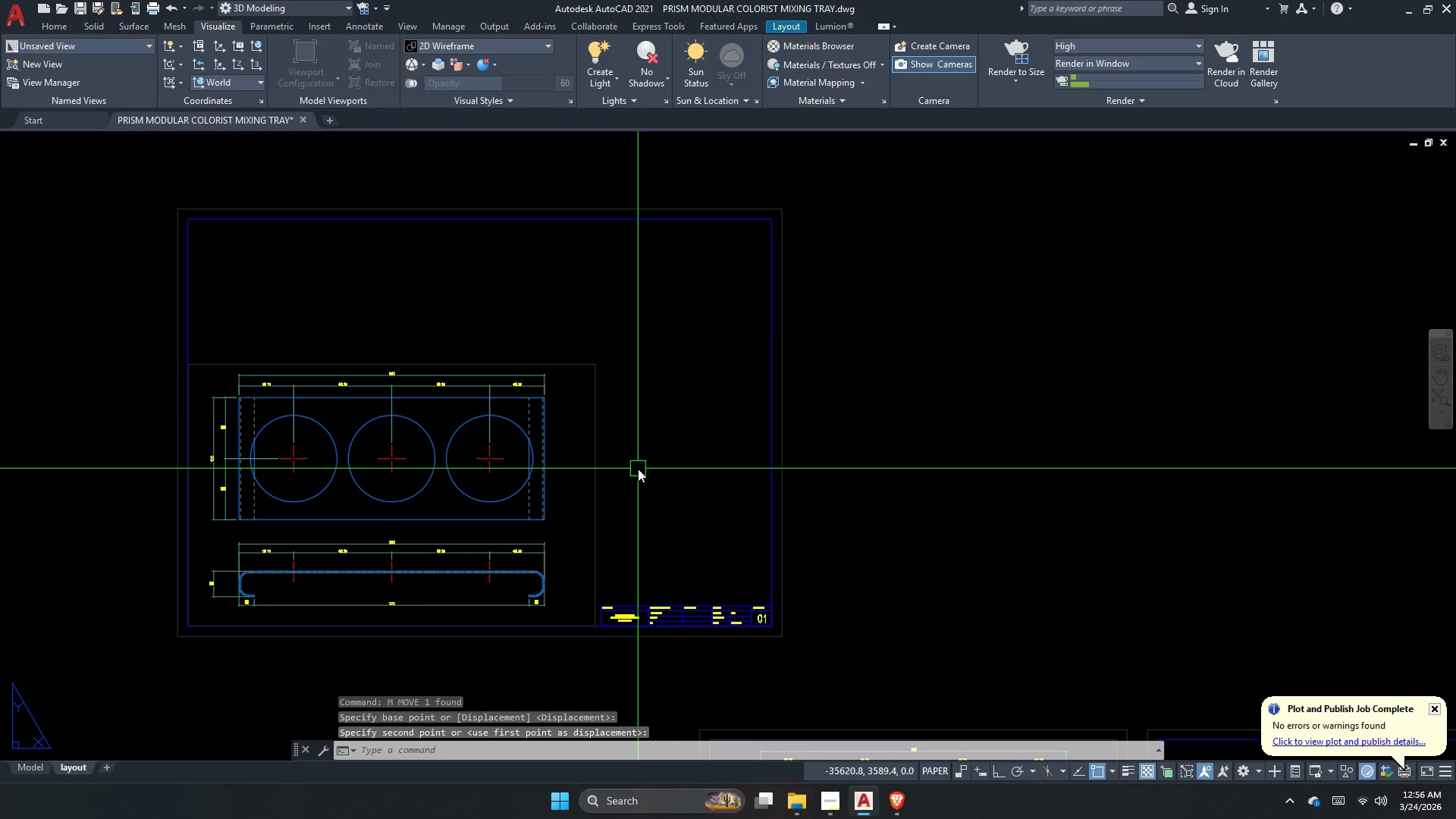 
scroll: coordinate [302, 373], scroll_direction: down, amount: 2.0
 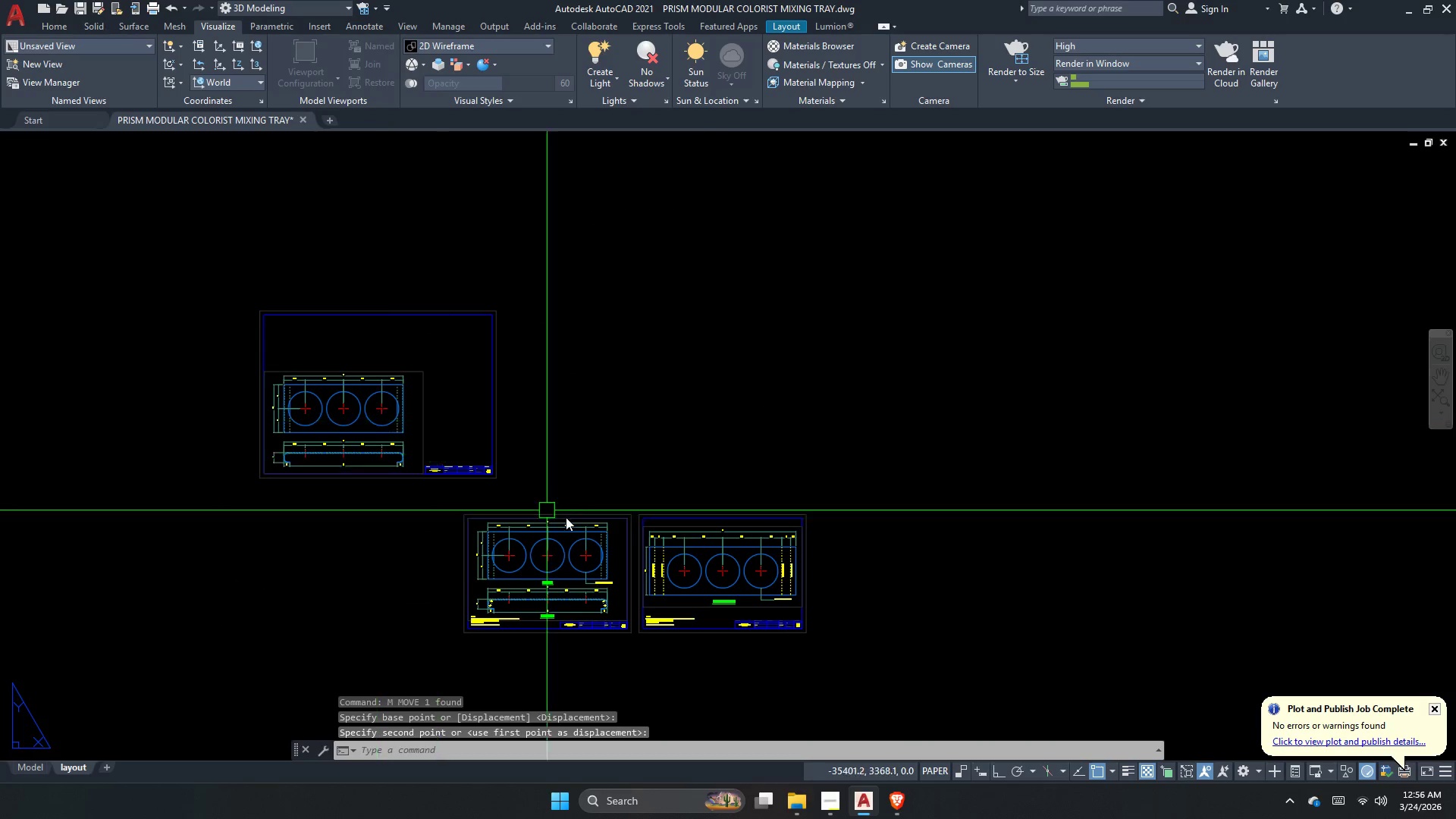 
scroll: coordinate [646, 573], scroll_direction: up, amount: 1.0
 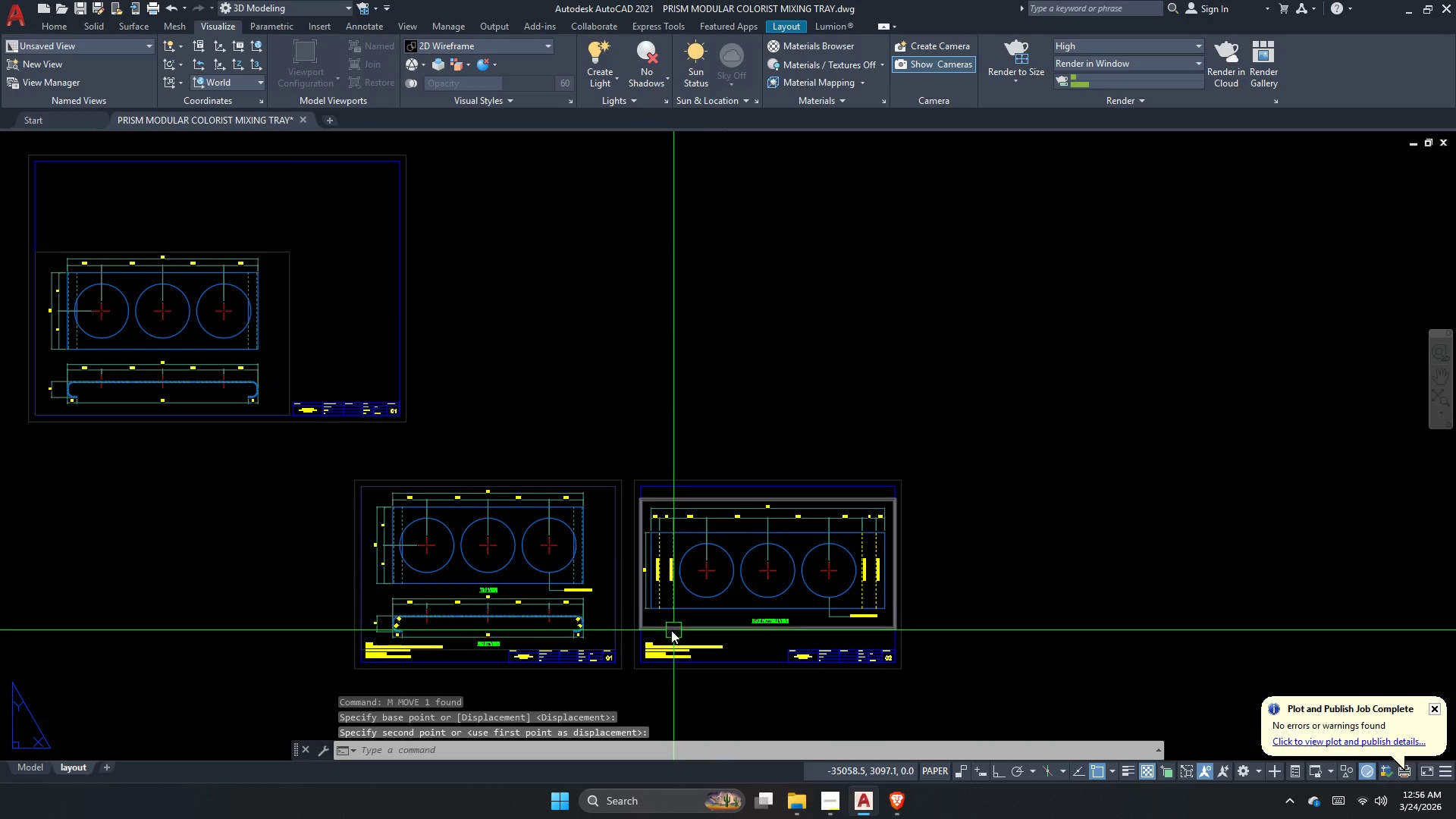 
left_click([665, 630])
 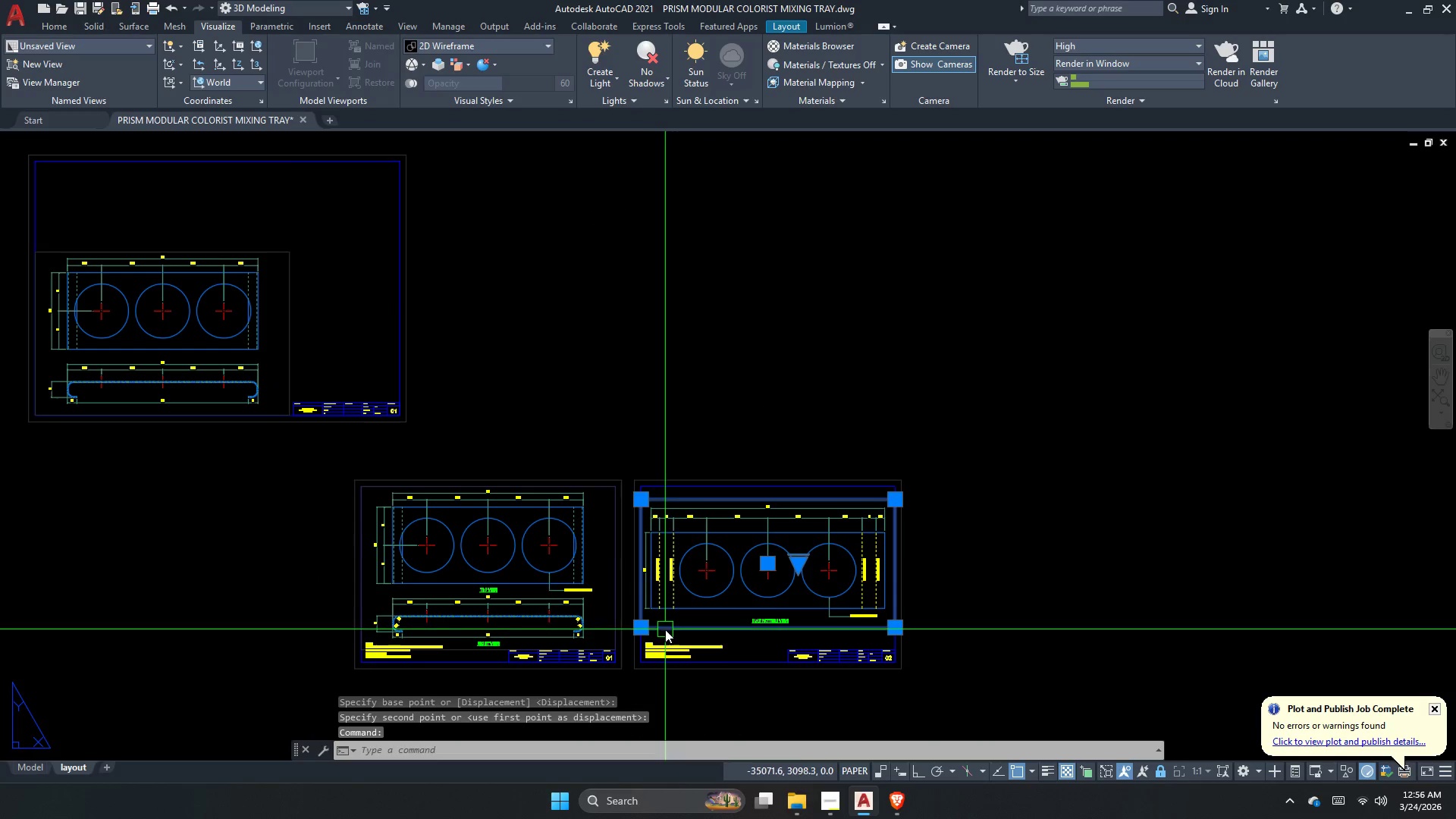 
type(co )
 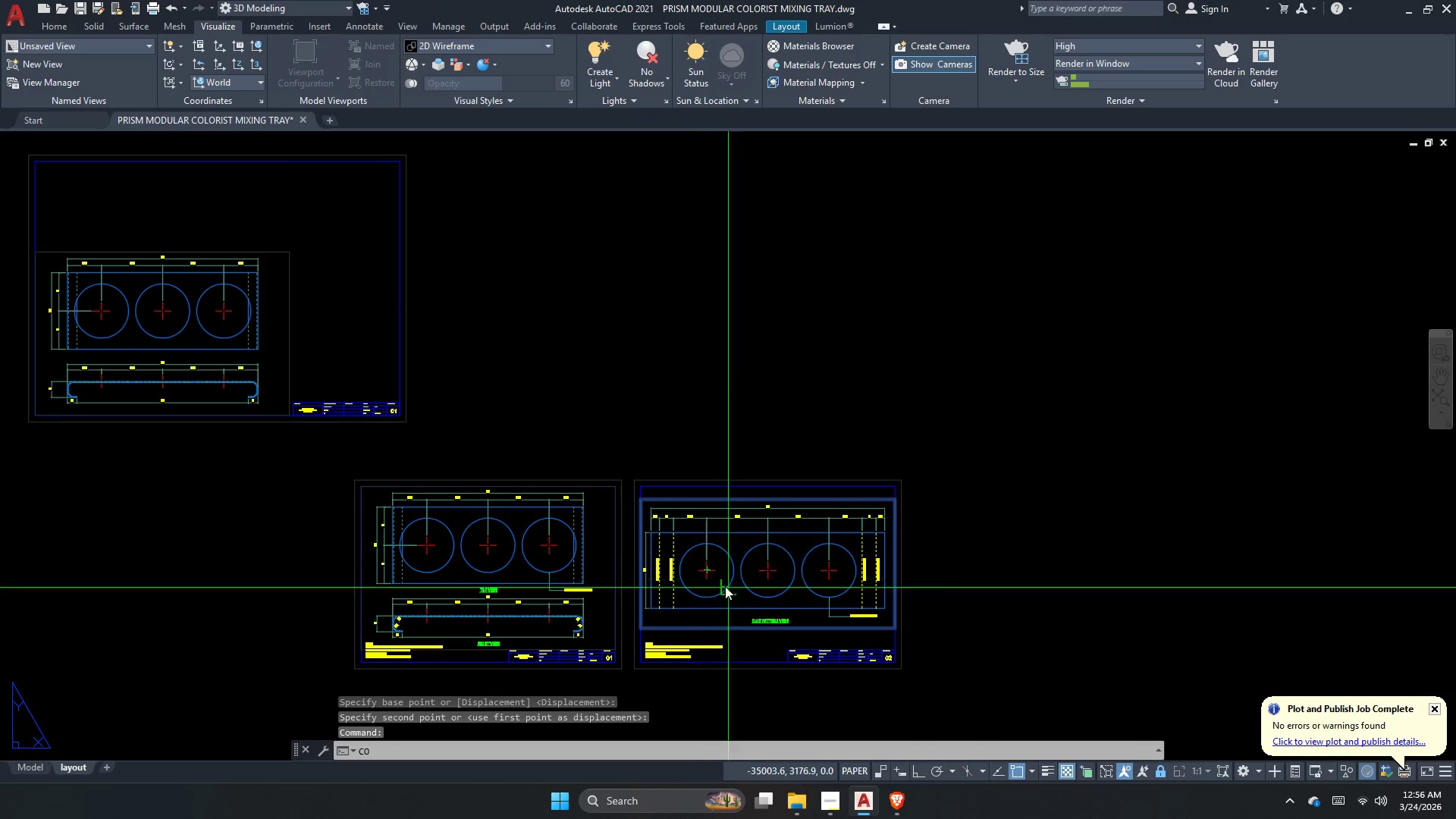 
left_click_drag(start_coordinate=[723, 586], to_coordinate=[648, 535])
 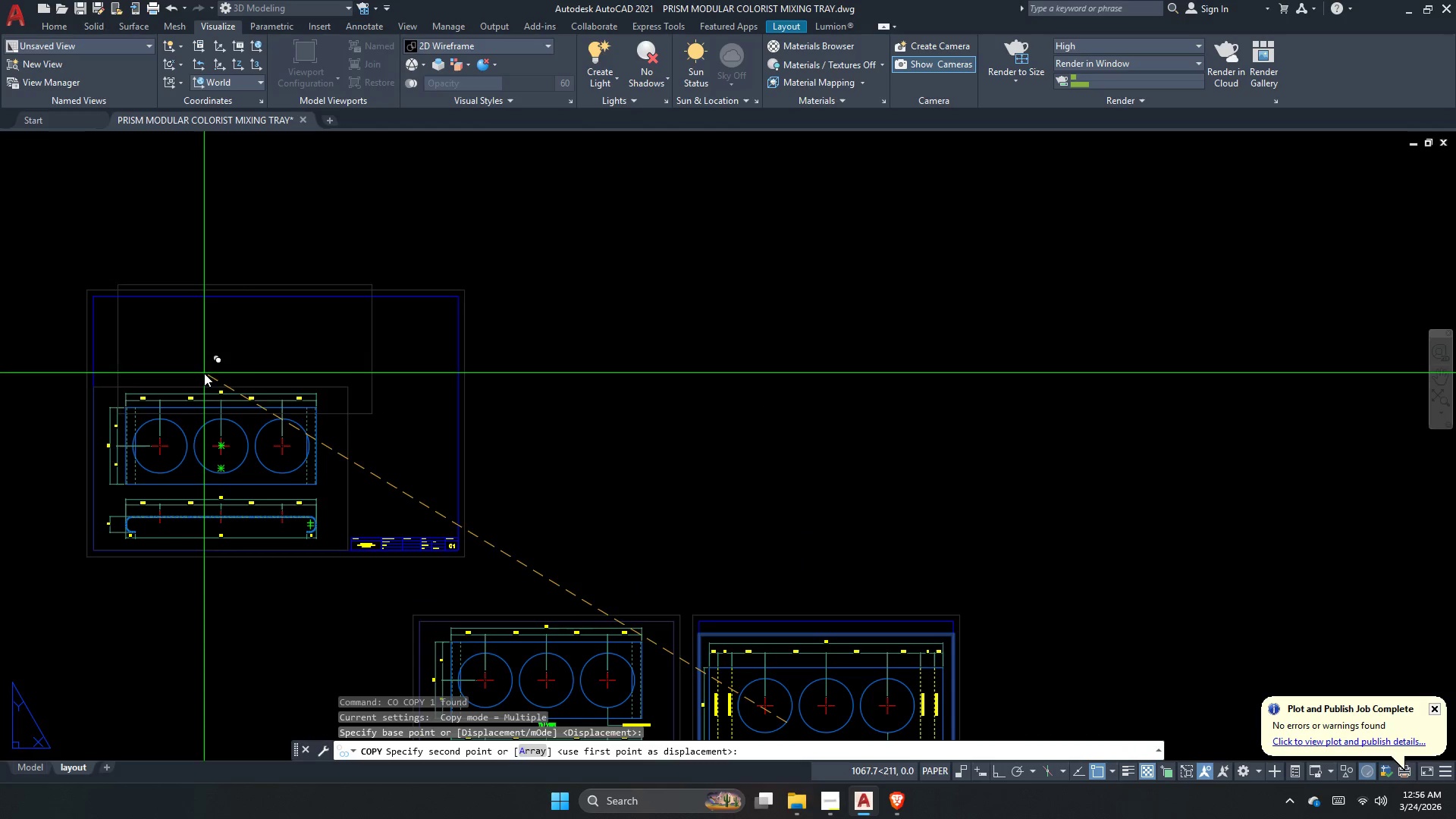 
left_click([196, 334])
 